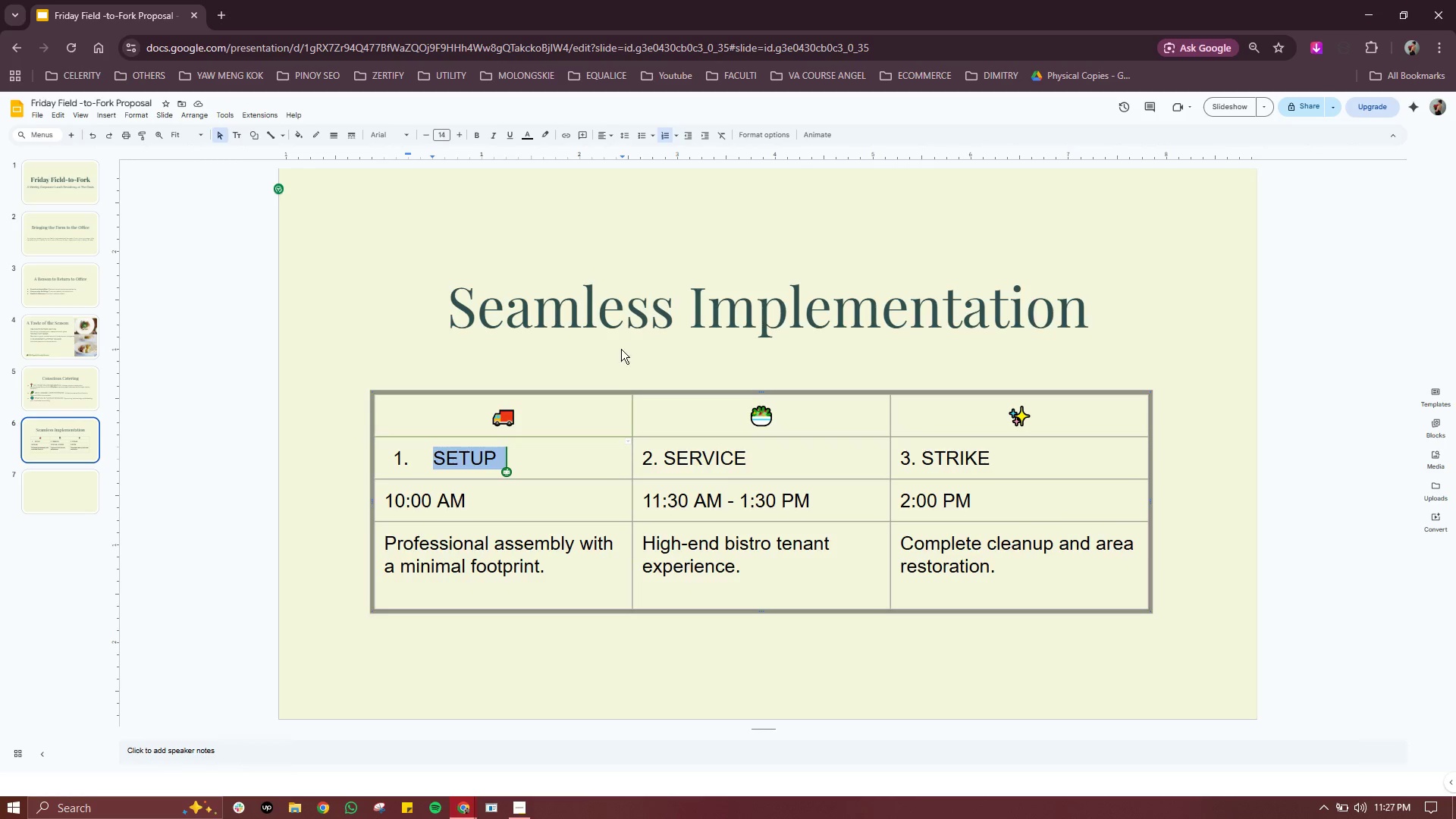 
left_click([644, 322])
 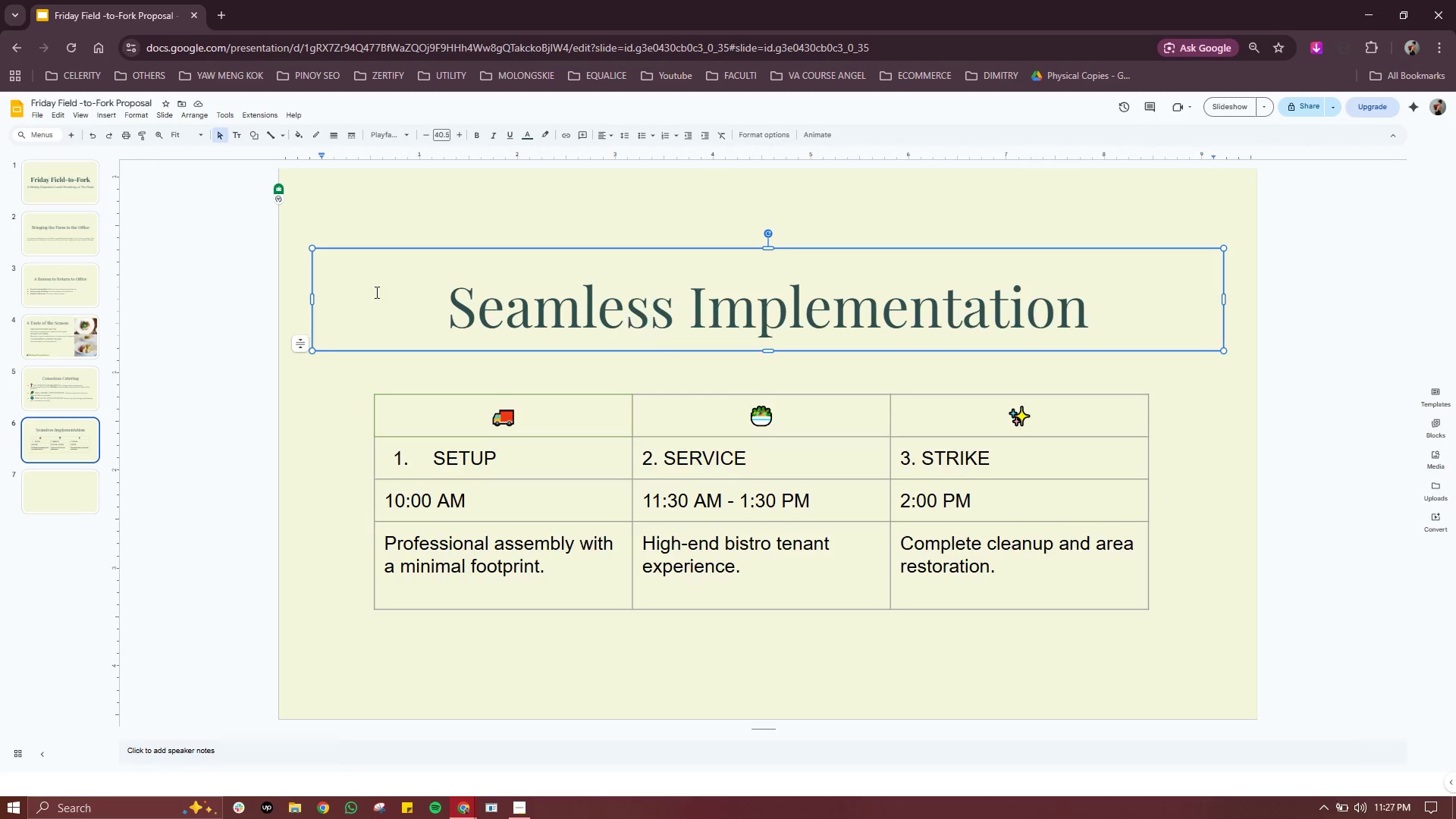 
double_click([566, 410])
 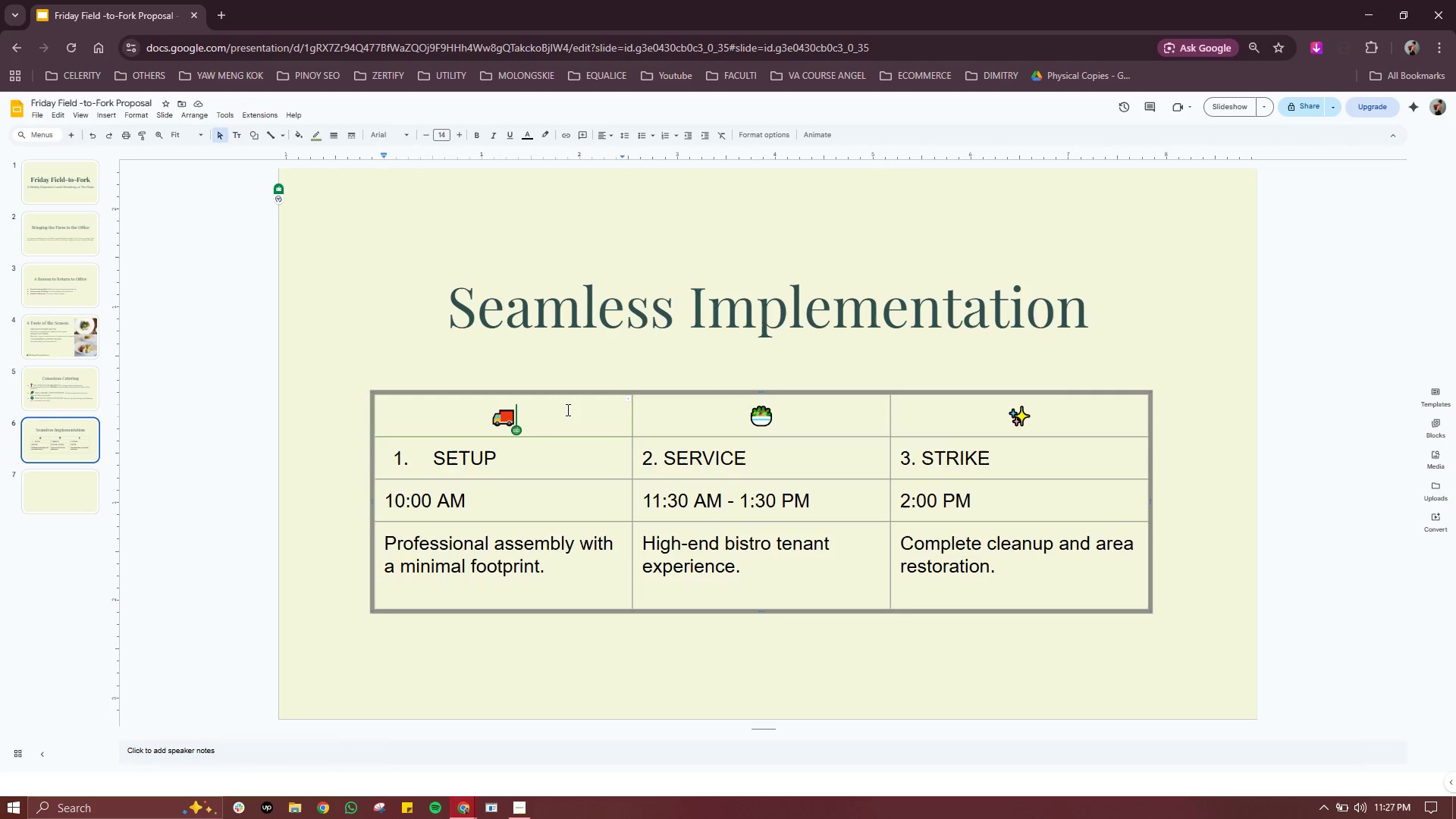 
triple_click([566, 410])
 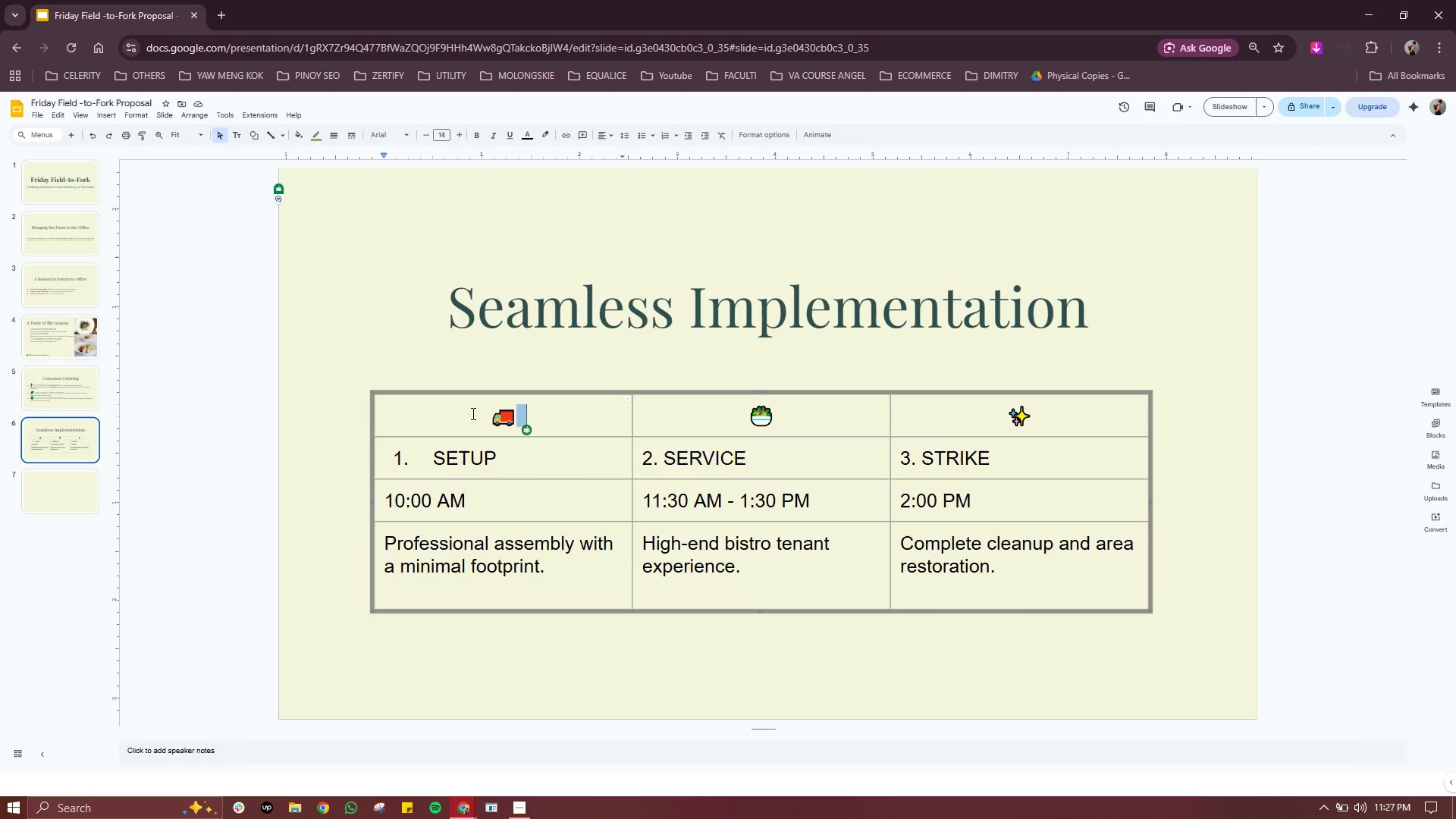 
left_click_drag(start_coordinate=[470, 413], to_coordinate=[1047, 419])
 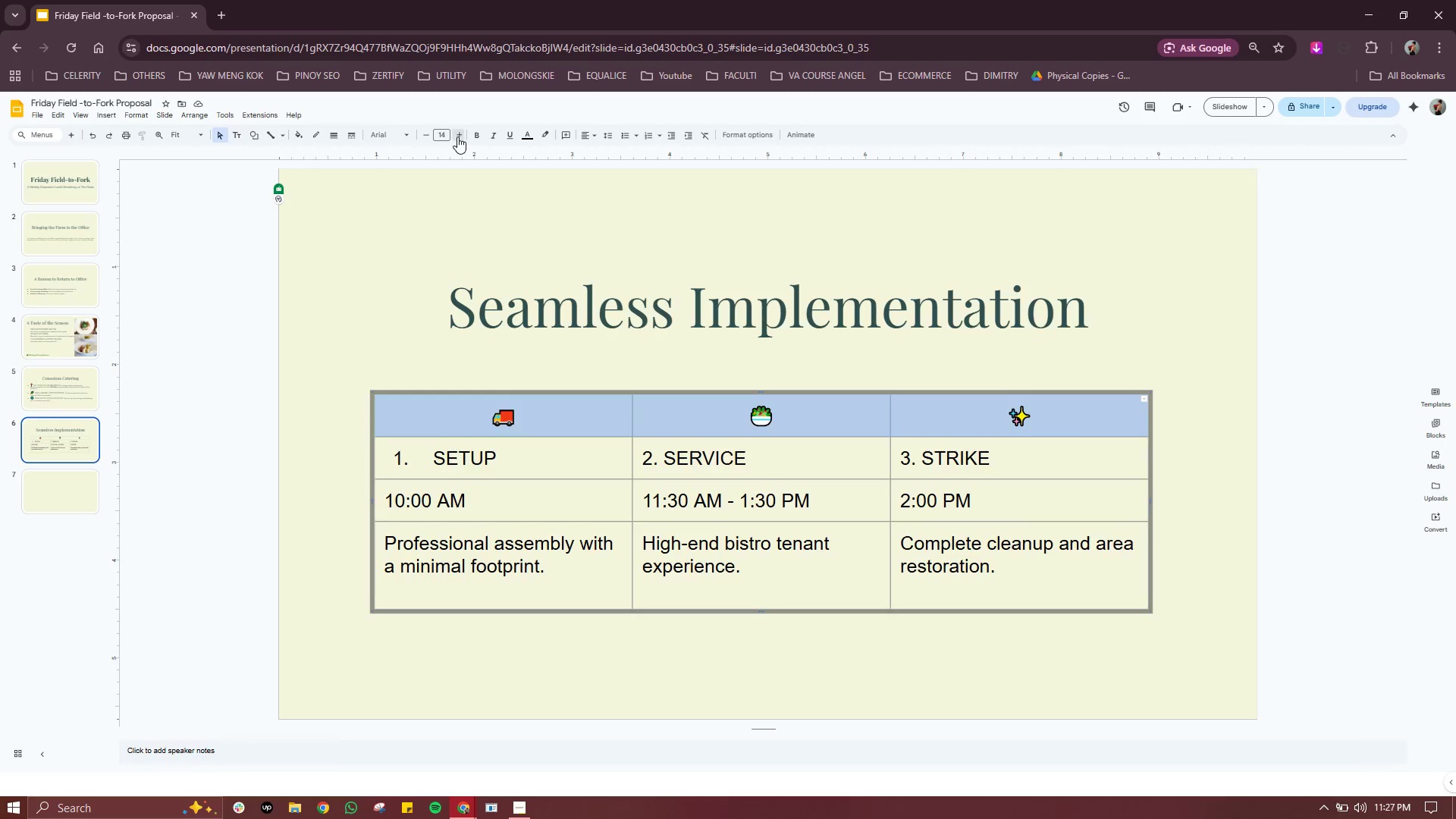 
double_click([457, 136])
 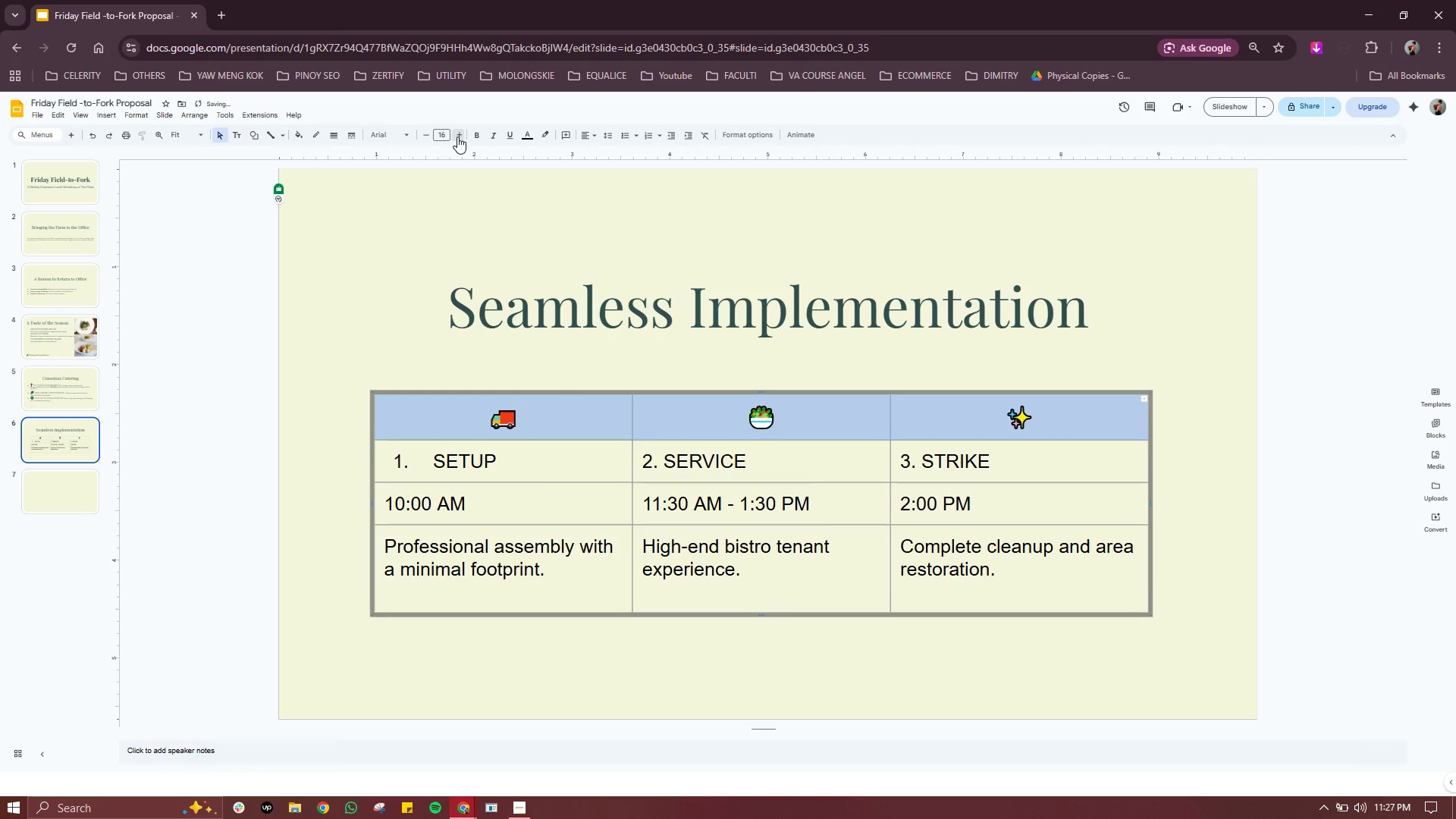 
triple_click([457, 136])
 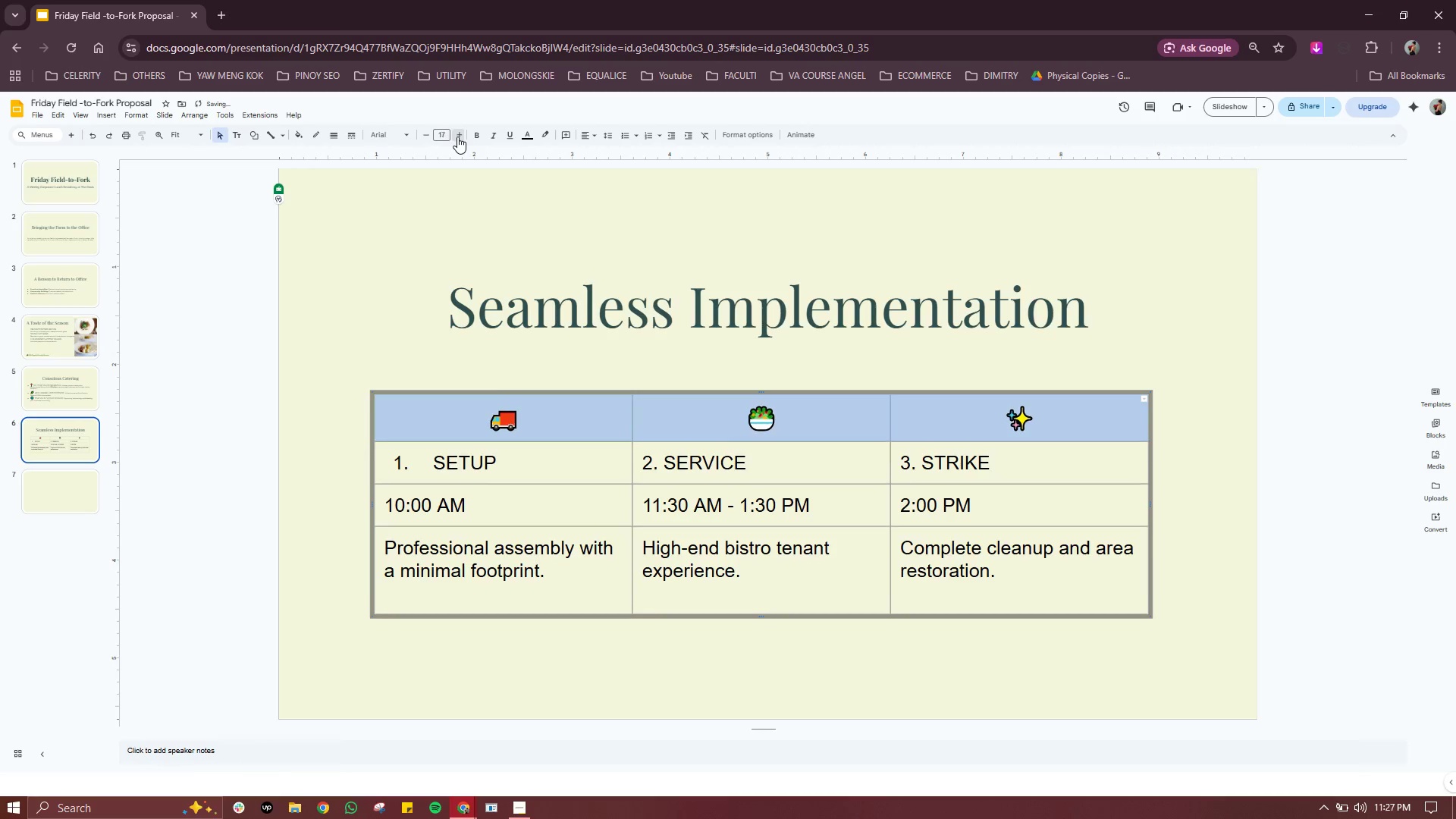 
triple_click([457, 136])
 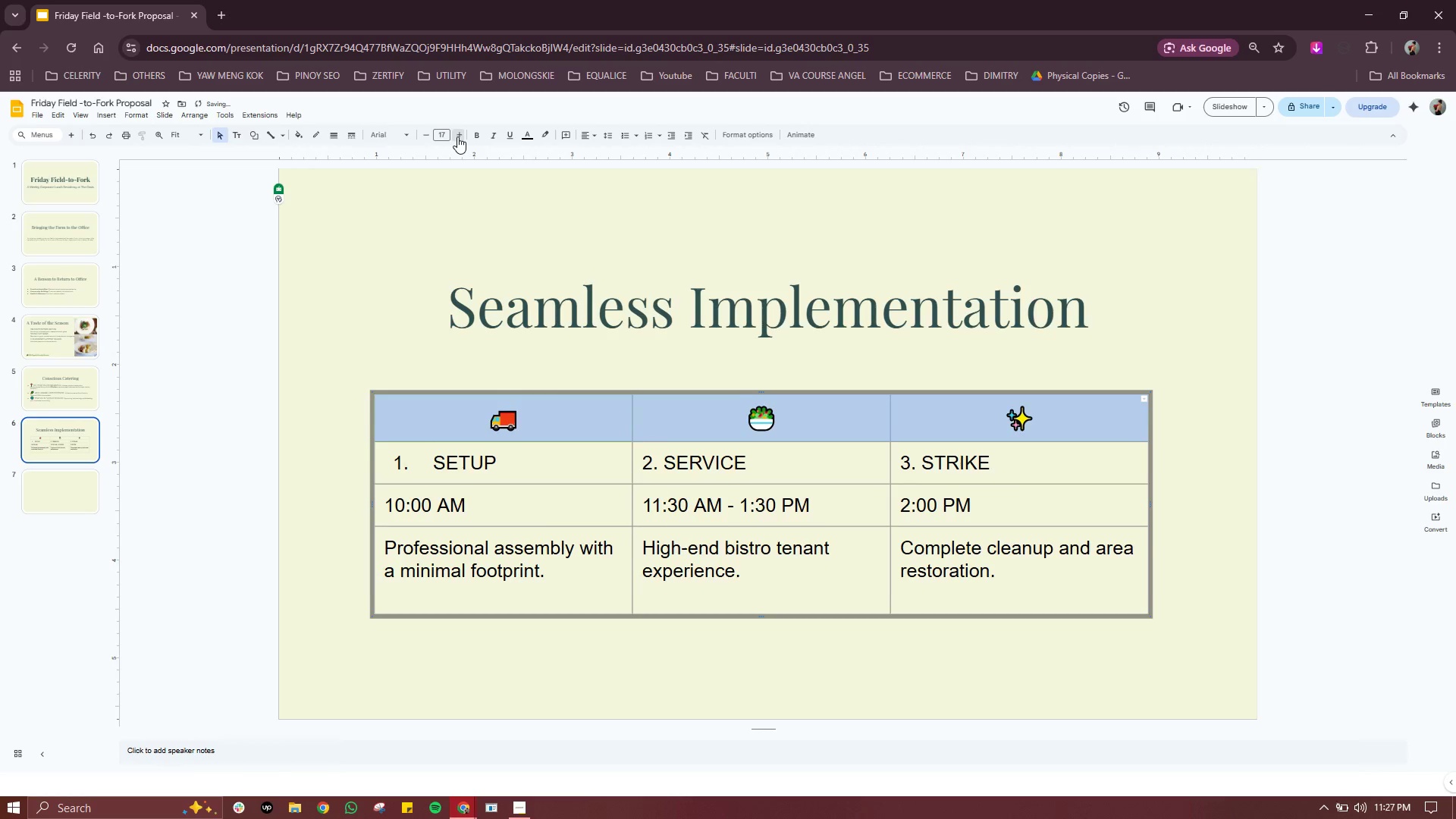 
triple_click([457, 136])
 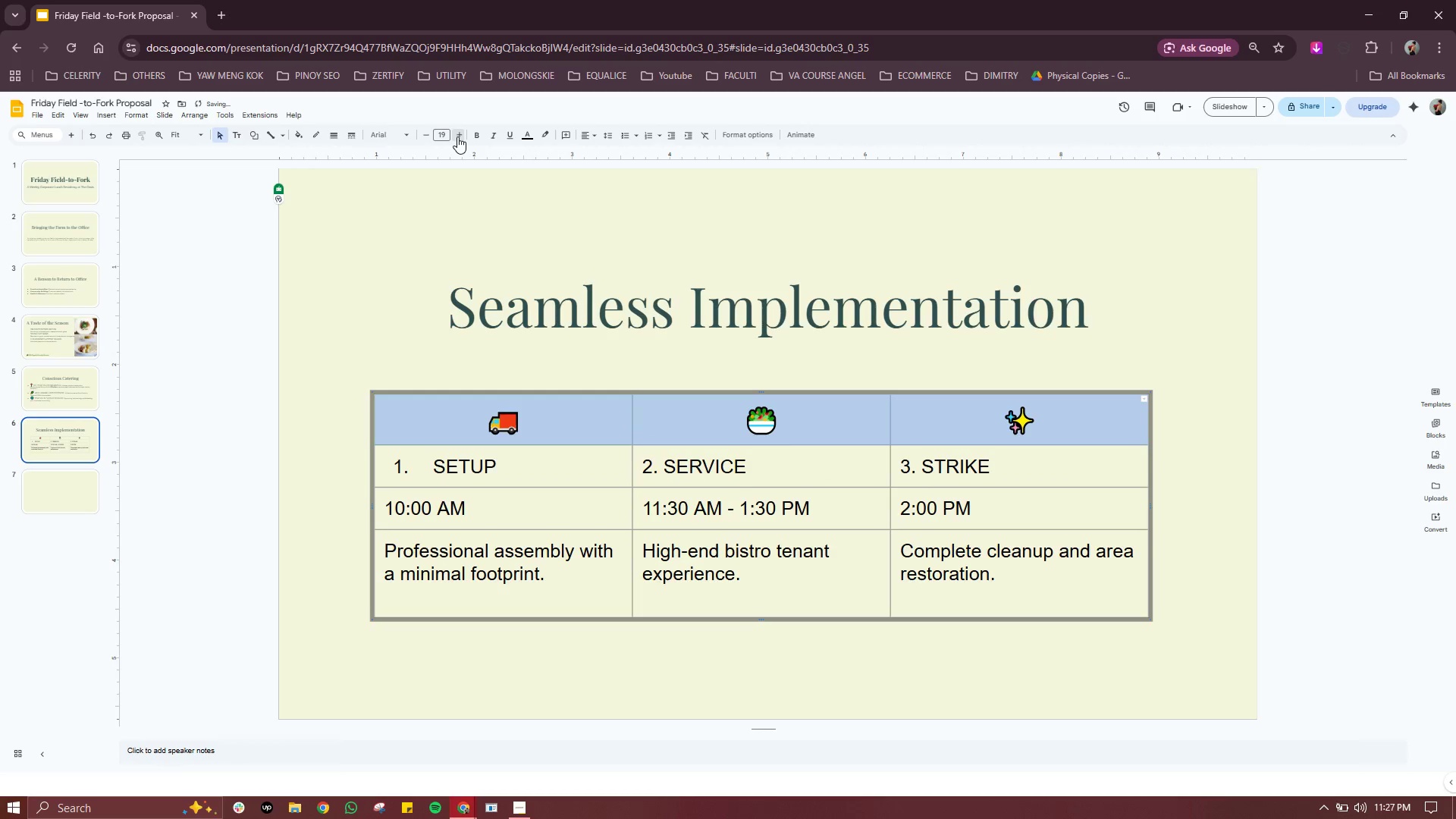 
triple_click([457, 136])
 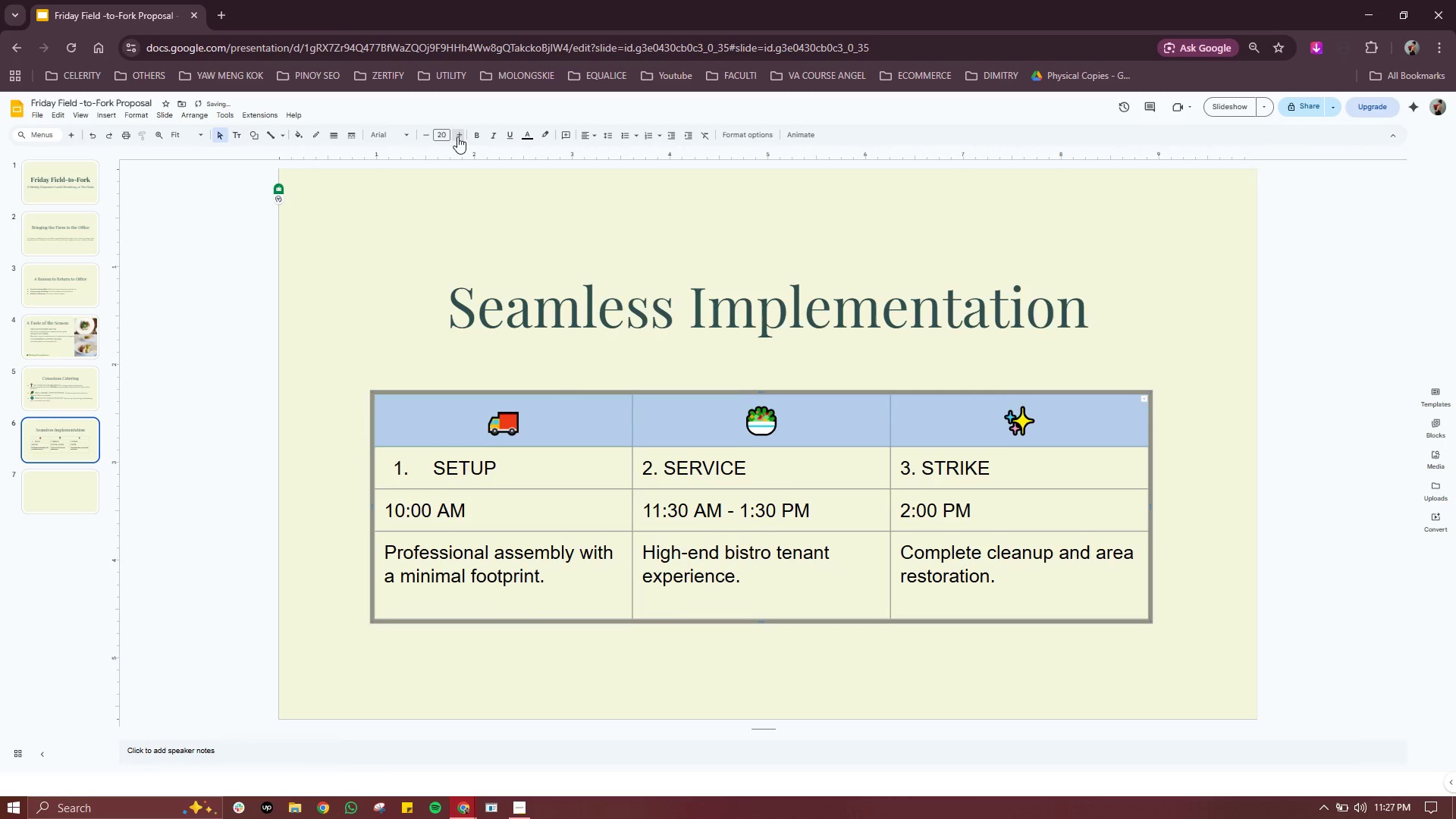 
triple_click([457, 136])
 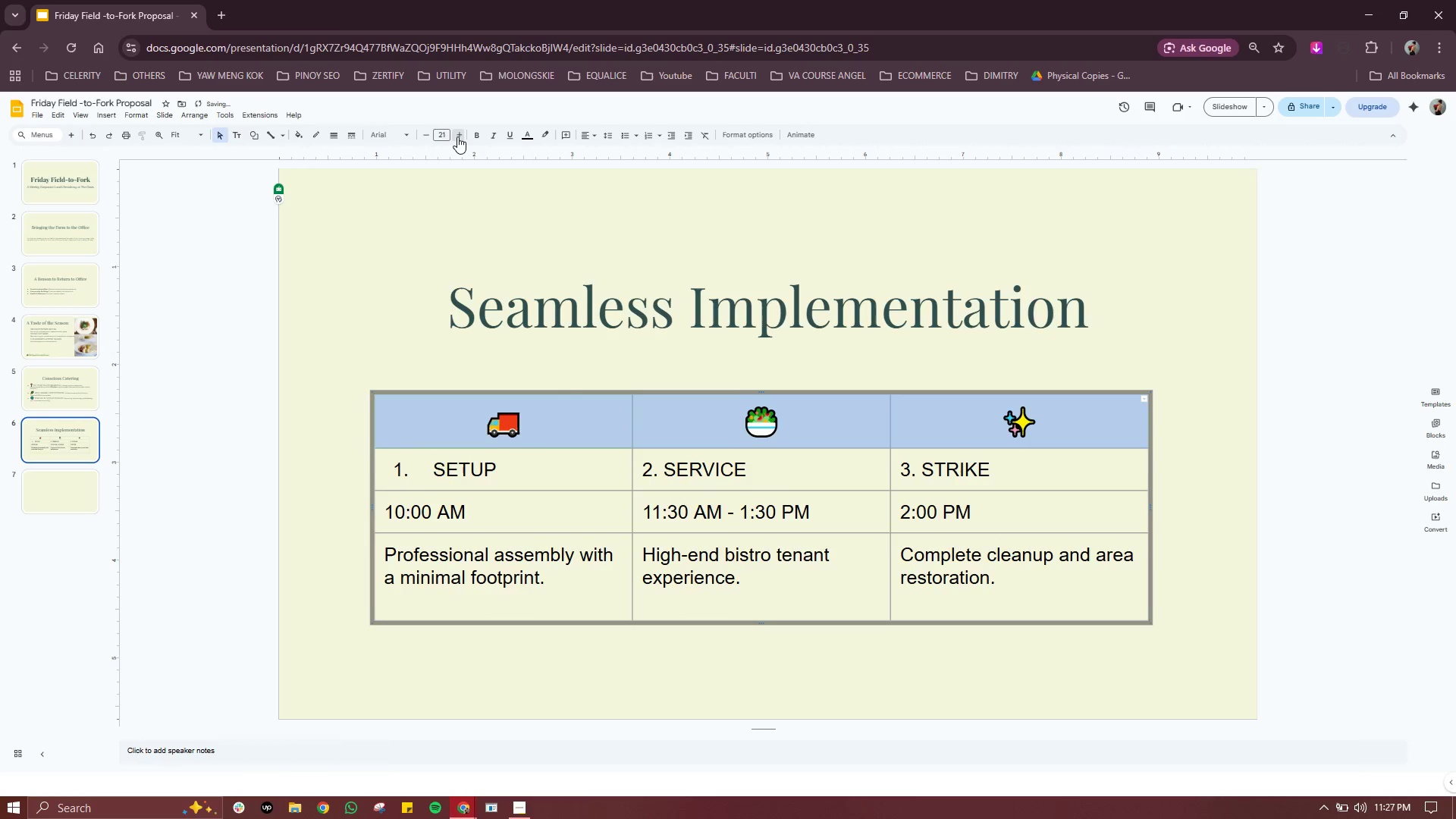 
triple_click([457, 136])
 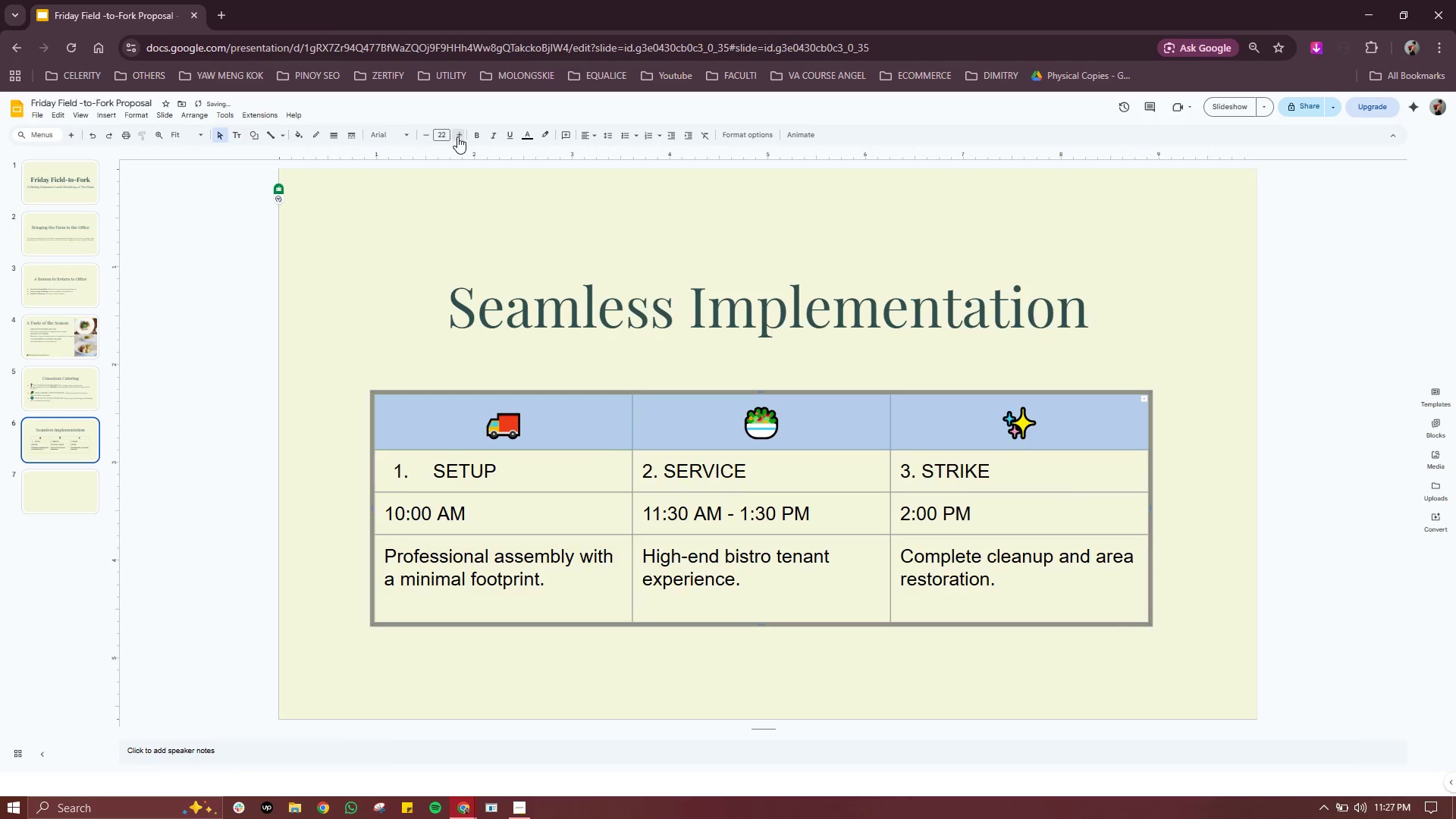 
triple_click([457, 136])
 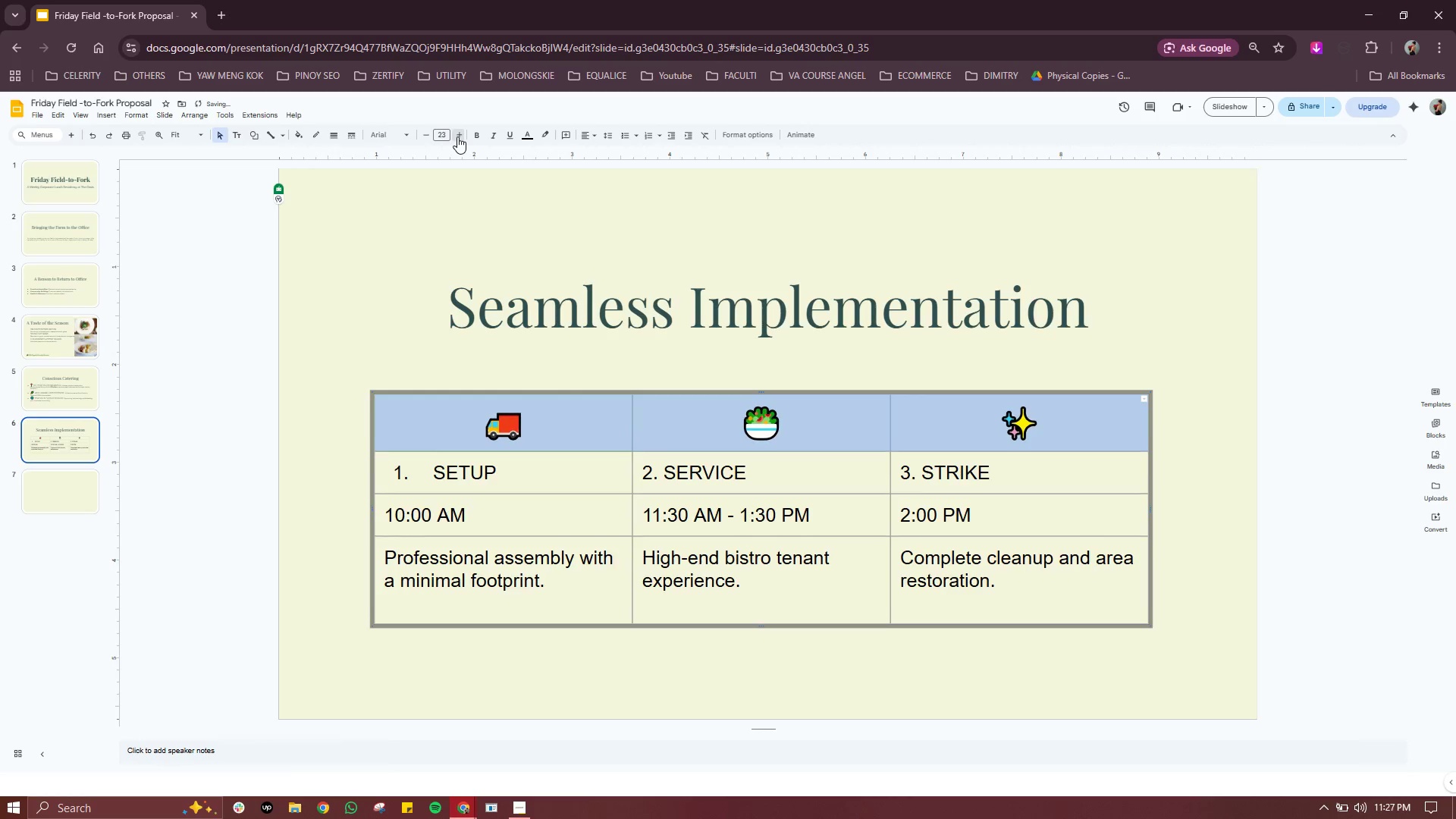 
triple_click([457, 136])
 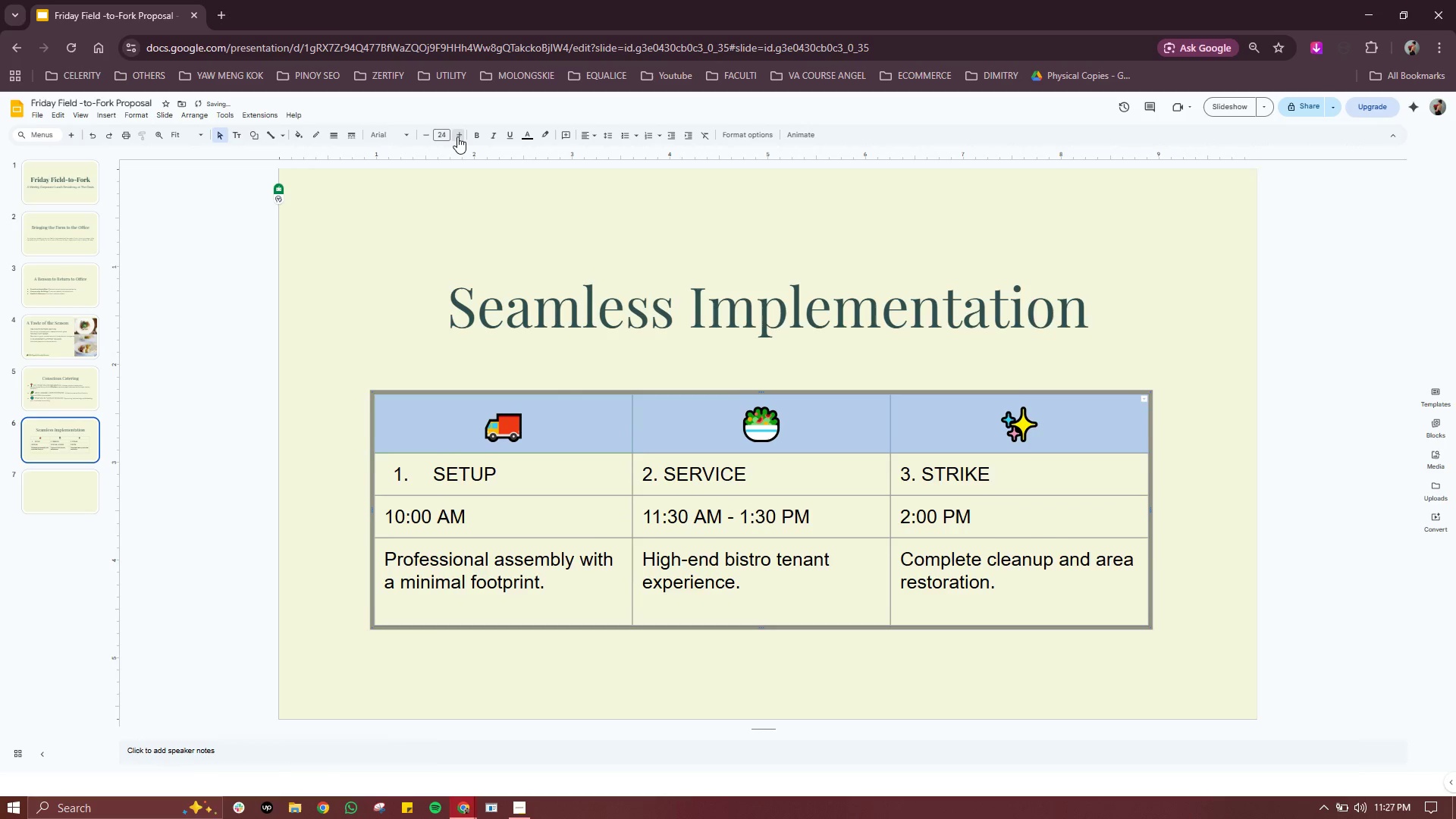 
triple_click([457, 136])
 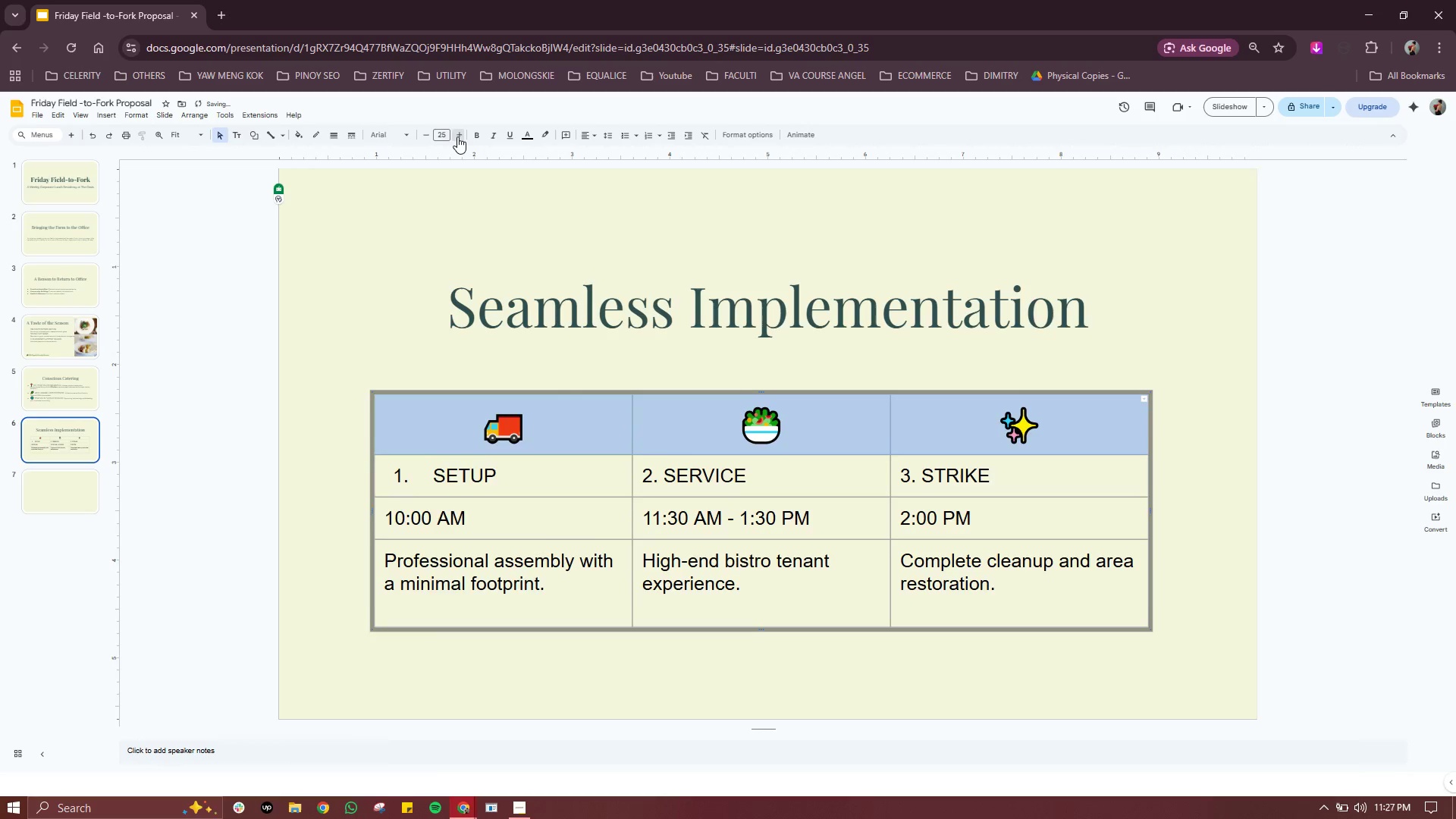 
triple_click([457, 136])
 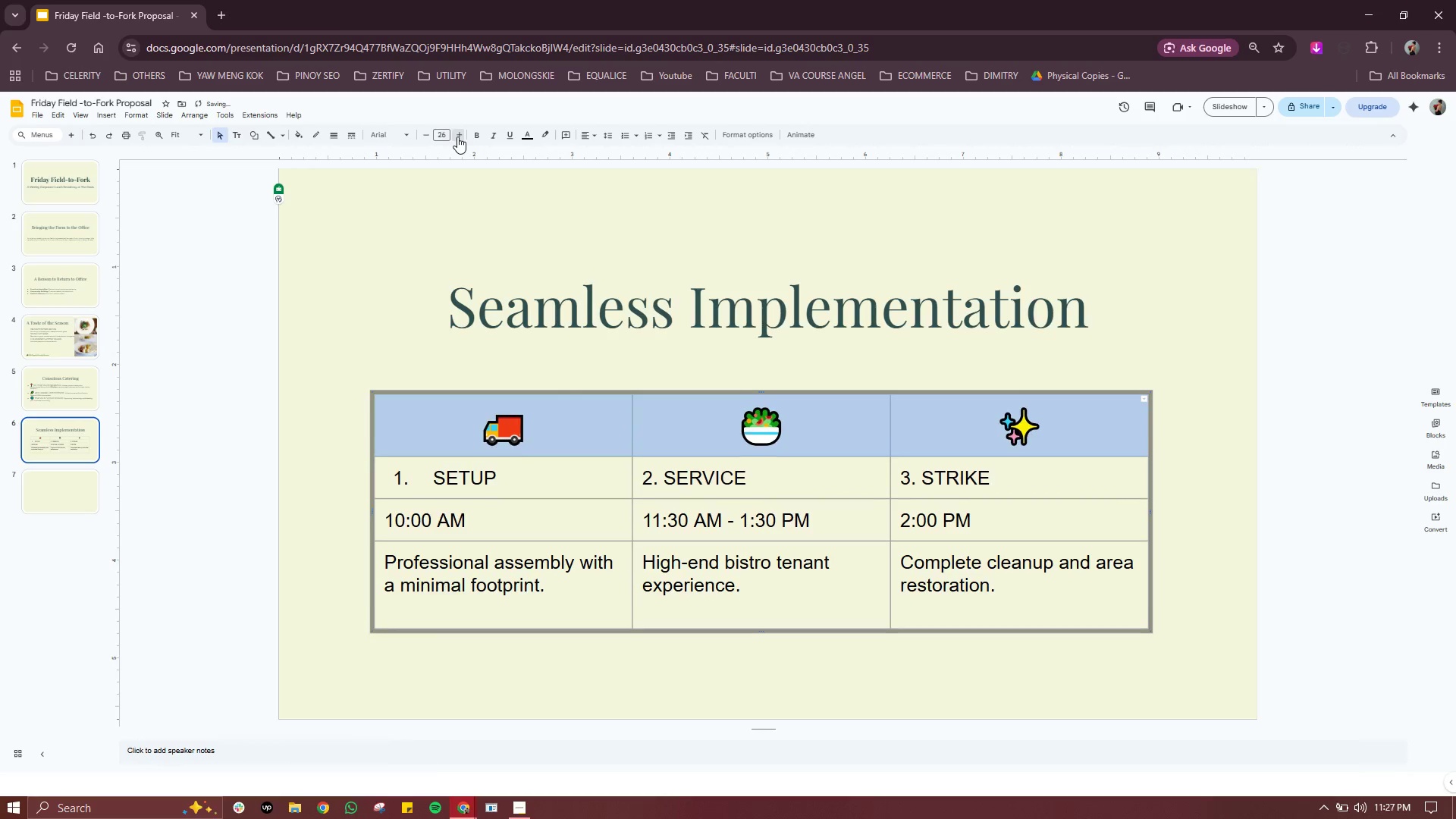 
triple_click([457, 136])
 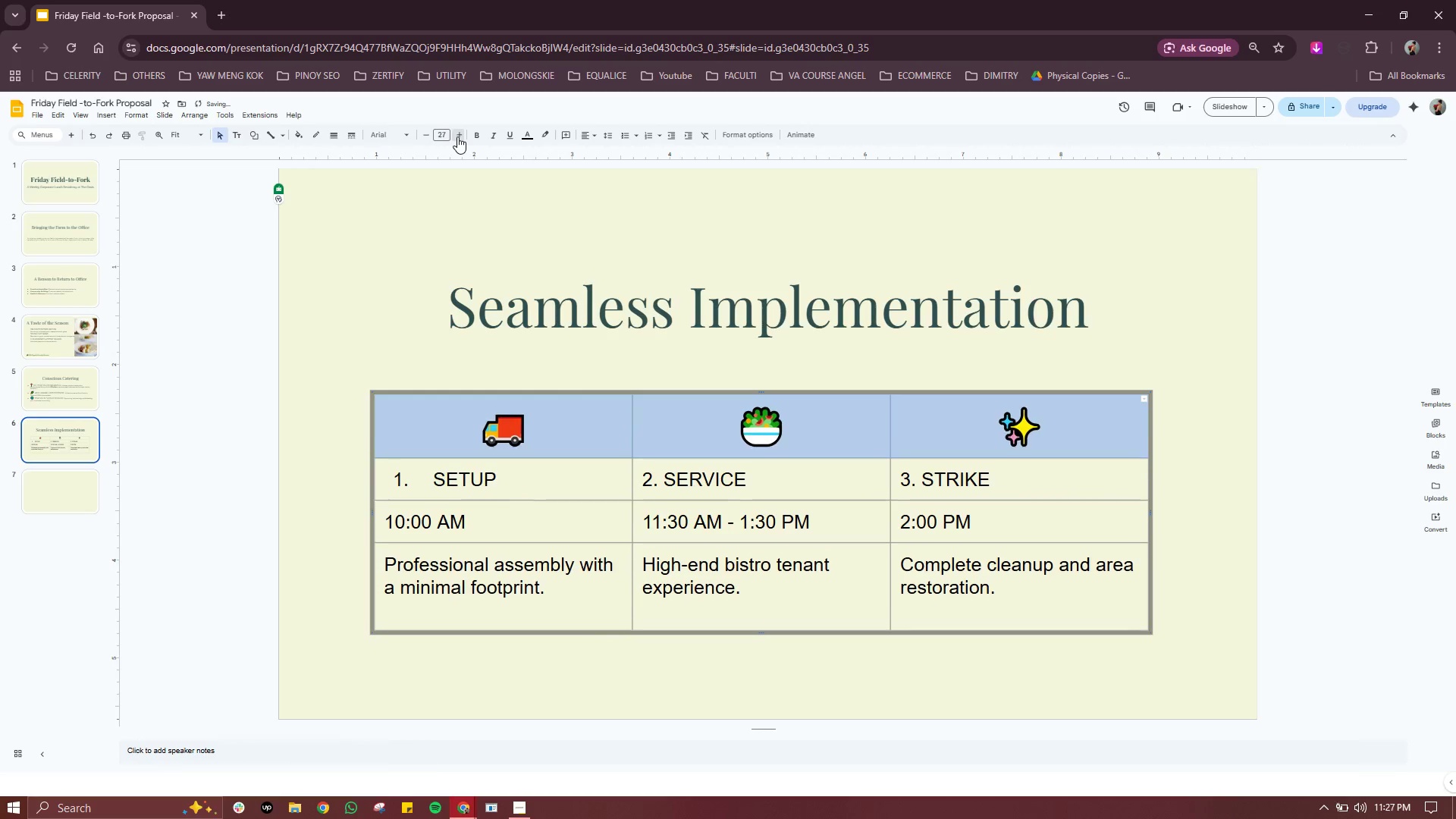 
triple_click([457, 136])
 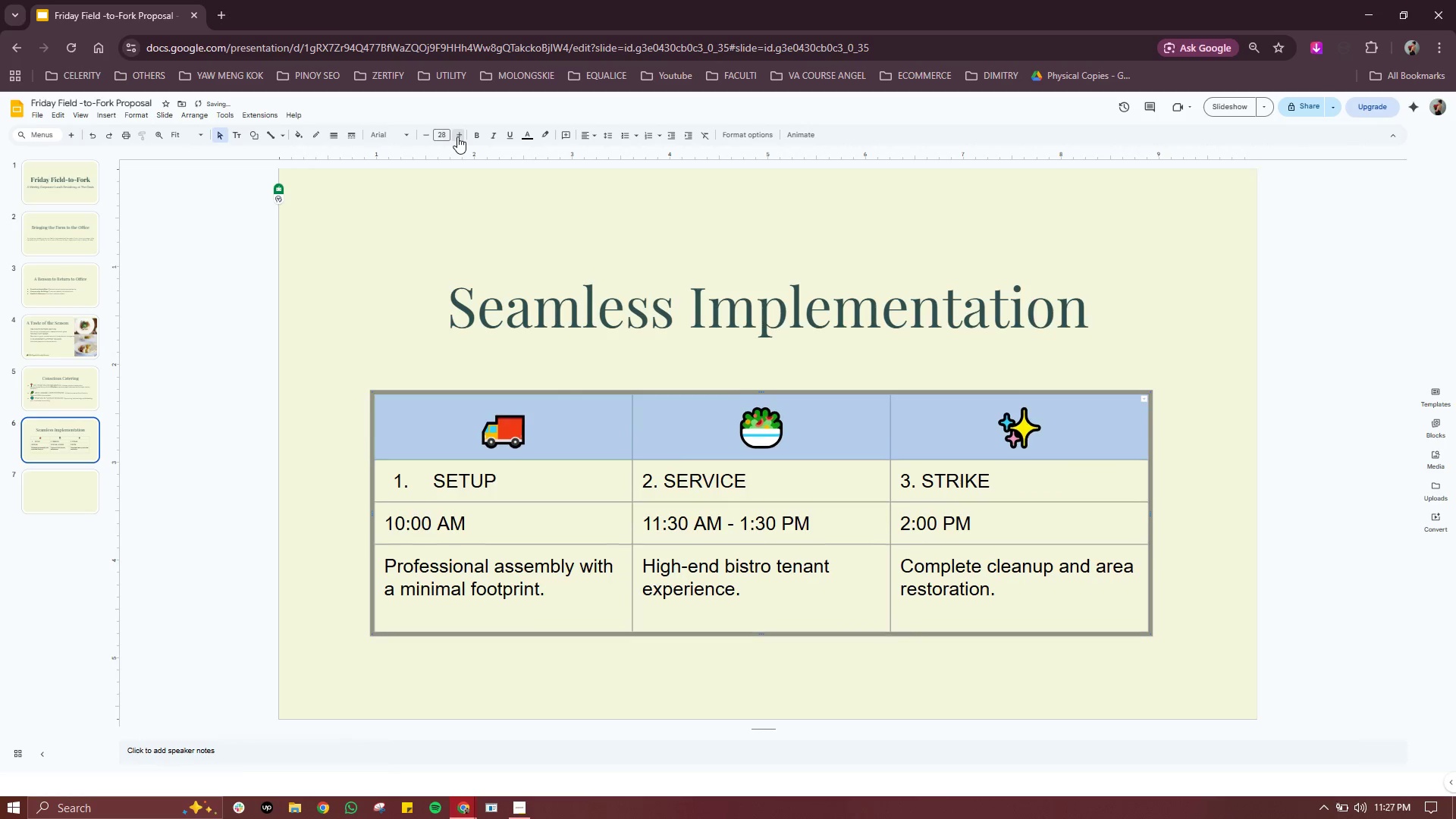 
triple_click([457, 136])
 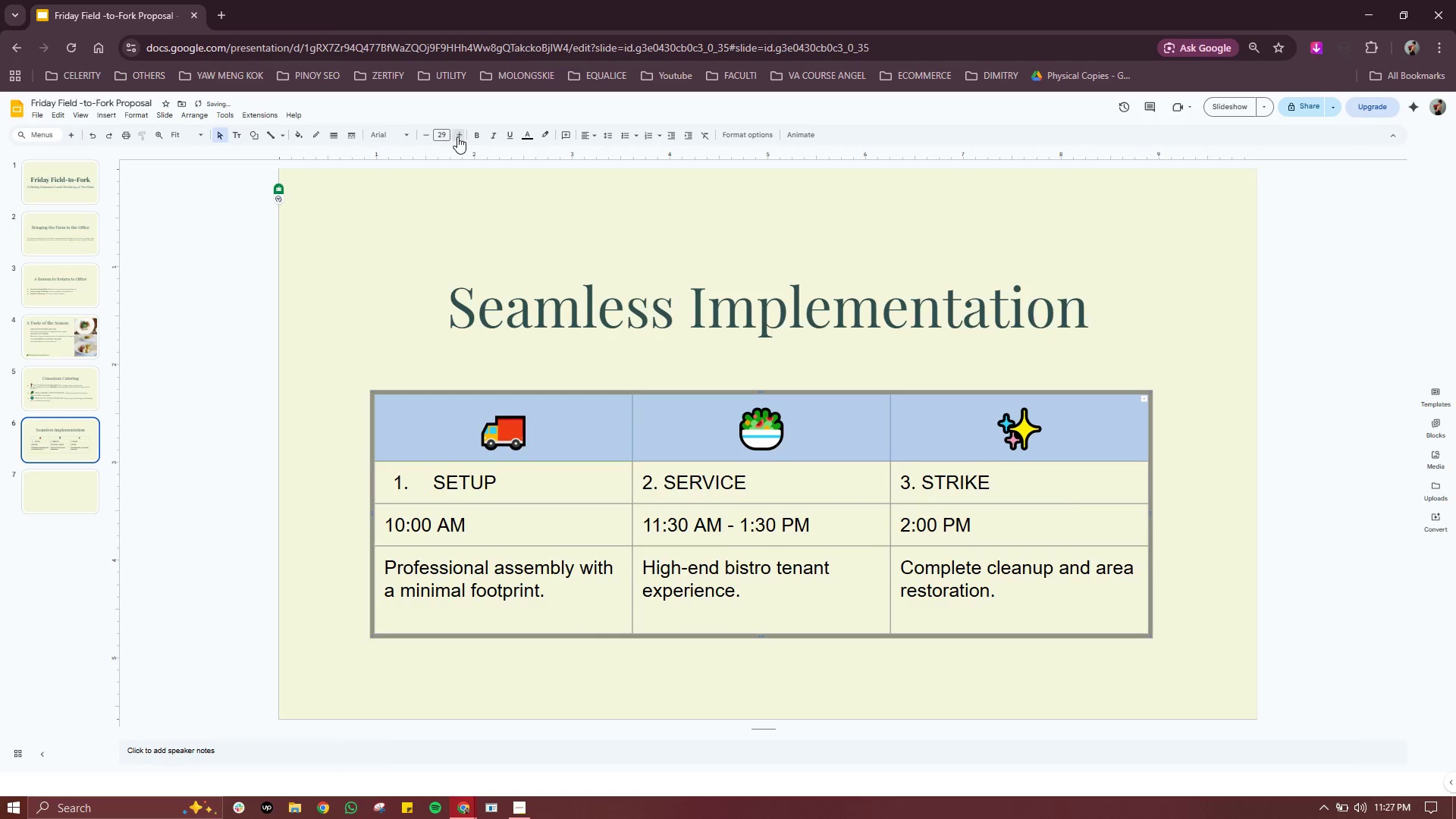 
triple_click([457, 136])
 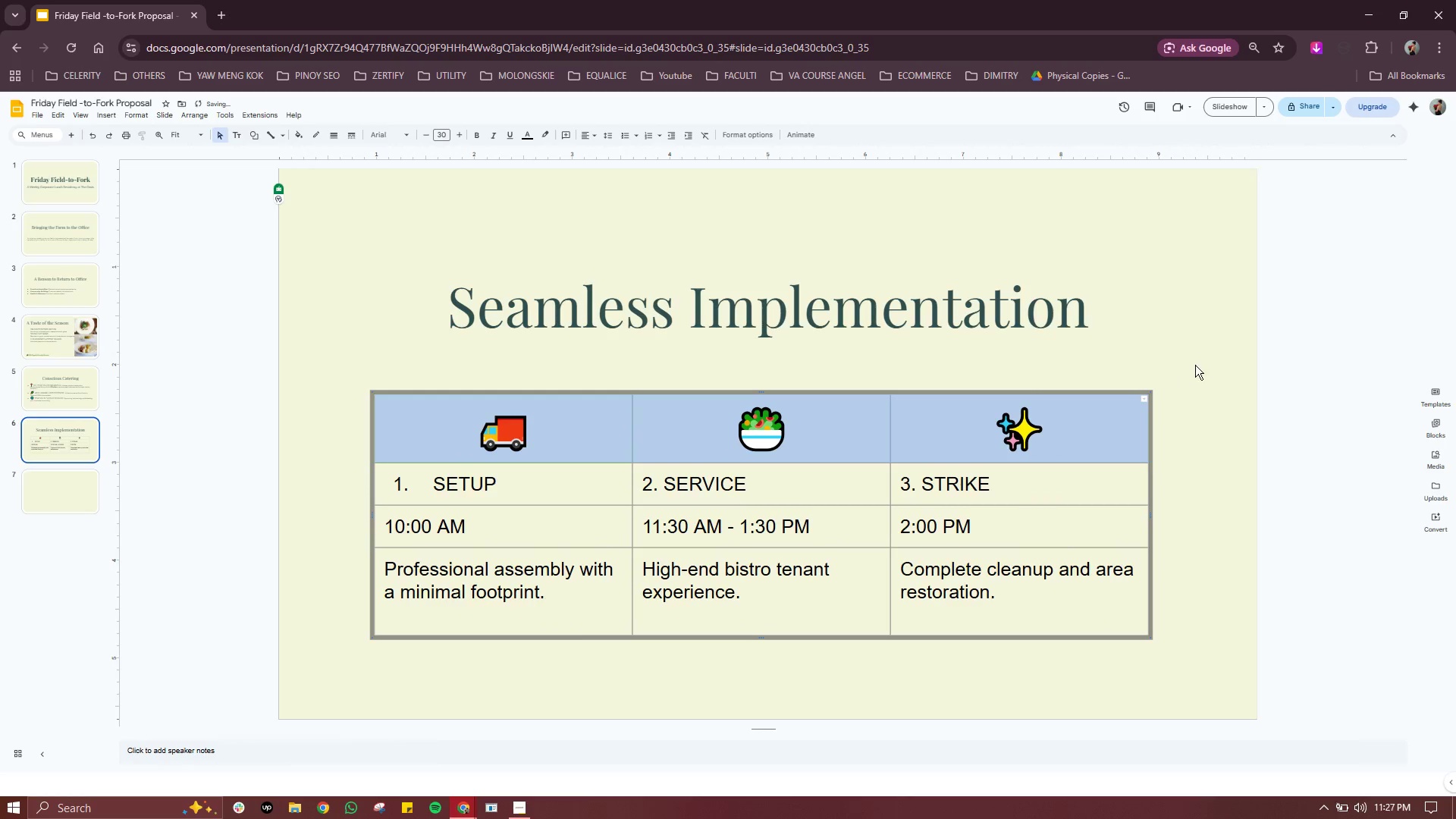 
left_click([1302, 353])
 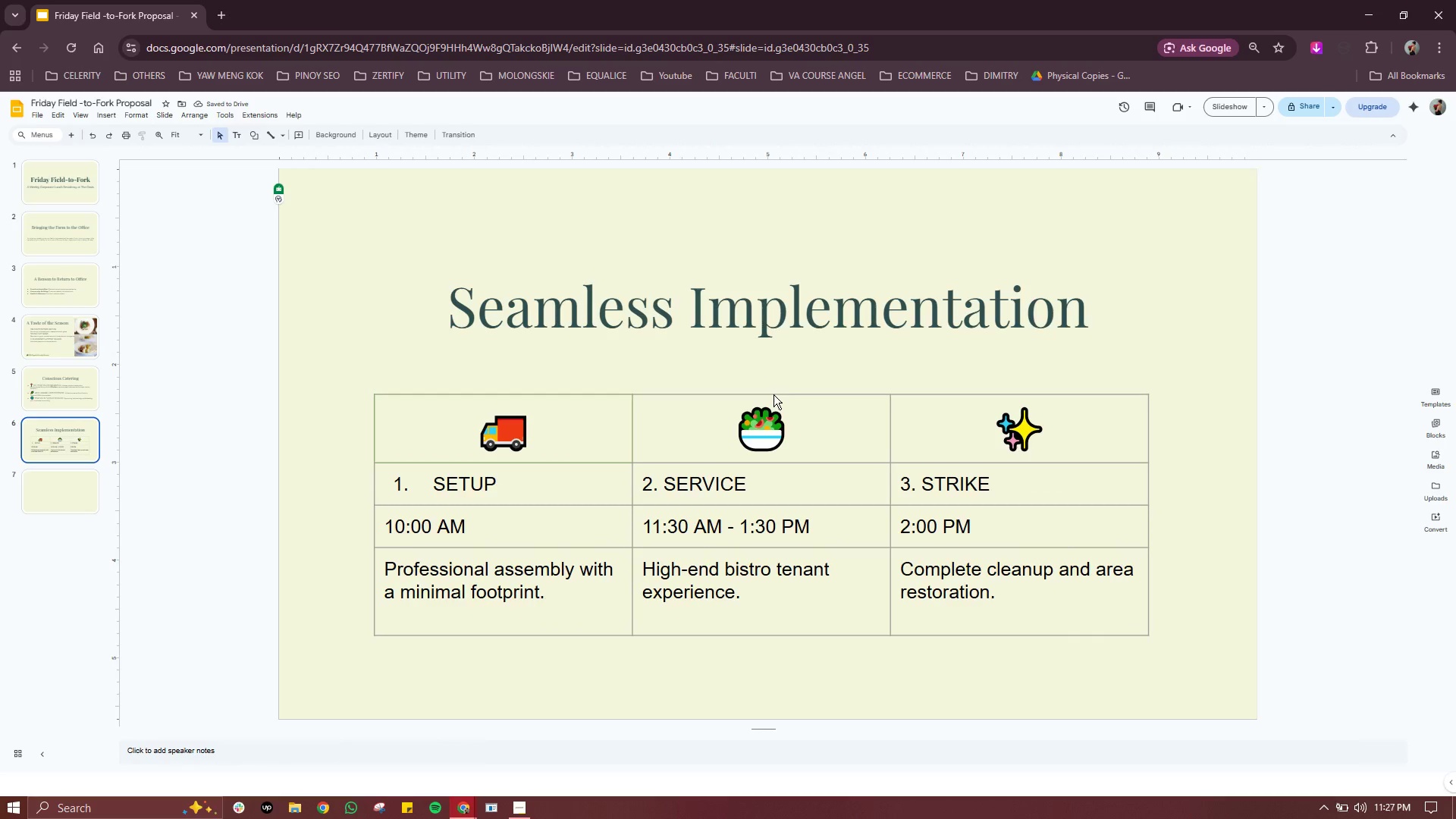 
left_click([813, 413])
 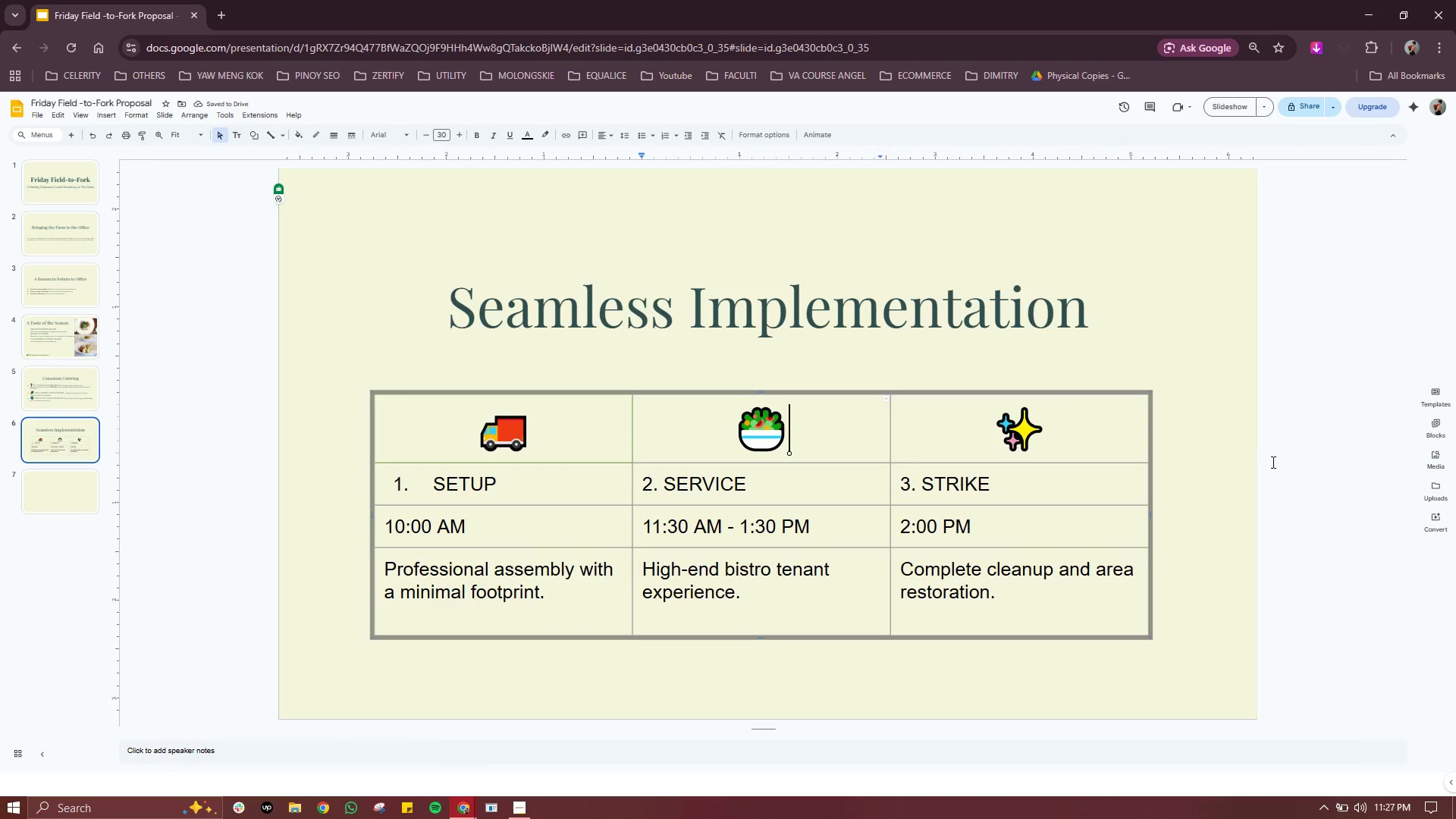 
left_click([1280, 447])
 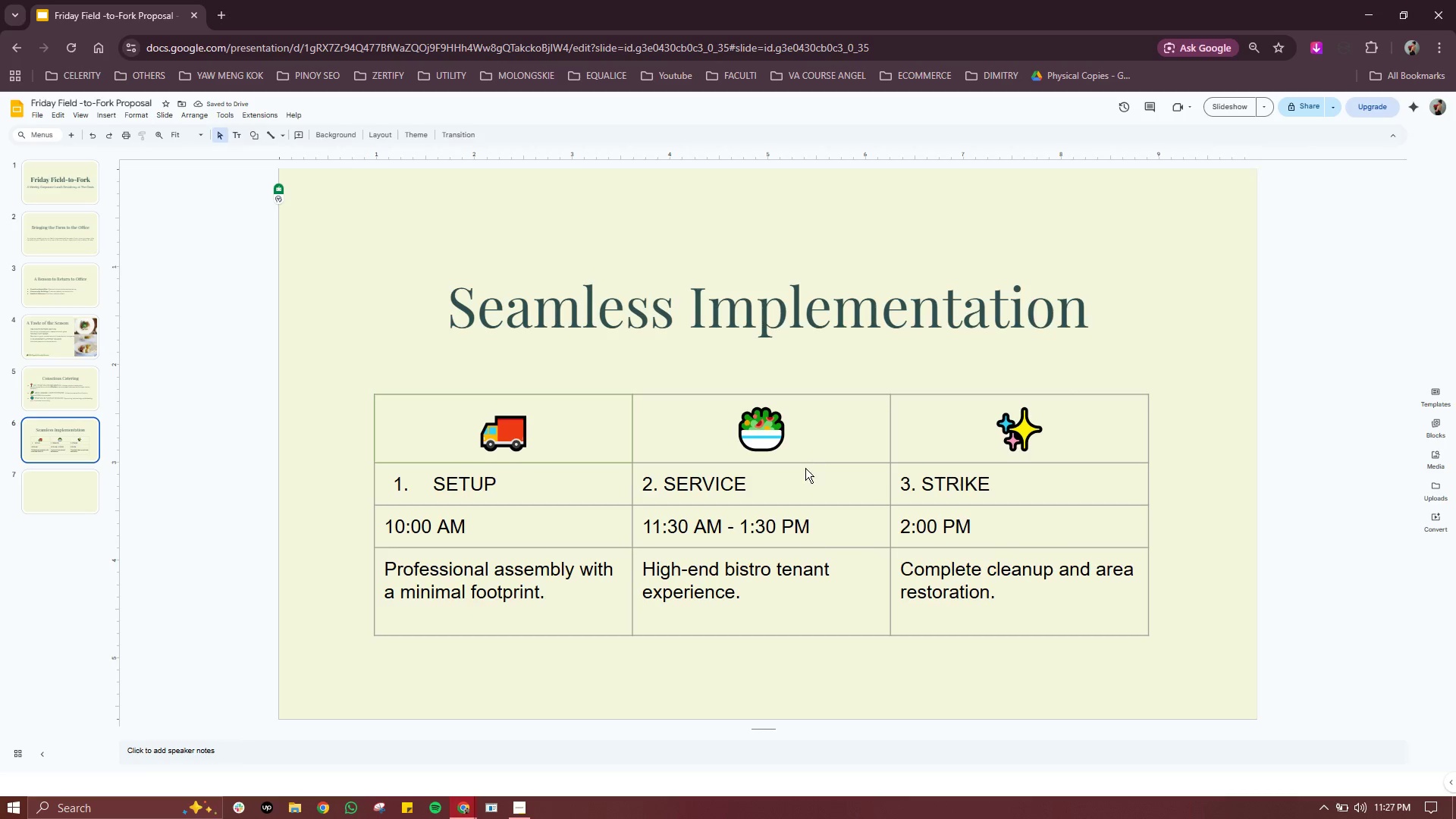 
left_click([805, 468])
 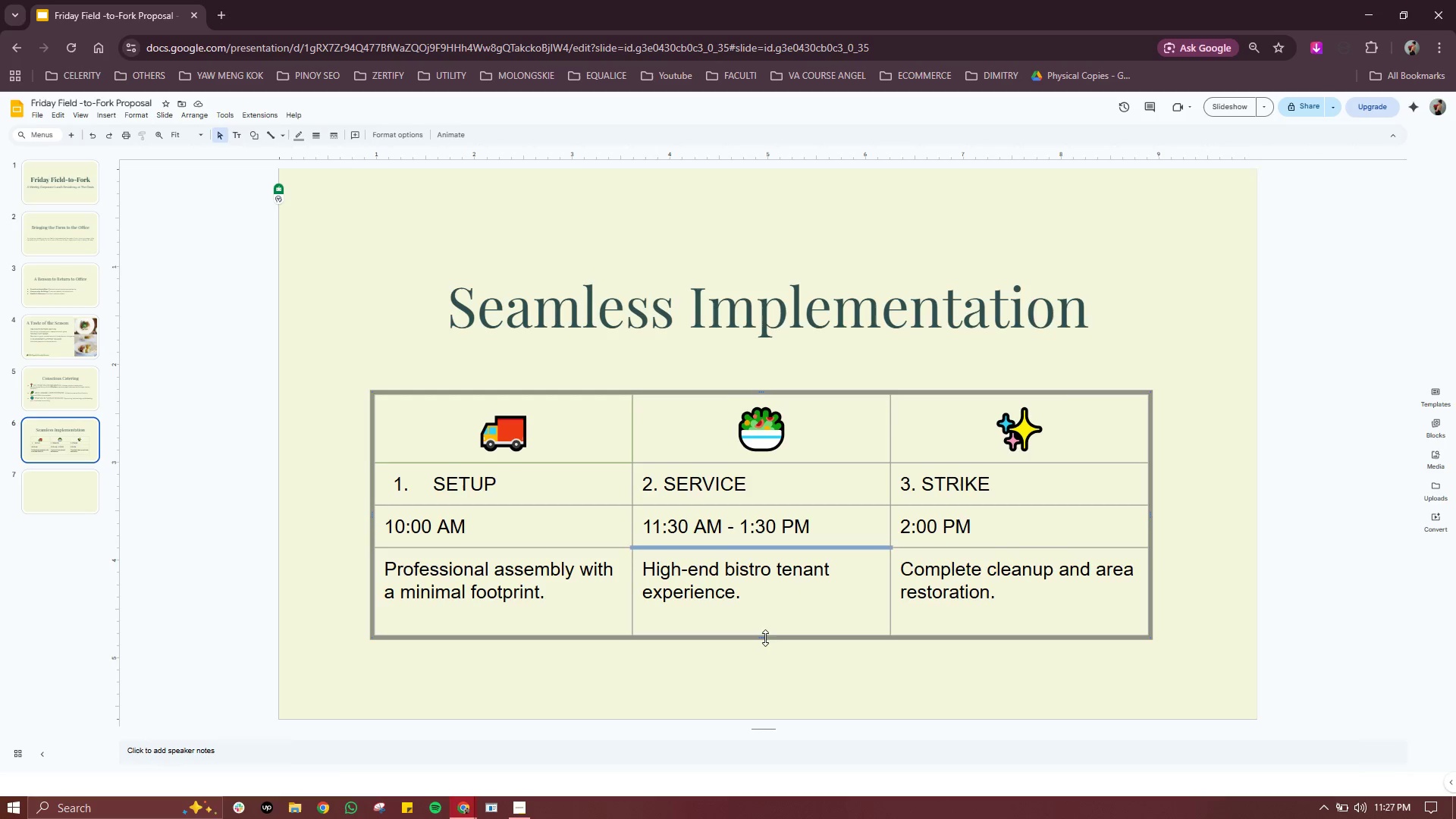 
left_click_drag(start_coordinate=[761, 640], to_coordinate=[761, 617])
 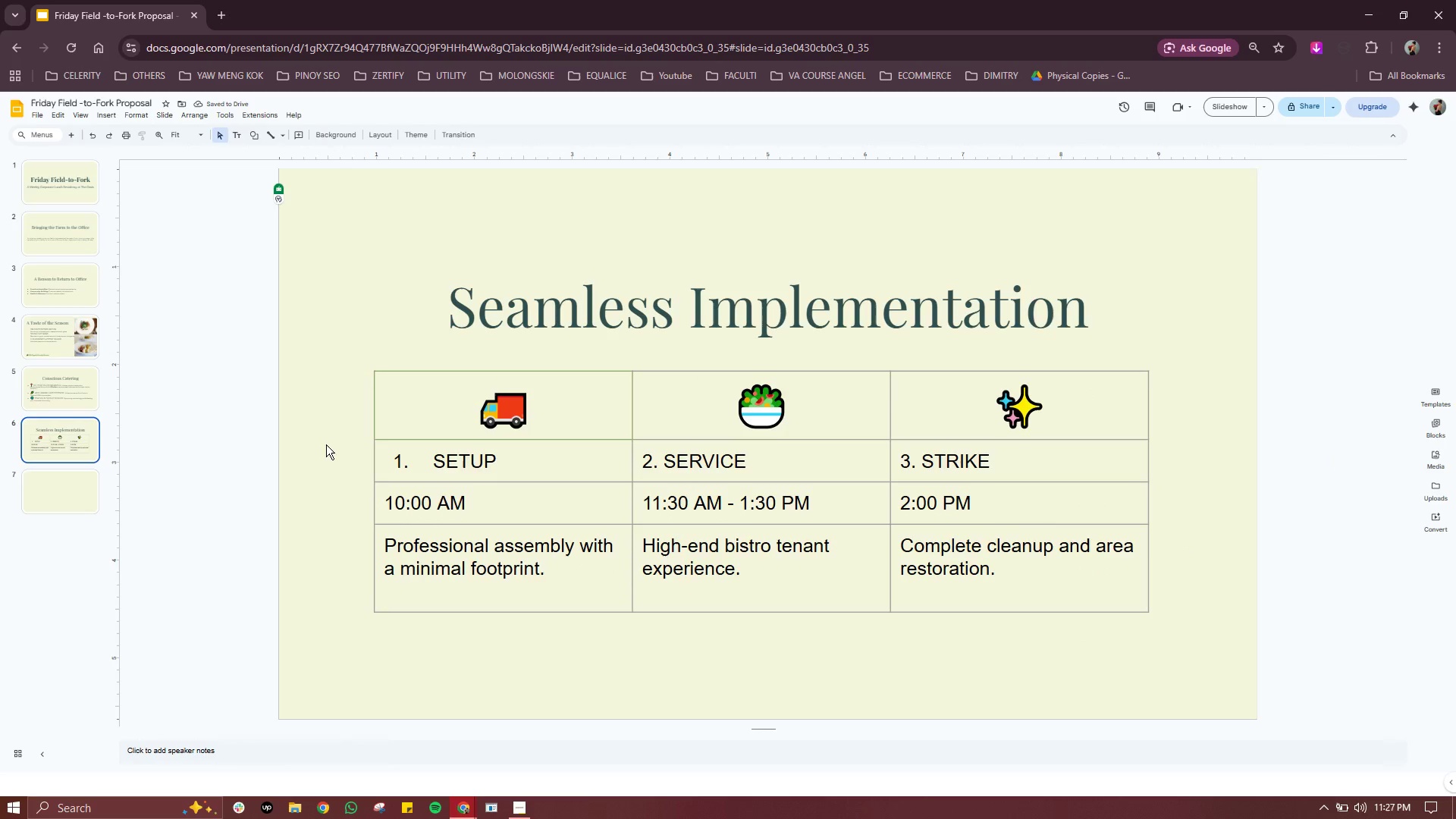 
double_click([482, 463])
 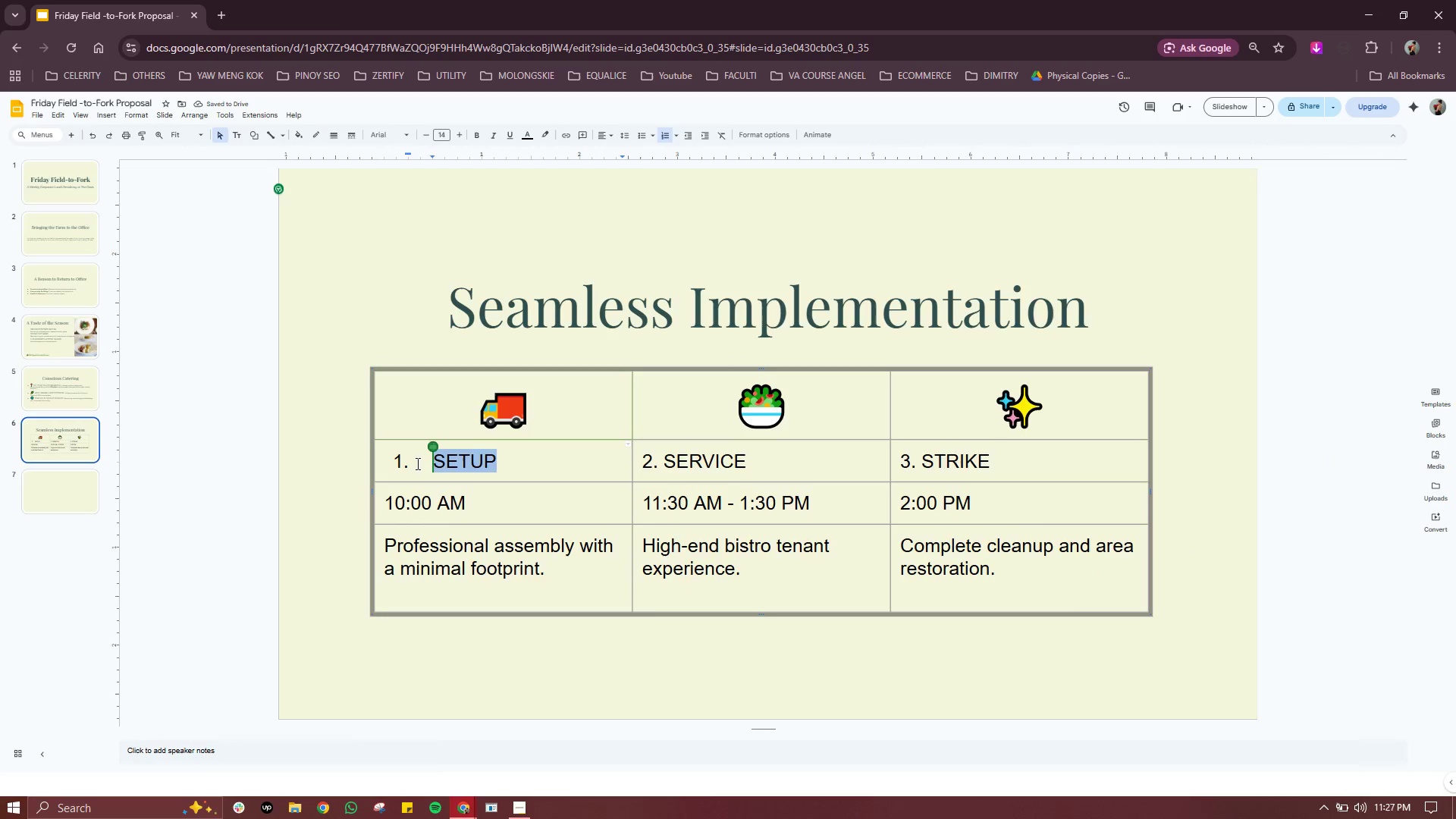 
left_click([416, 463])
 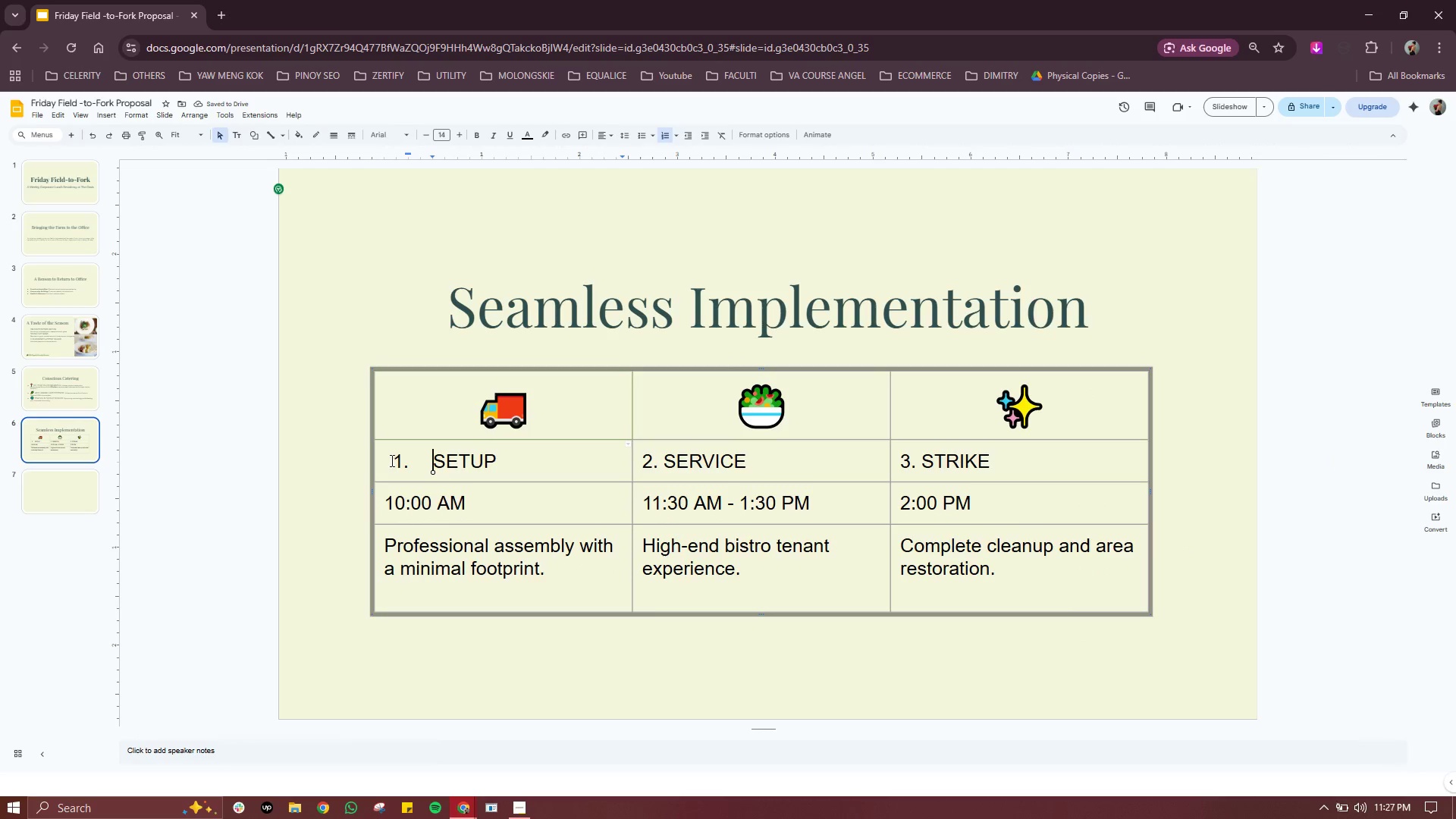 
left_click_drag(start_coordinate=[391, 460], to_coordinate=[998, 458])
 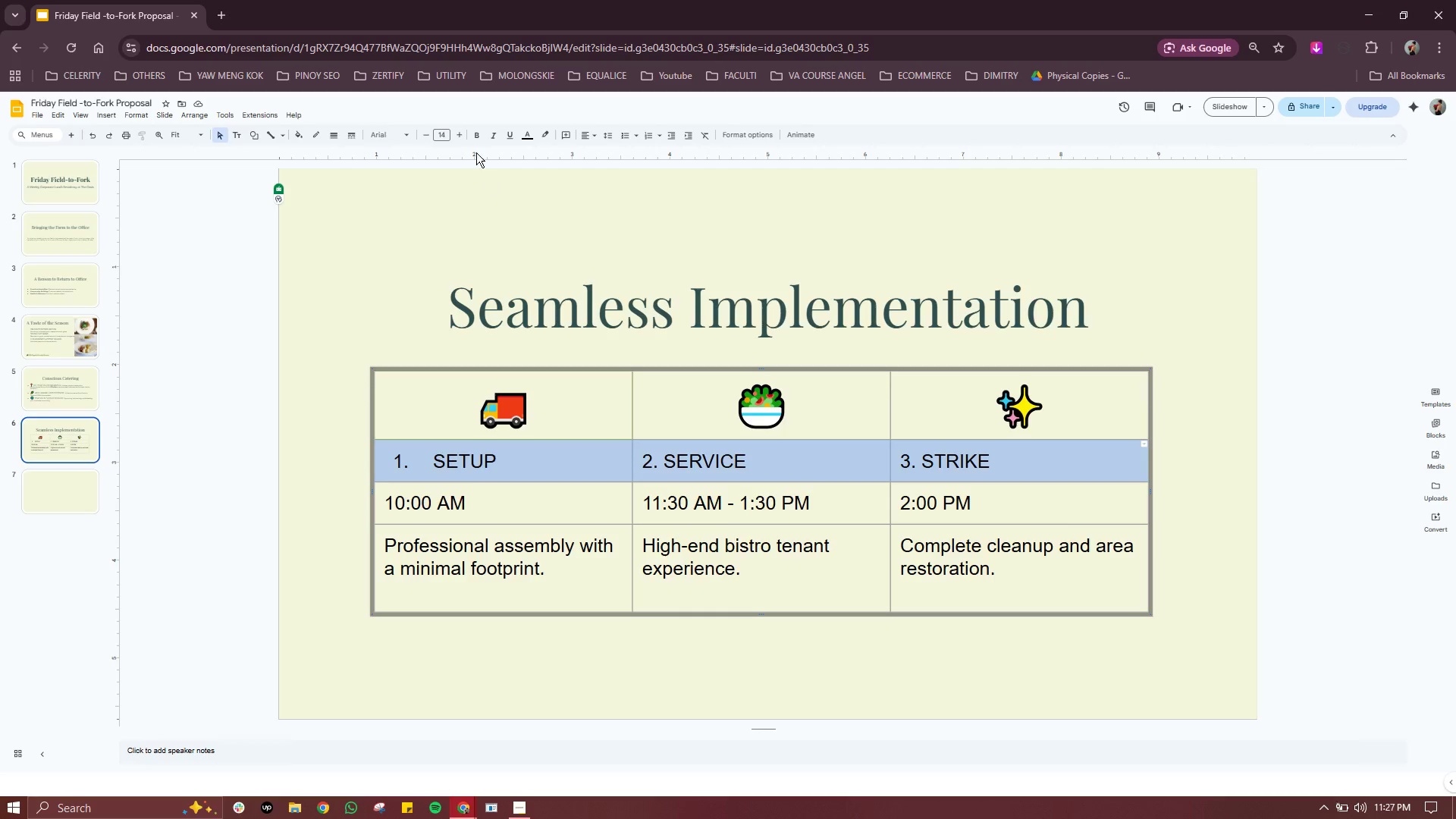 
double_click([457, 136])
 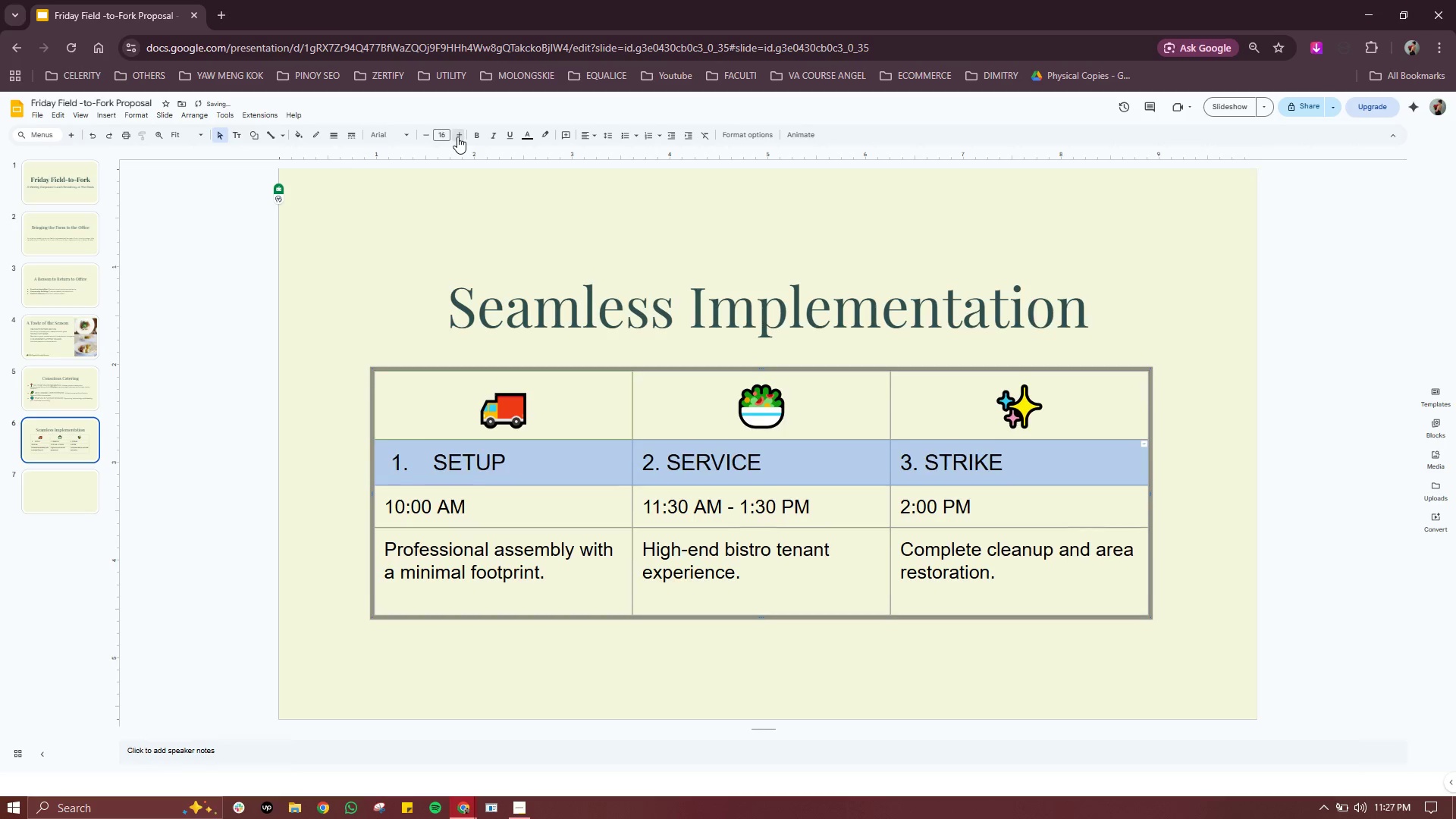 
triple_click([457, 136])
 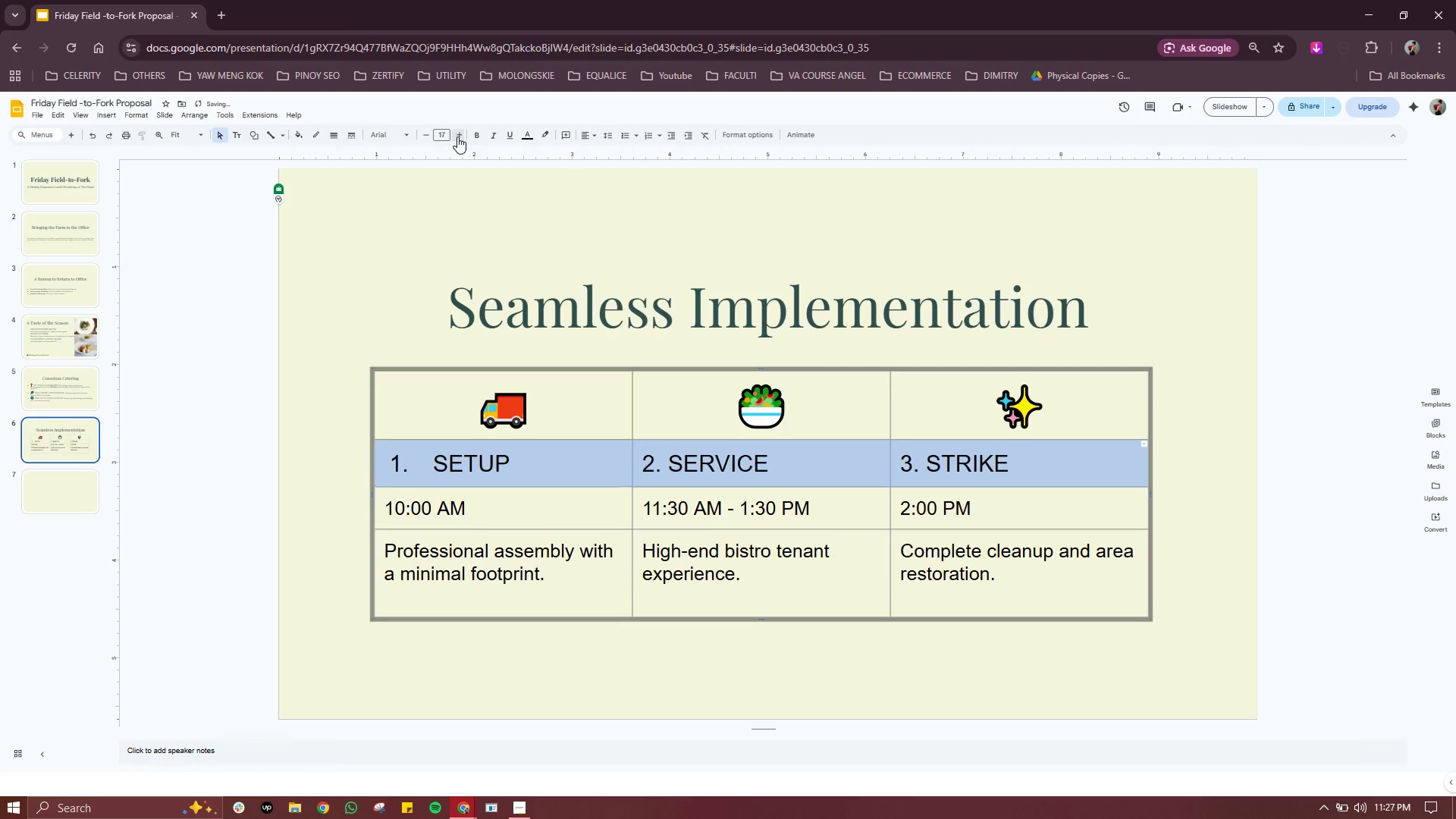 
triple_click([457, 136])
 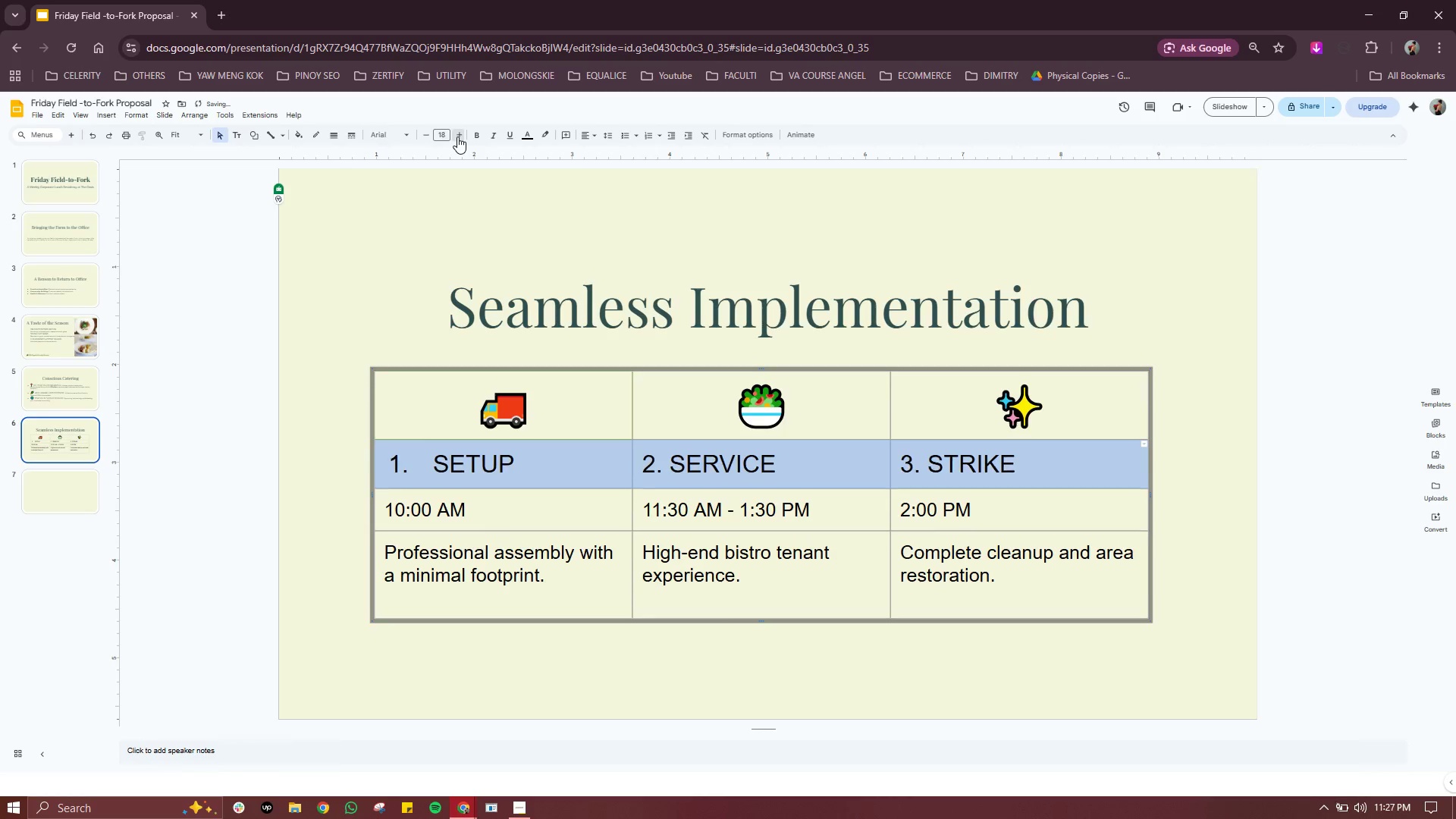 
triple_click([457, 136])
 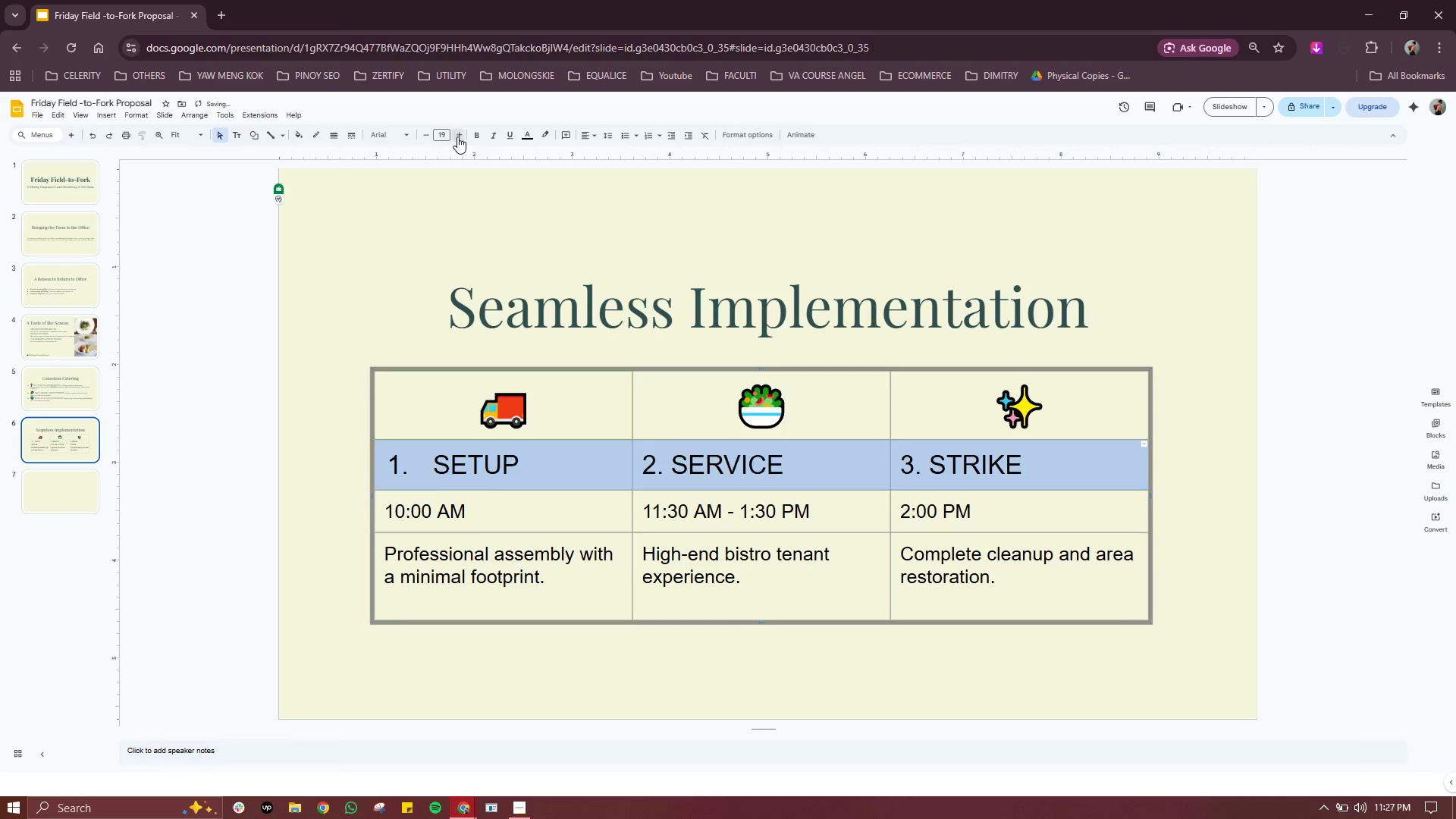 
triple_click([457, 136])
 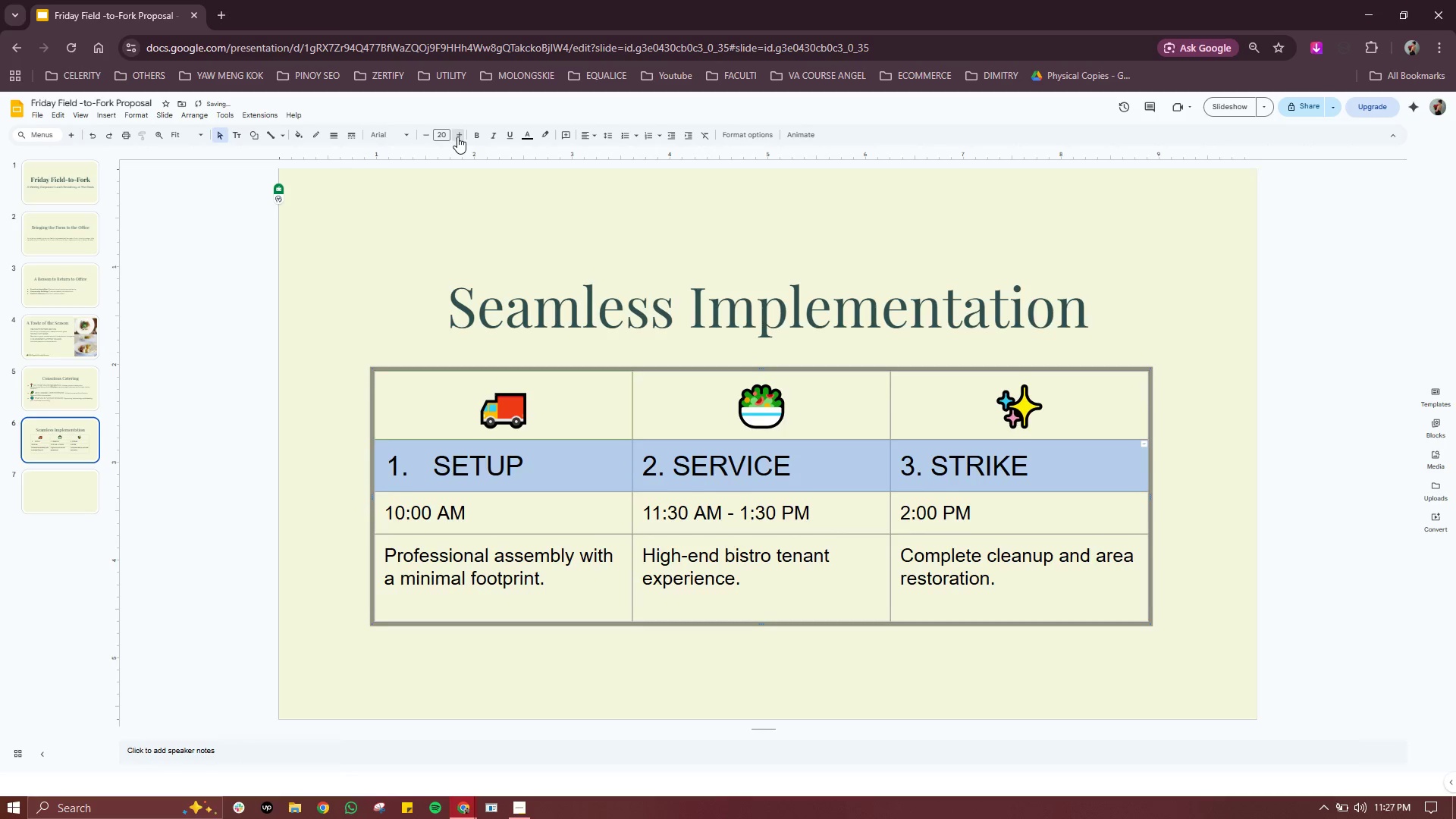 
double_click([457, 136])
 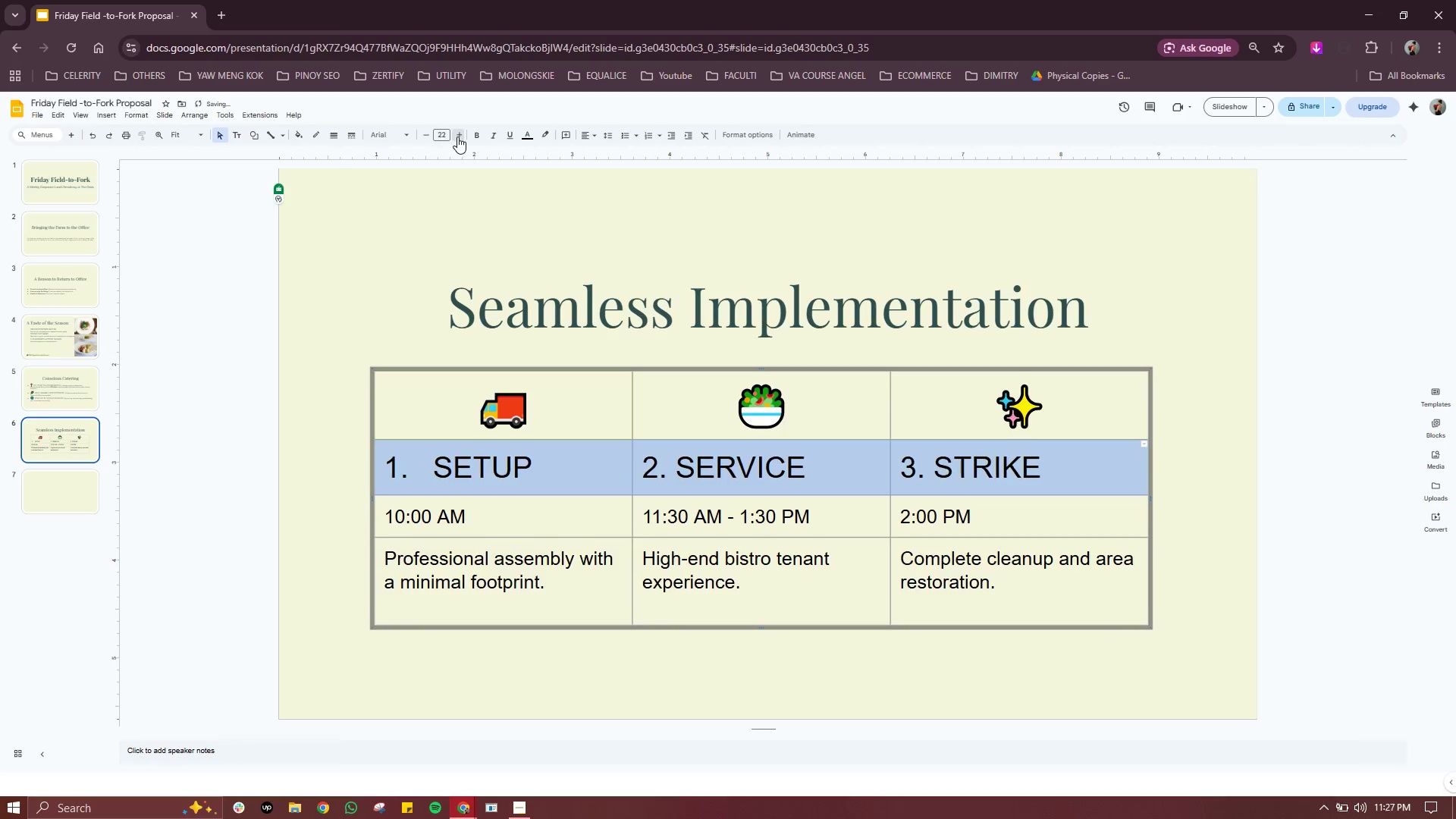 
triple_click([457, 136])
 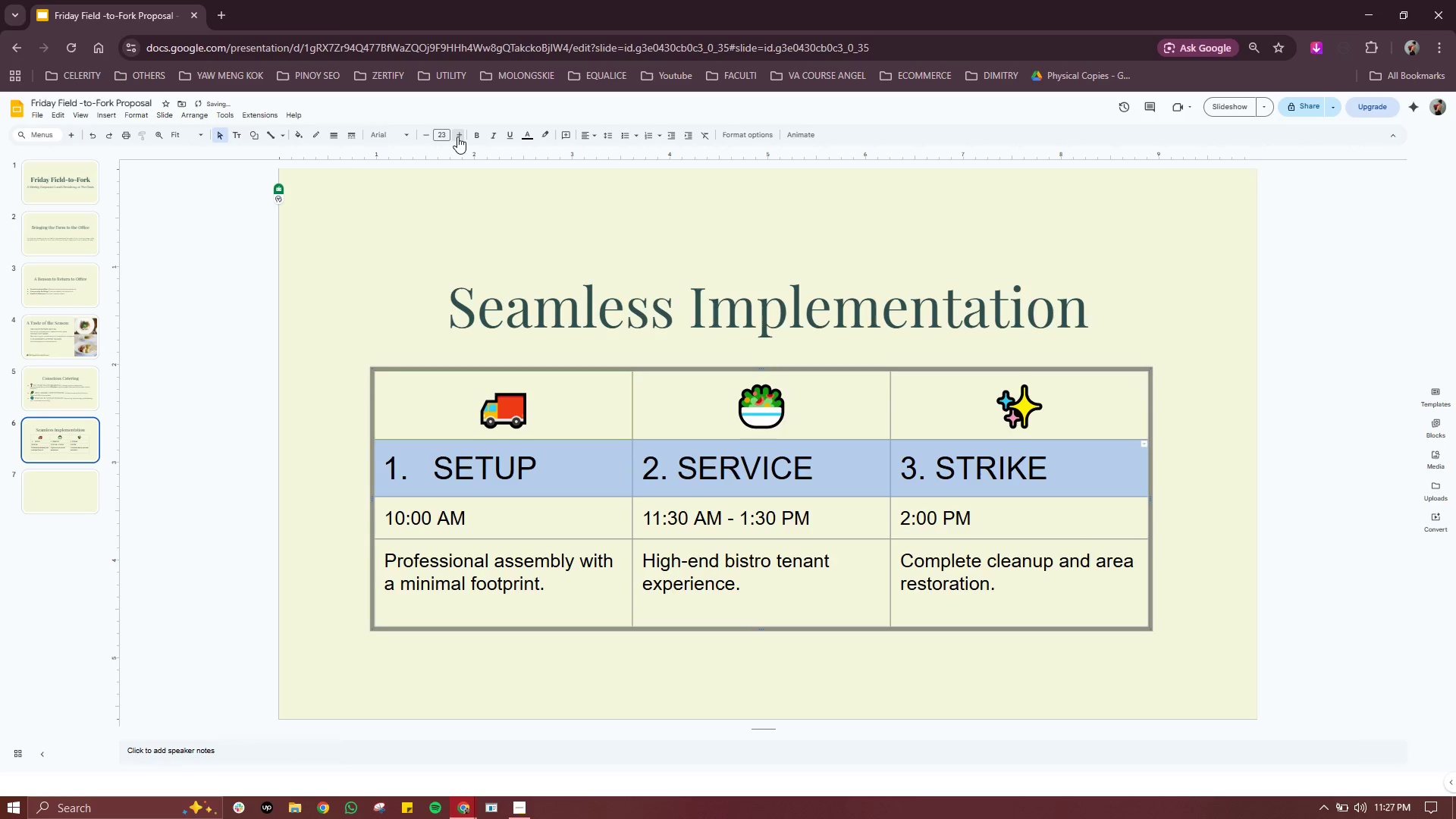 
left_click([457, 136])
 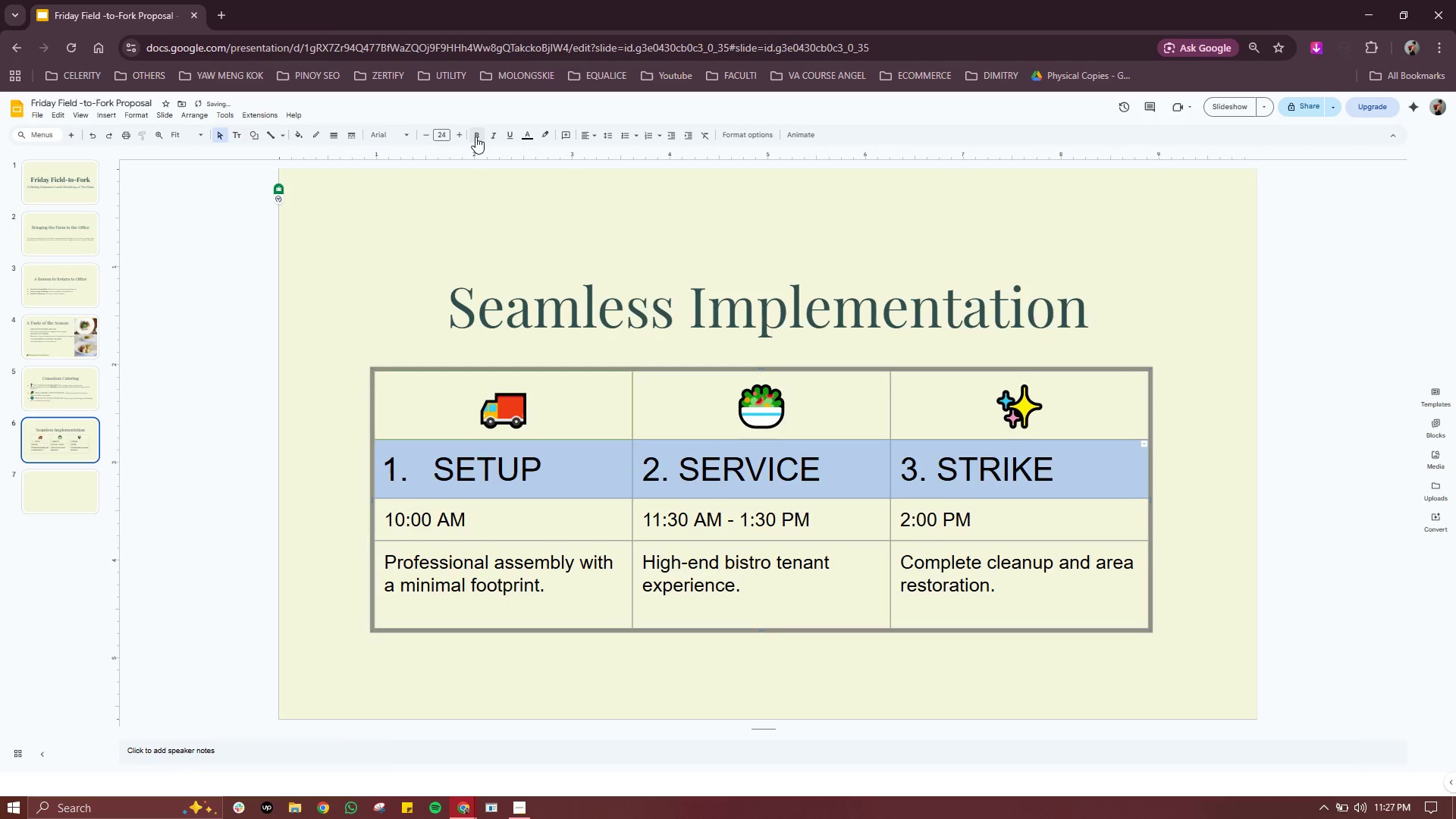 
left_click([475, 136])
 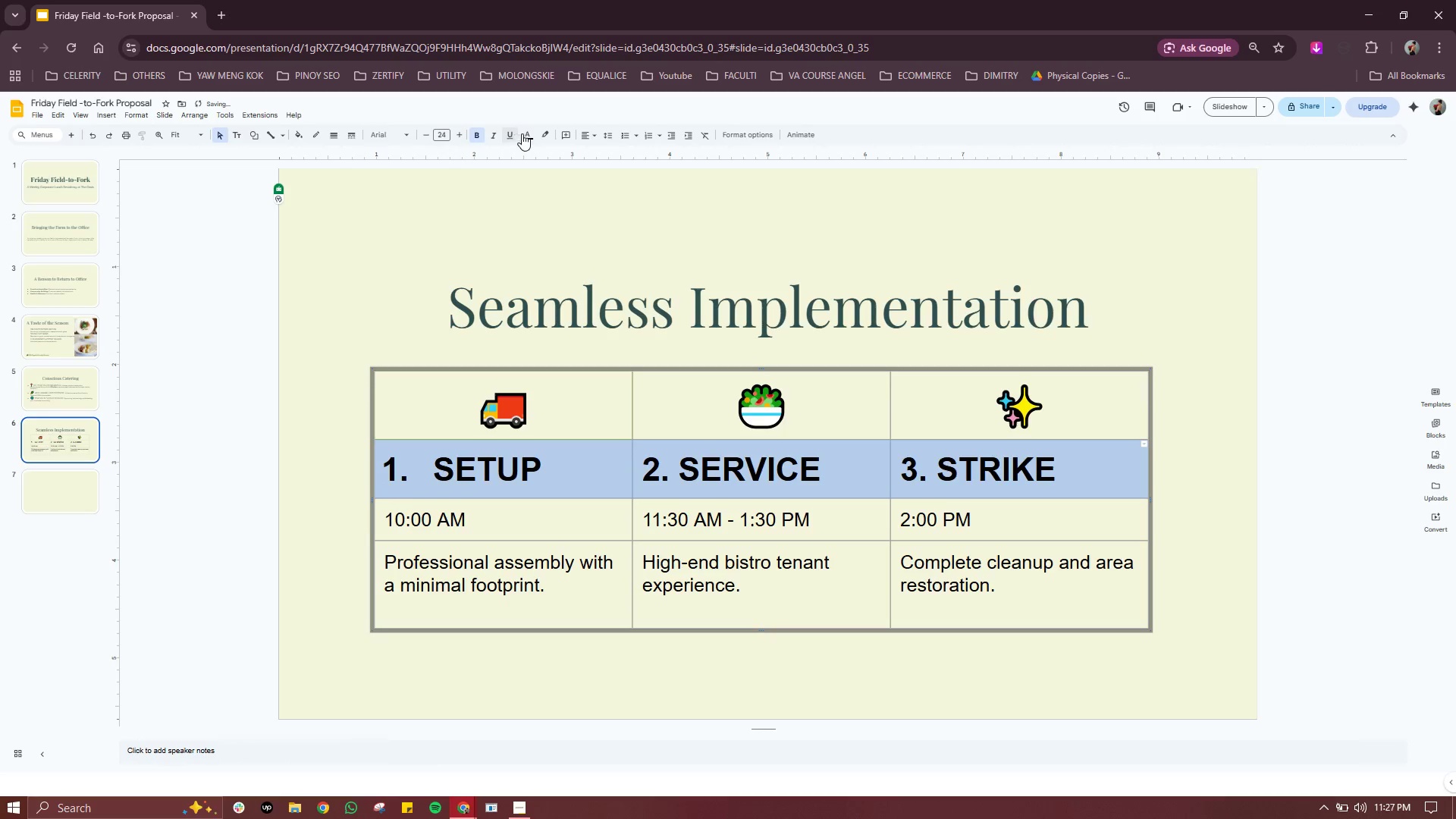 
left_click([532, 133])
 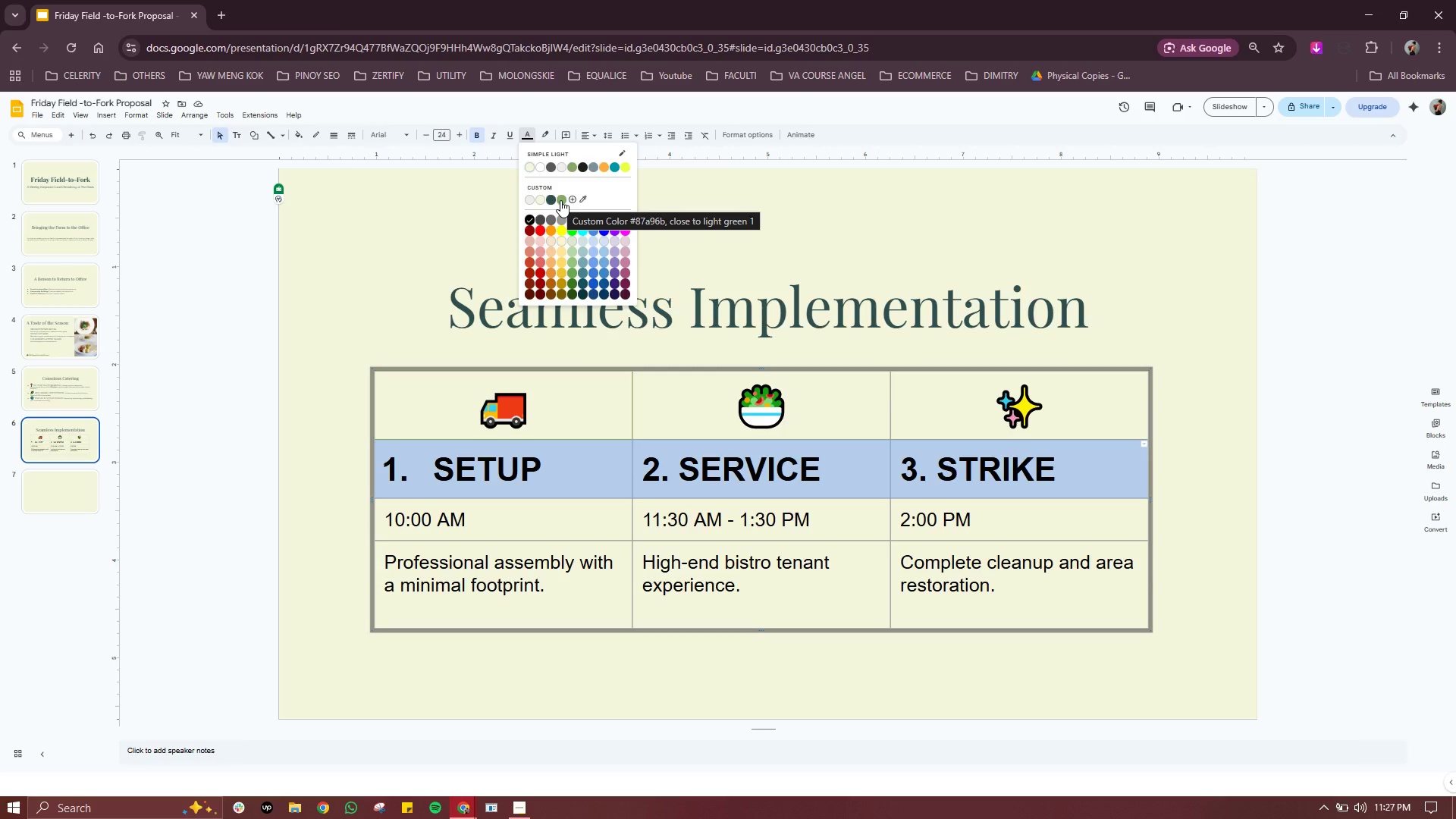 
left_click([560, 200])
 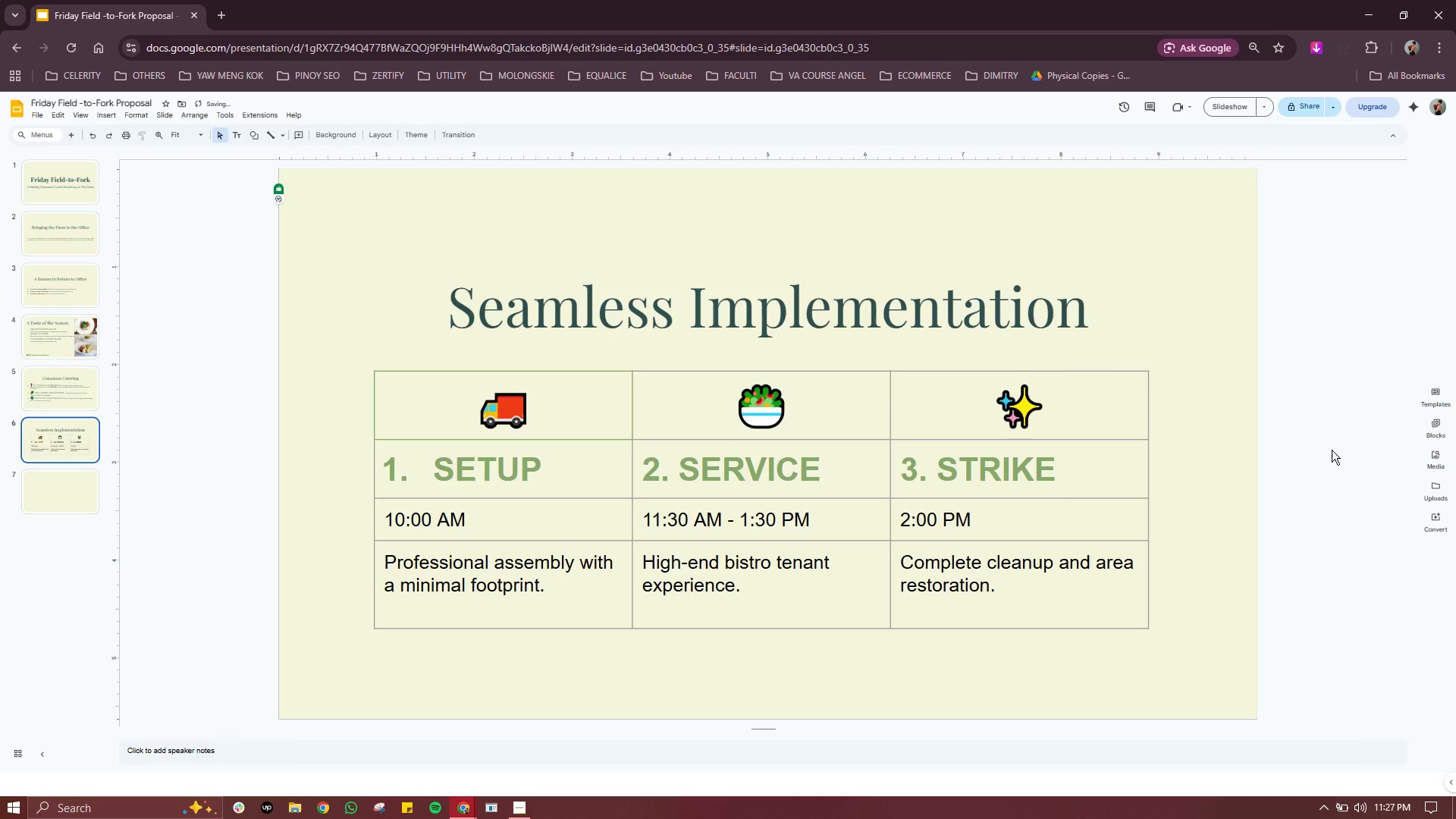 
double_click([1332, 450])
 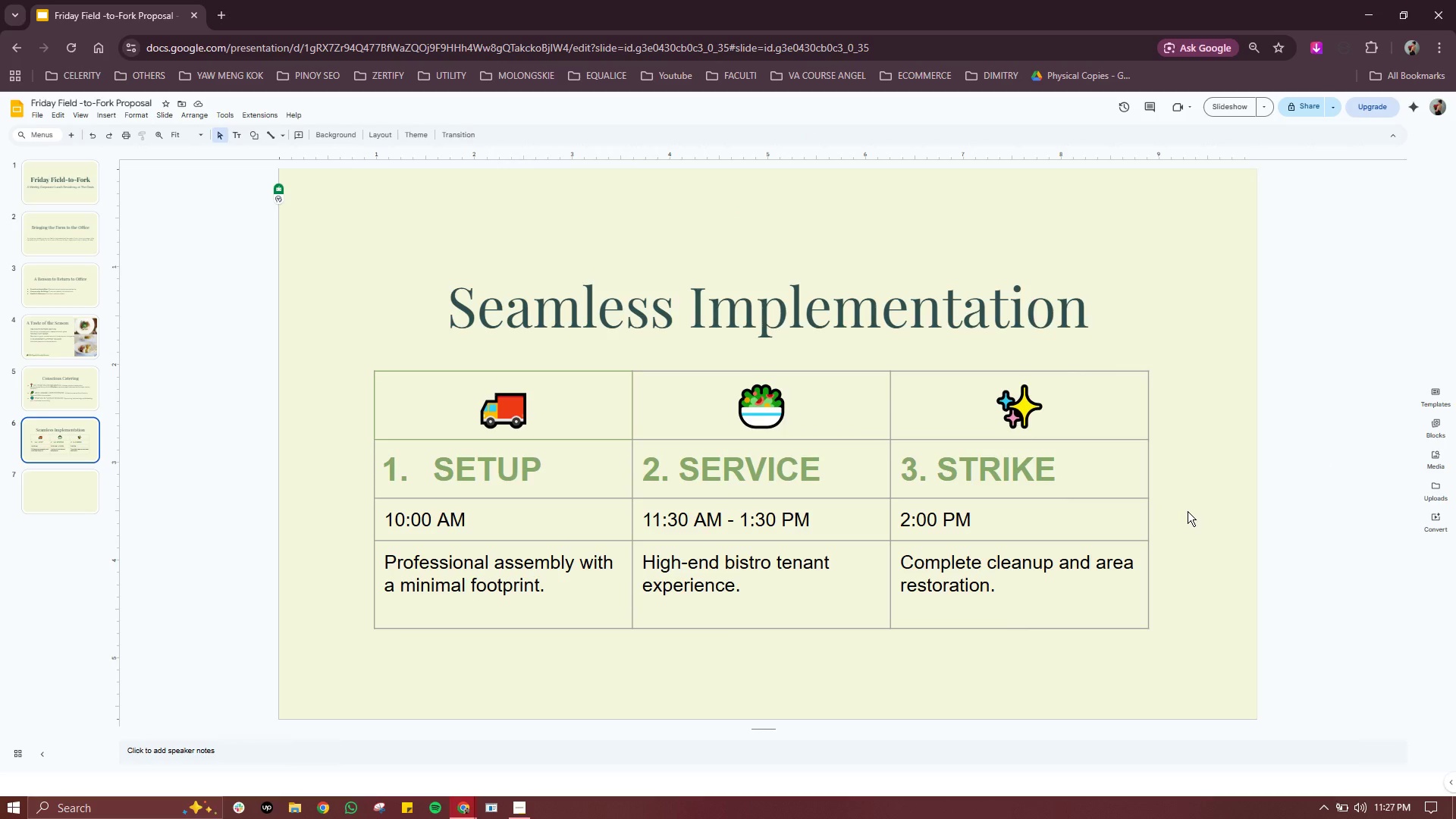 
wait(9.73)
 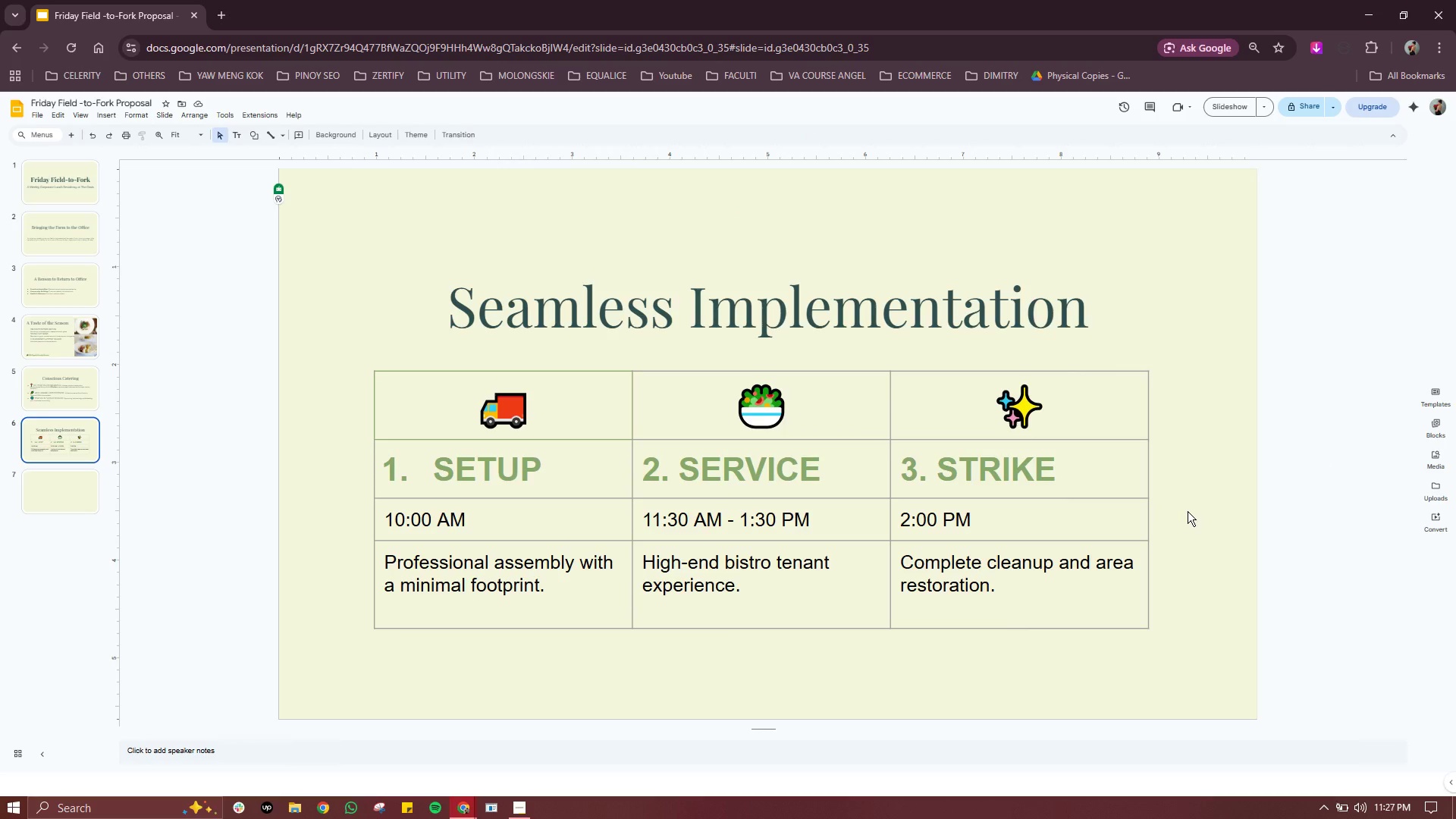 
double_click([415, 529])
 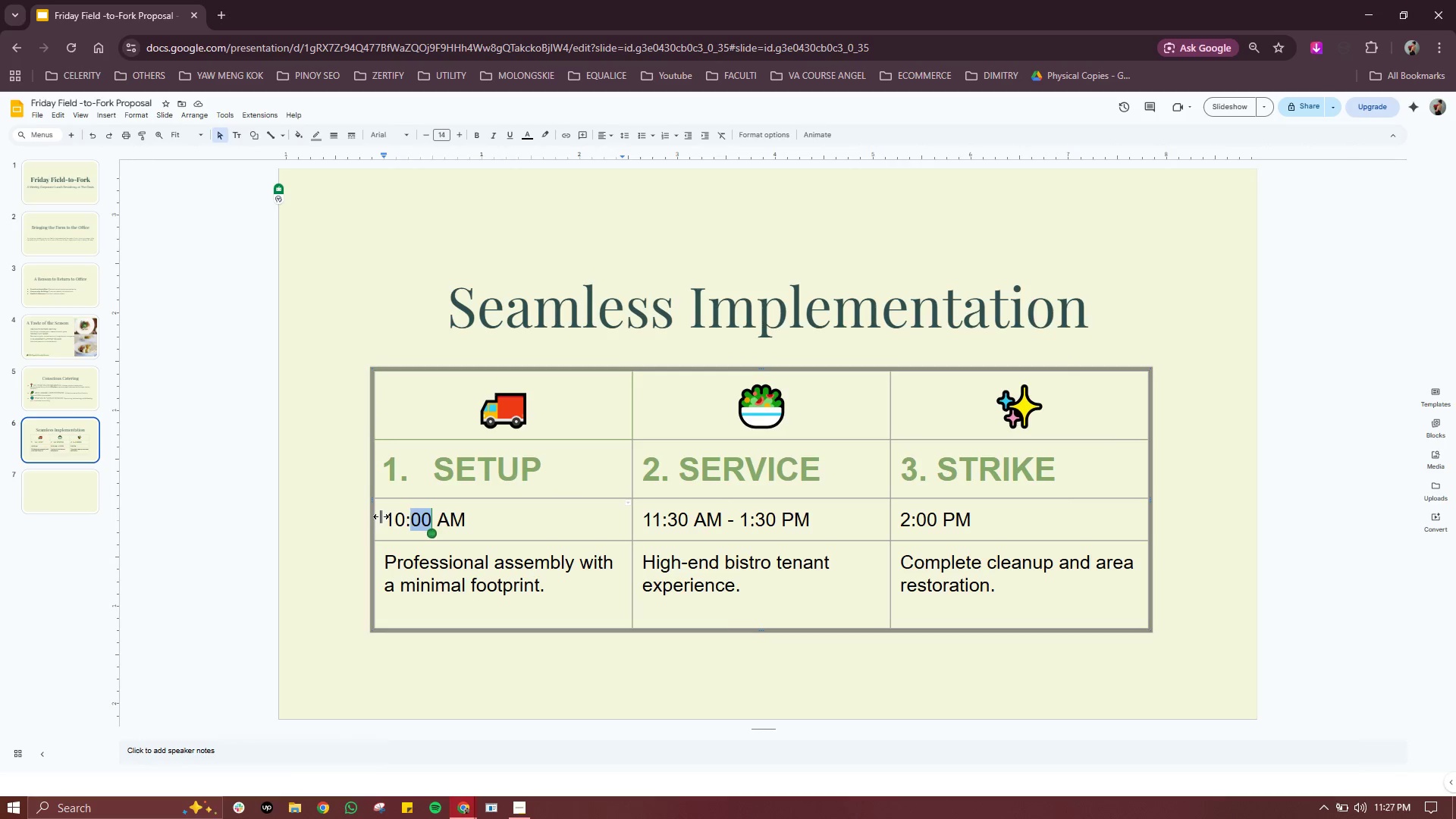 
triple_click([381, 516])
 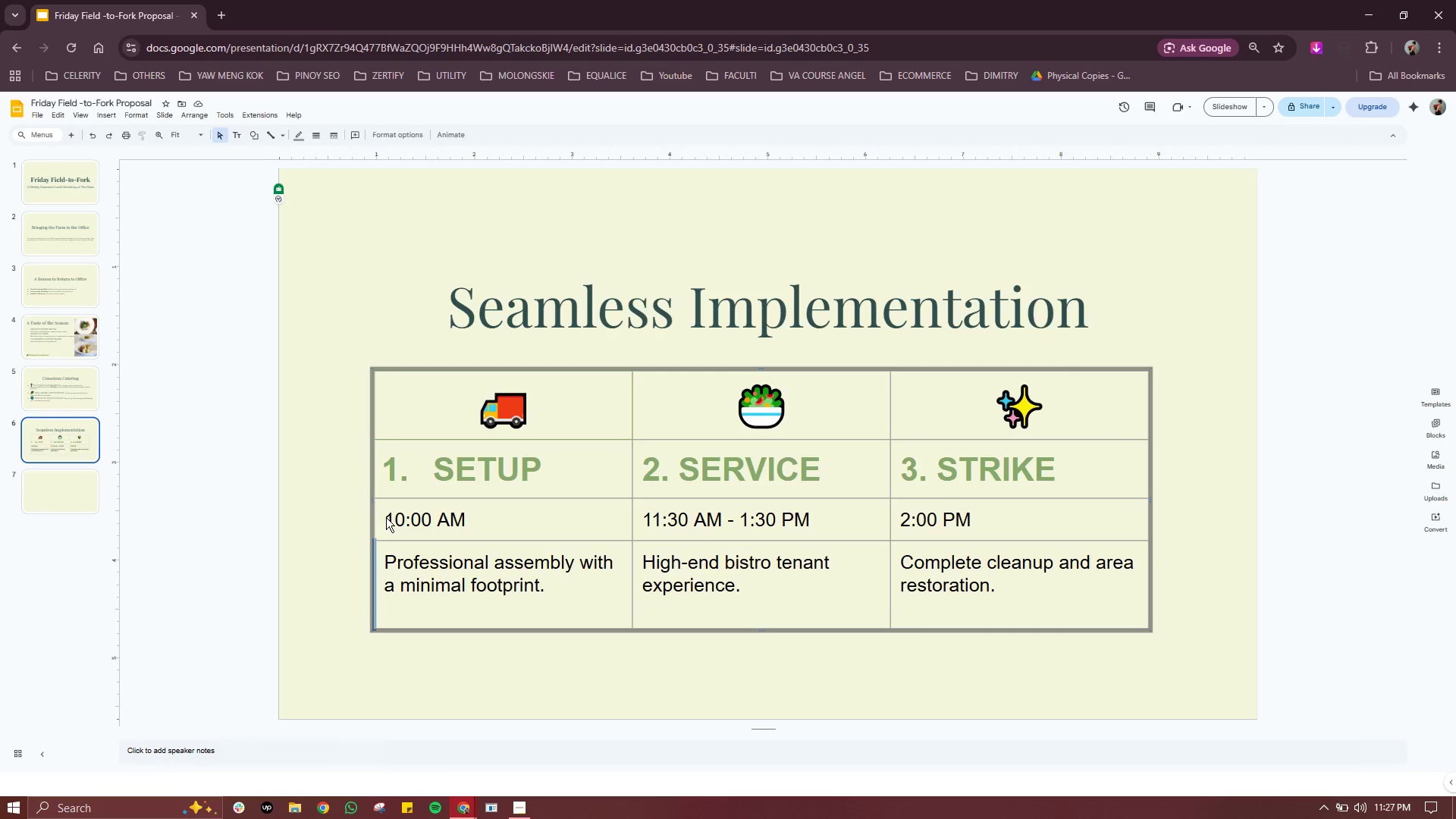 
left_click([387, 517])
 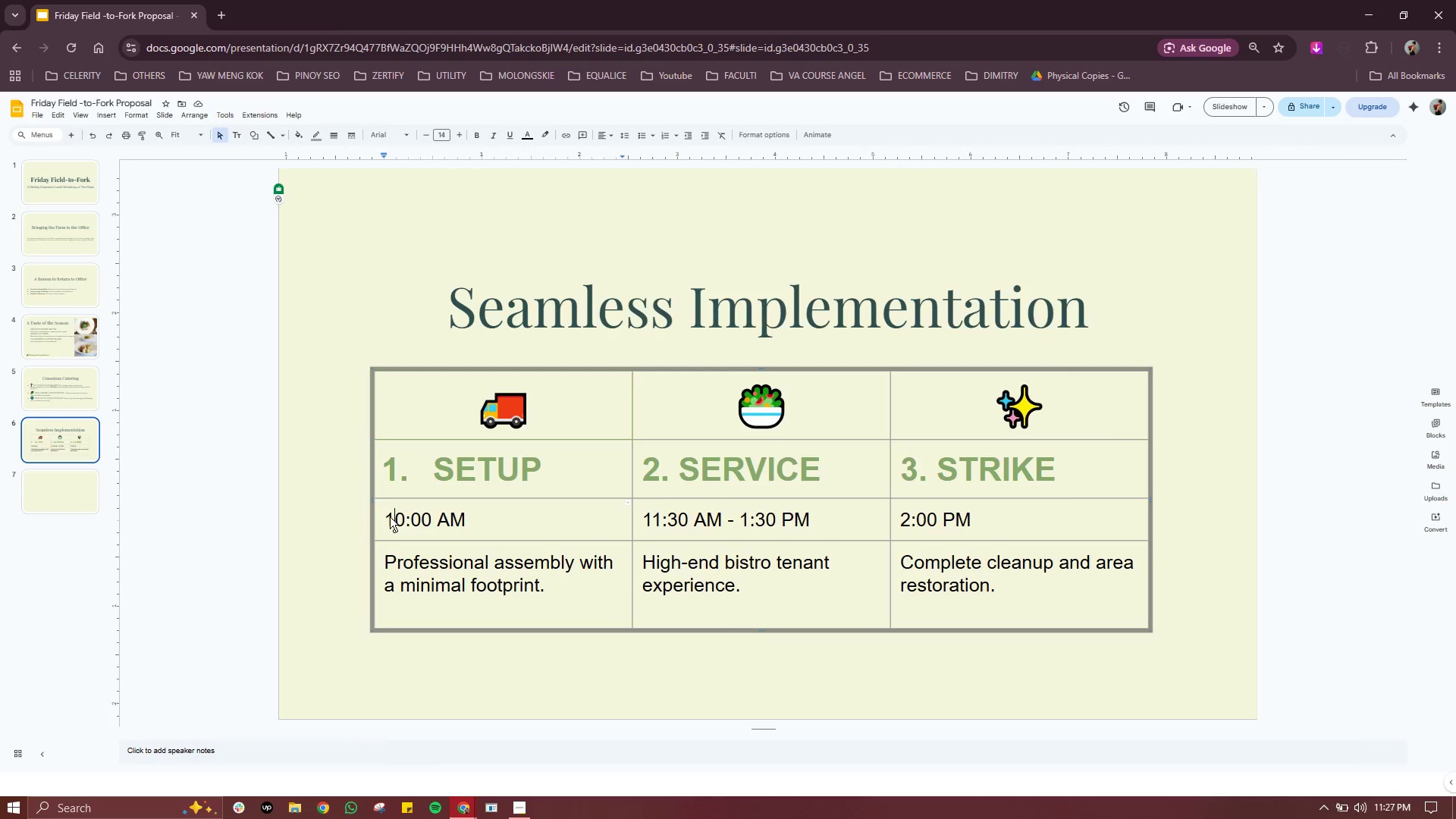 
left_click([390, 516])
 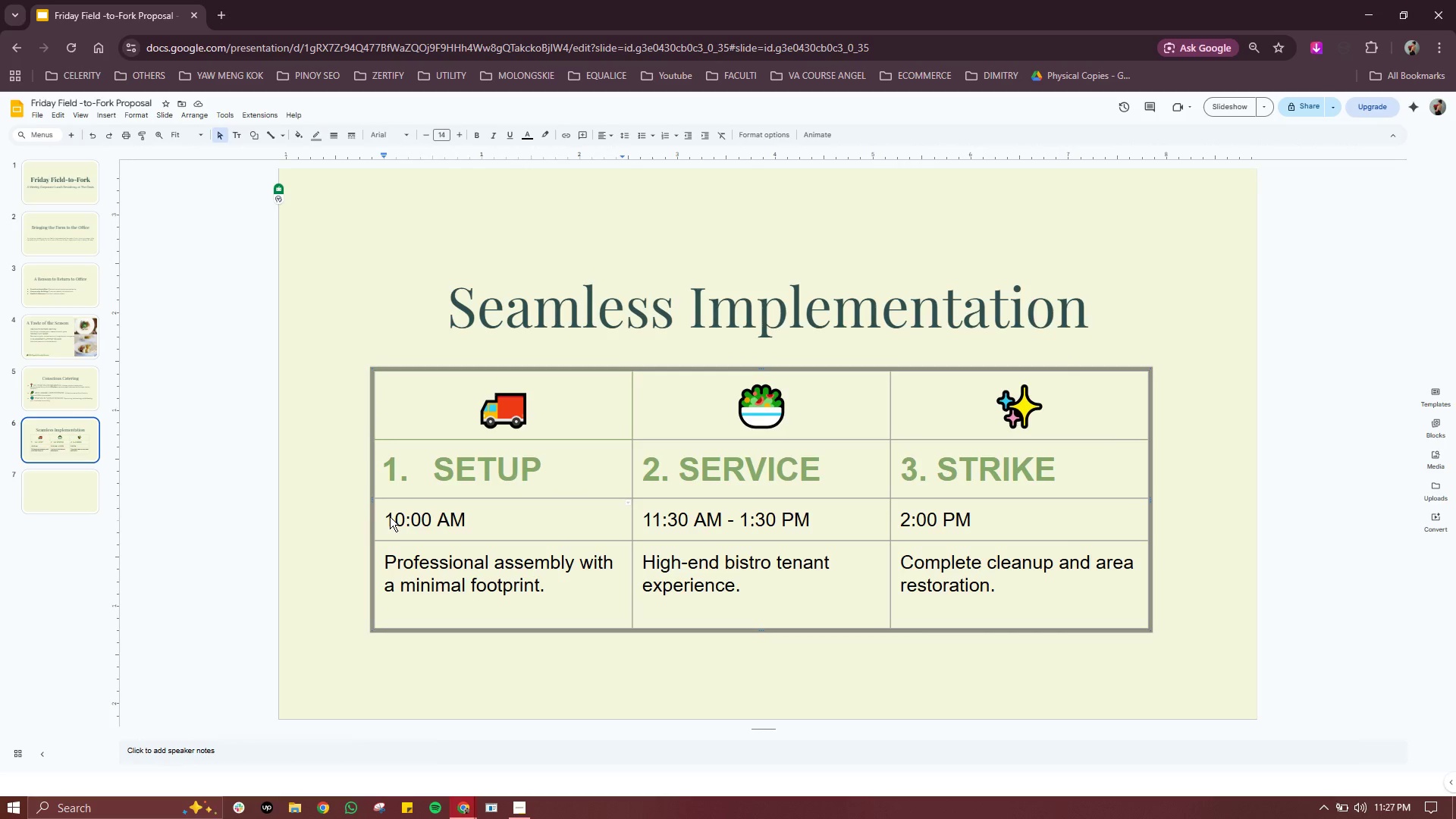 
left_click_drag(start_coordinate=[390, 516], to_coordinate=[754, 531])
 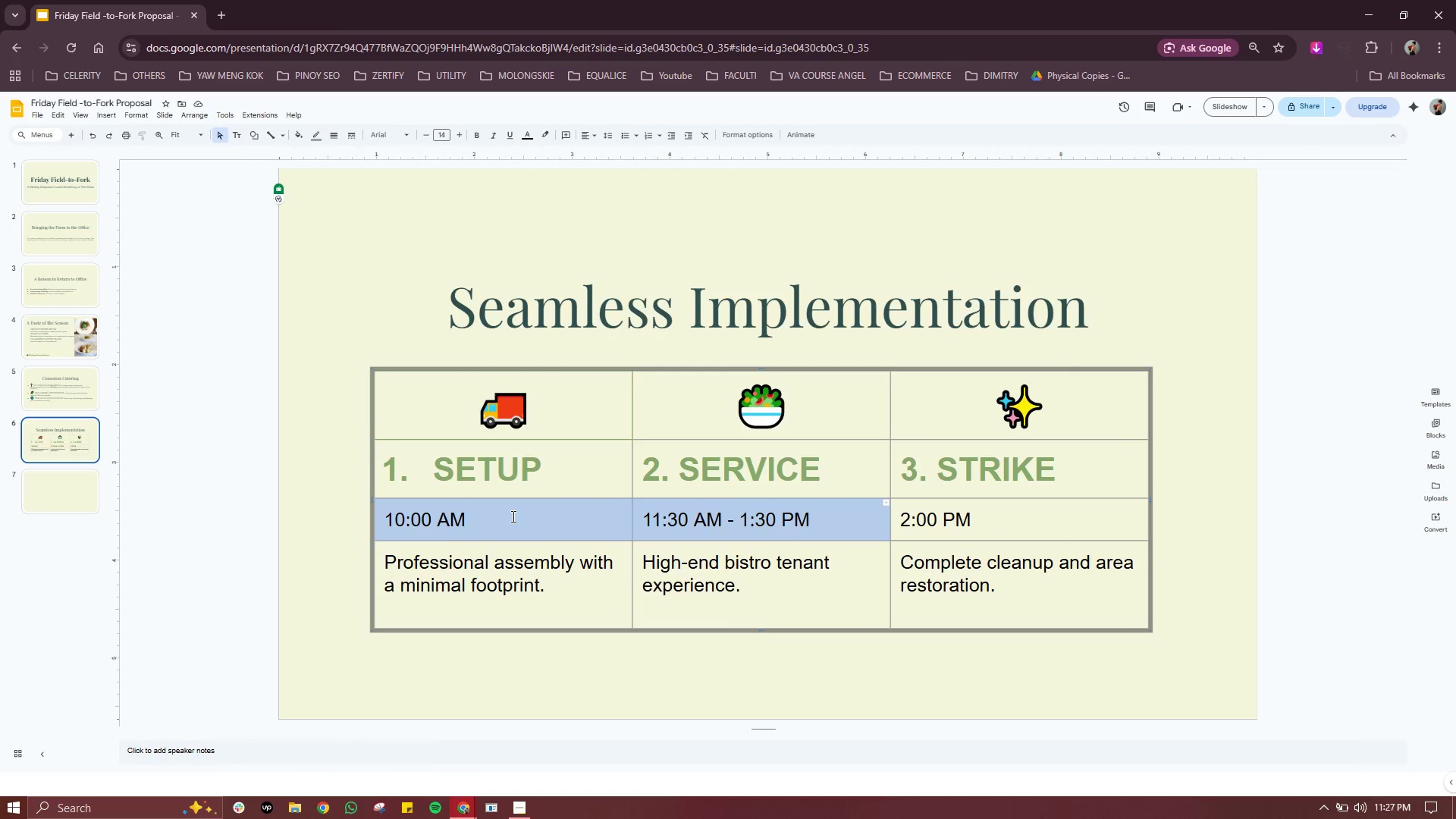 
left_click([513, 516])
 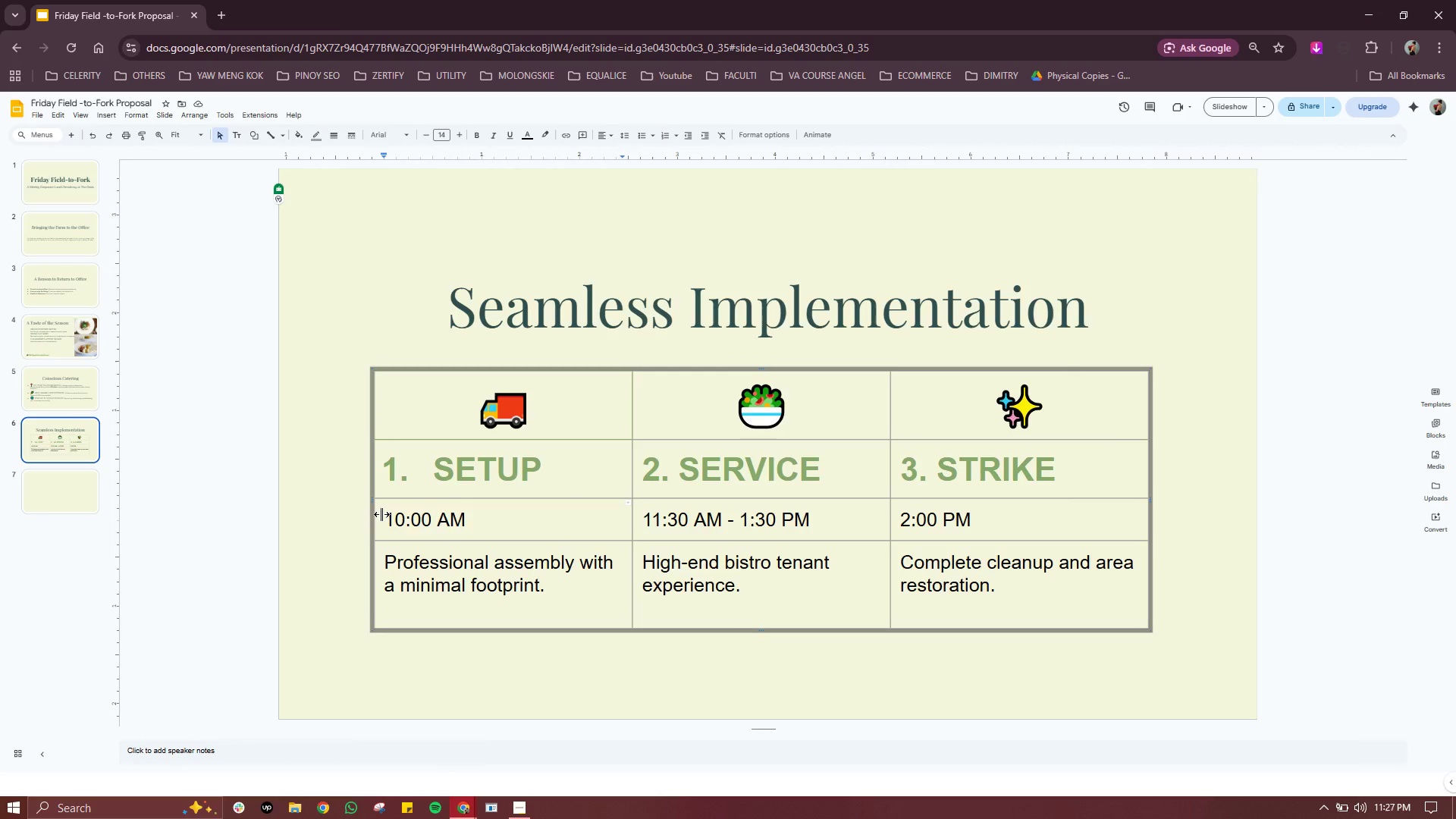 
left_click_drag(start_coordinate=[381, 514], to_coordinate=[595, 526])
 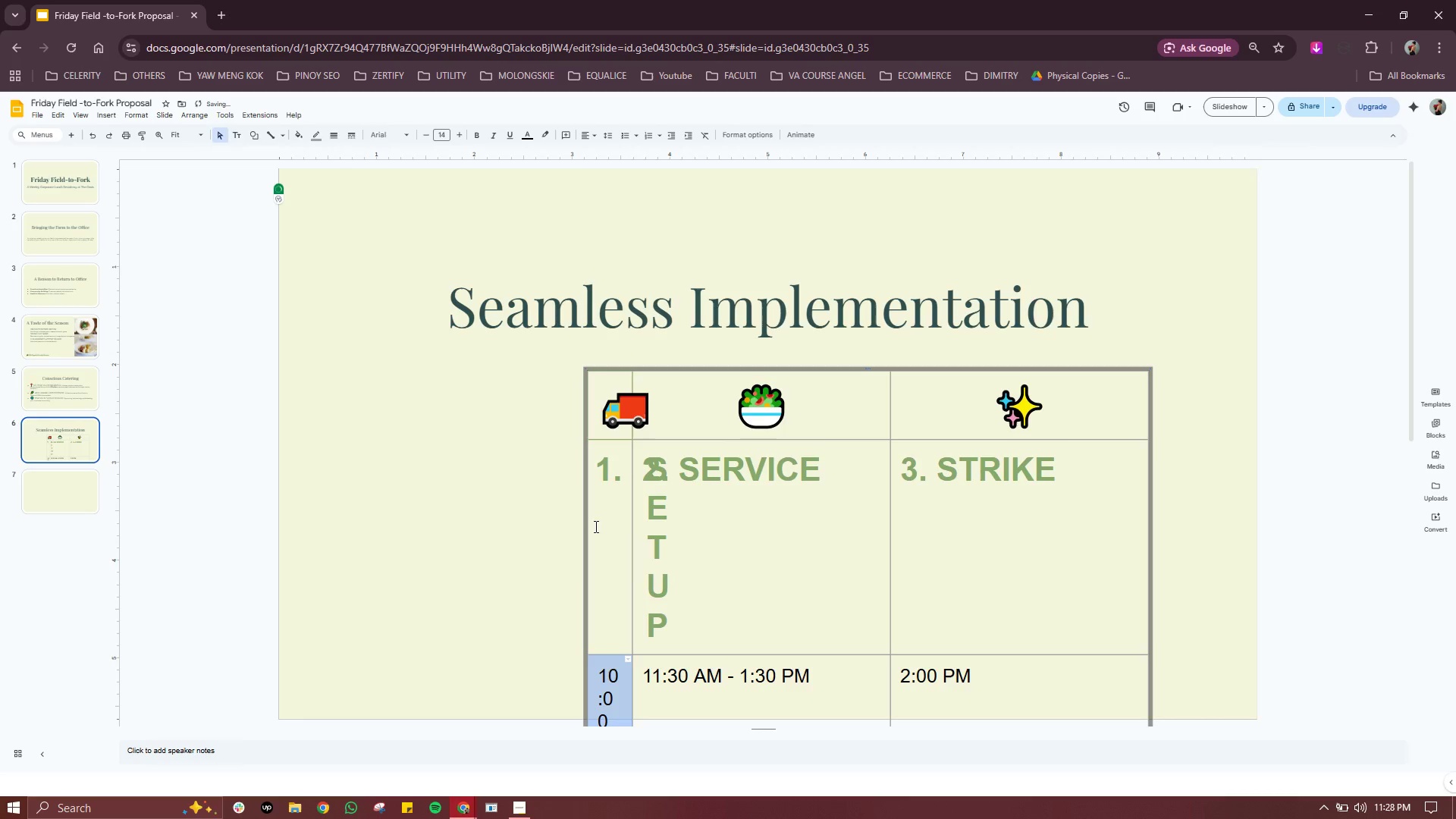 
key(Control+Z)
 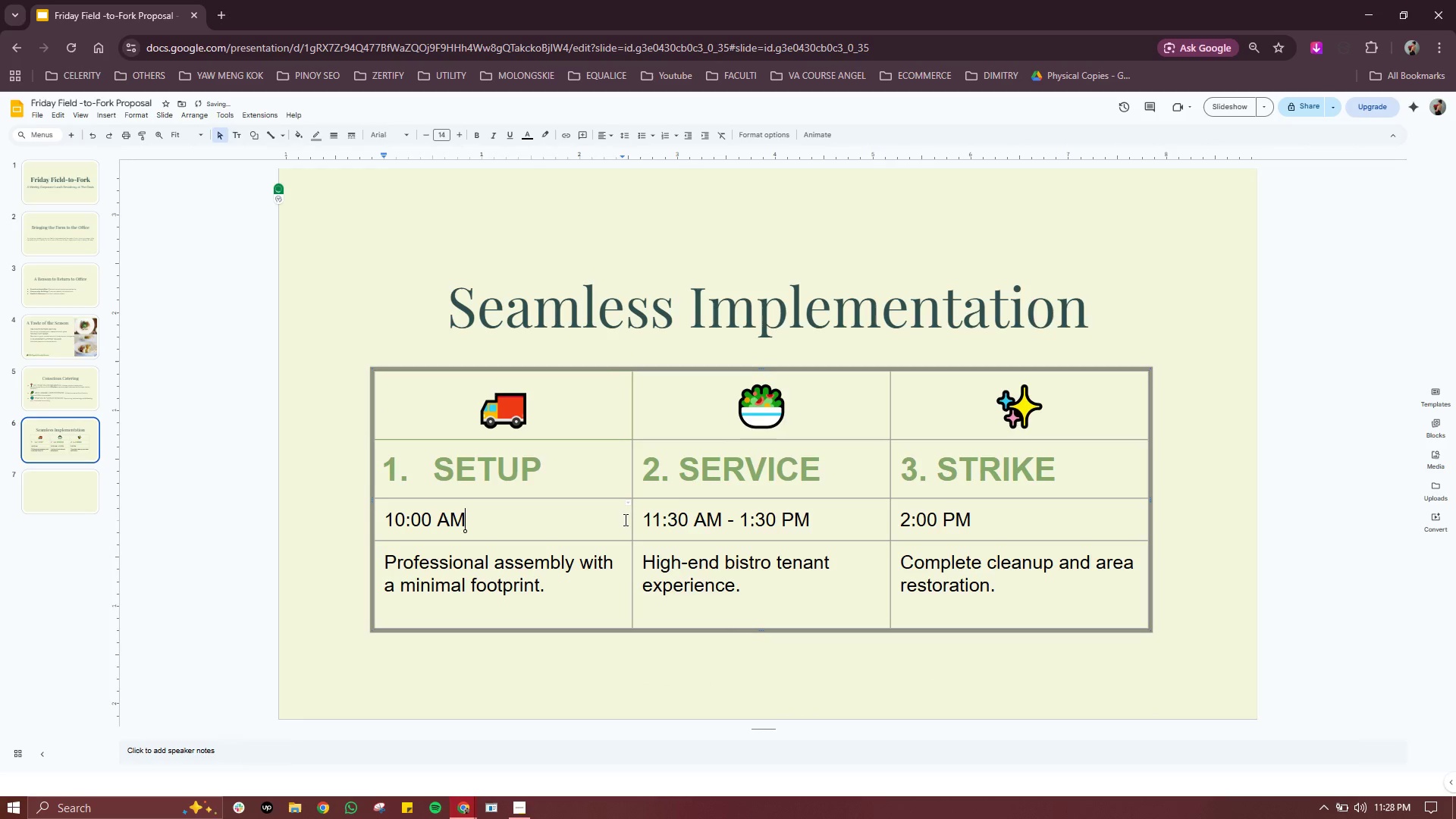 
double_click([682, 519])
 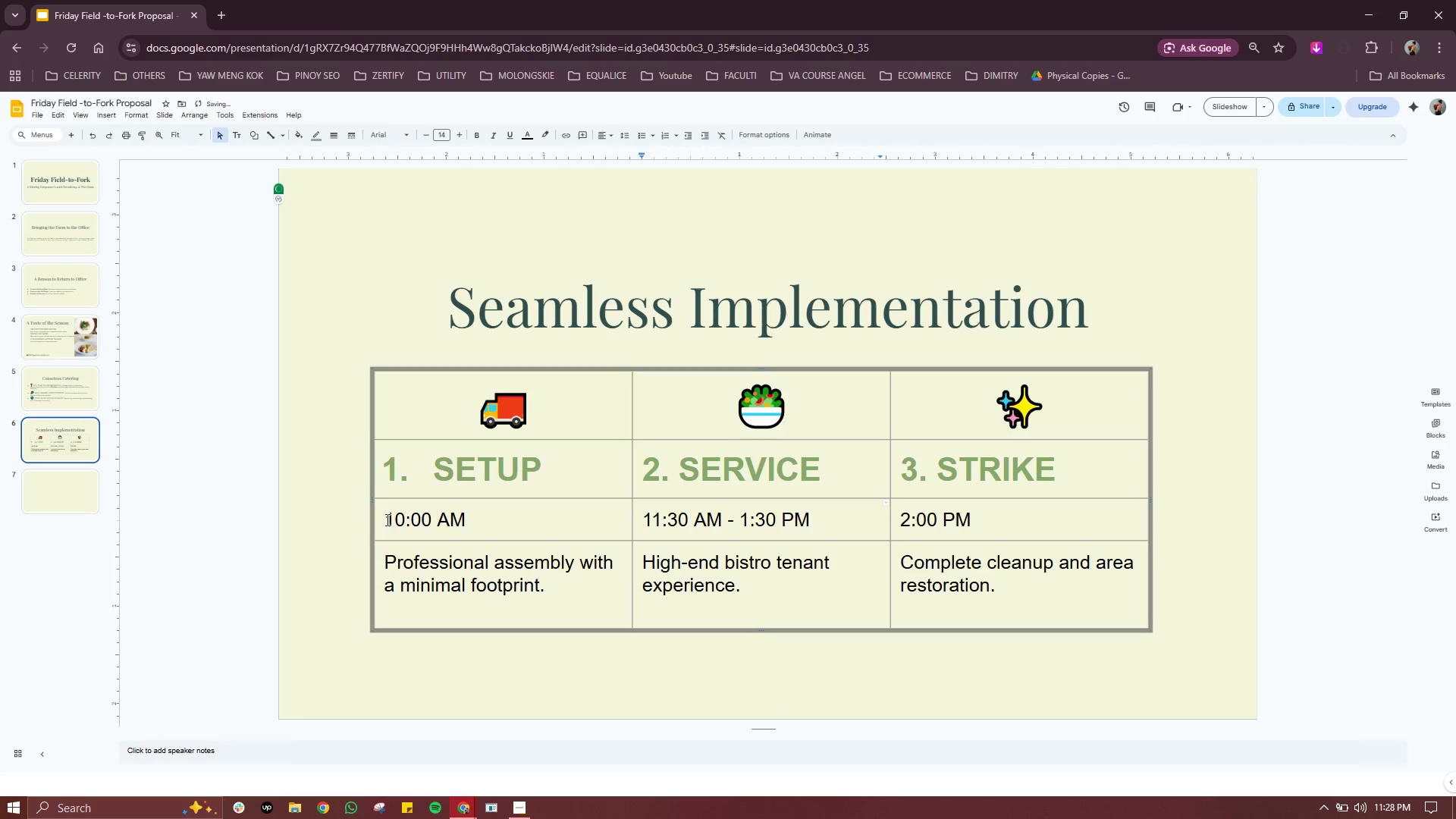 
left_click_drag(start_coordinate=[386, 519], to_coordinate=[951, 524])
 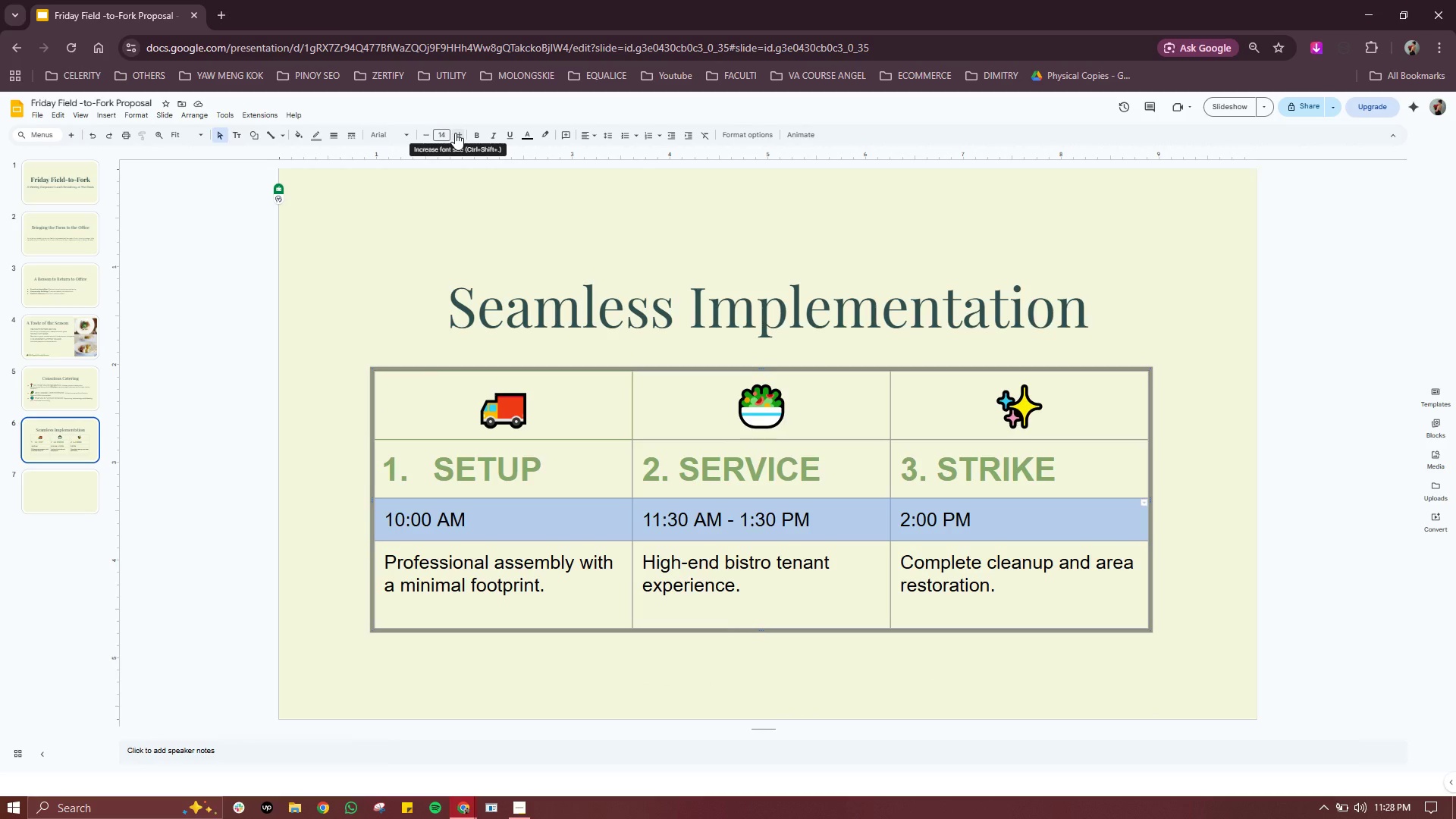 
double_click([455, 133])
 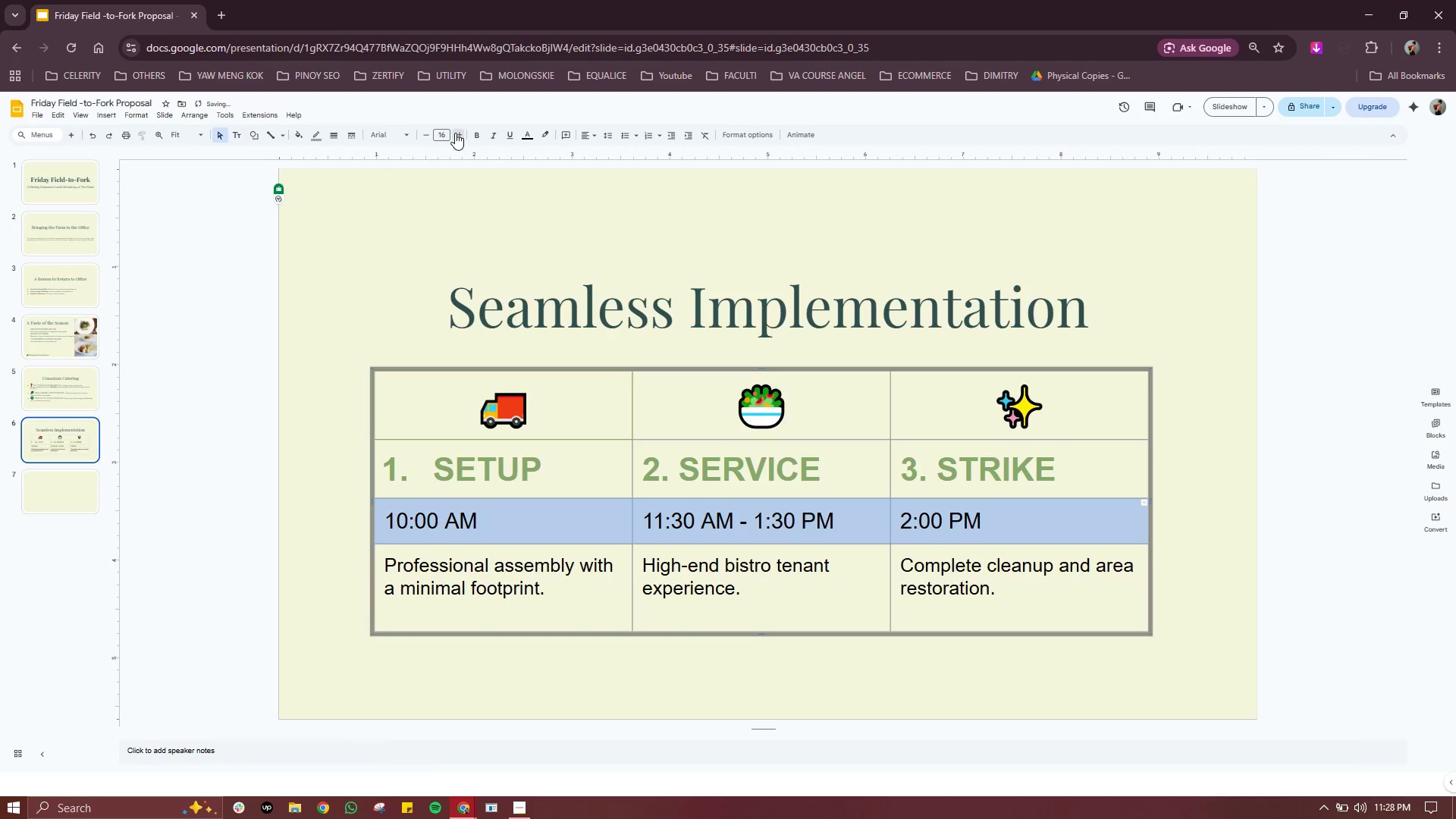 
left_click([455, 133])
 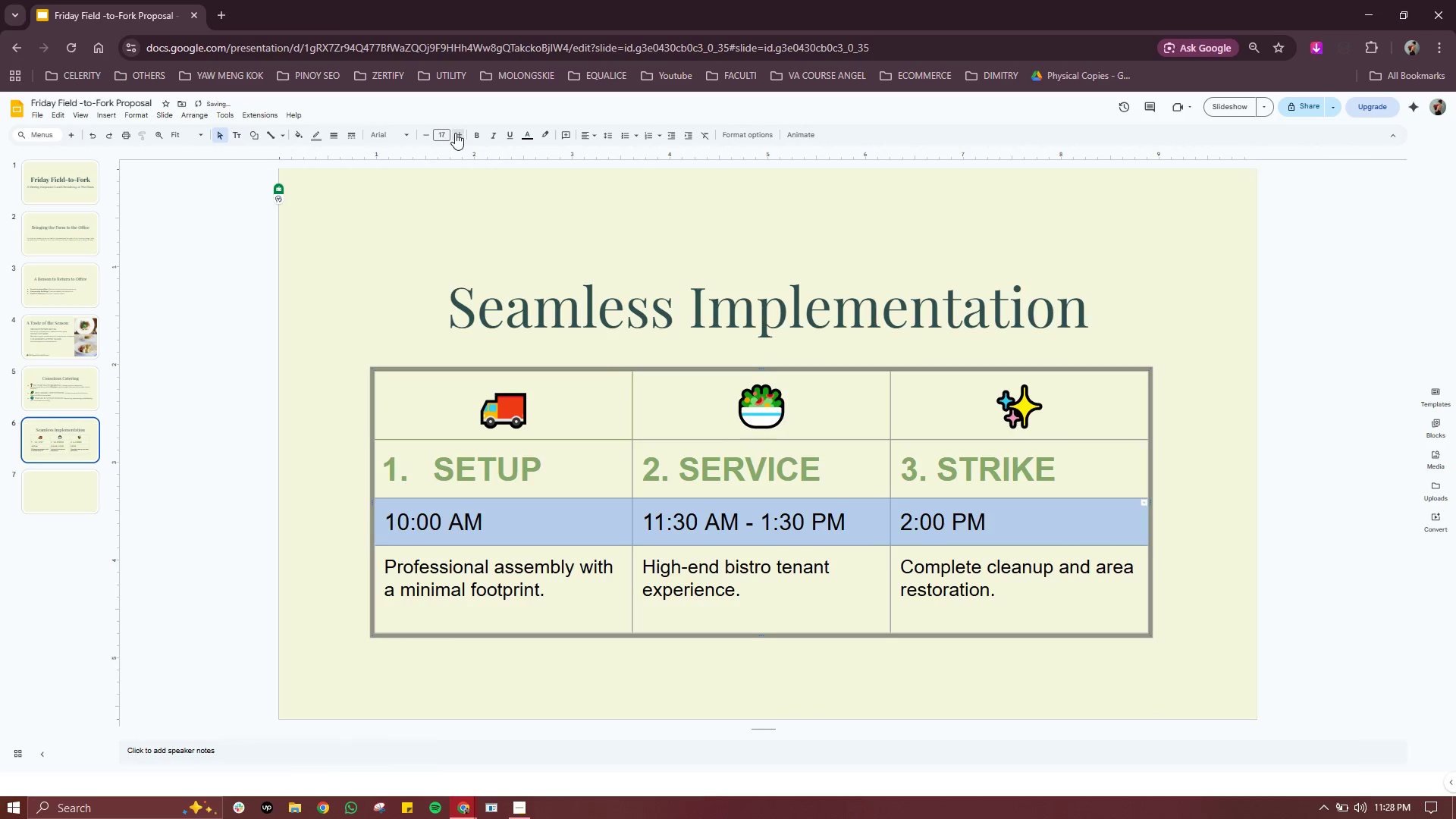 
left_click([455, 133])
 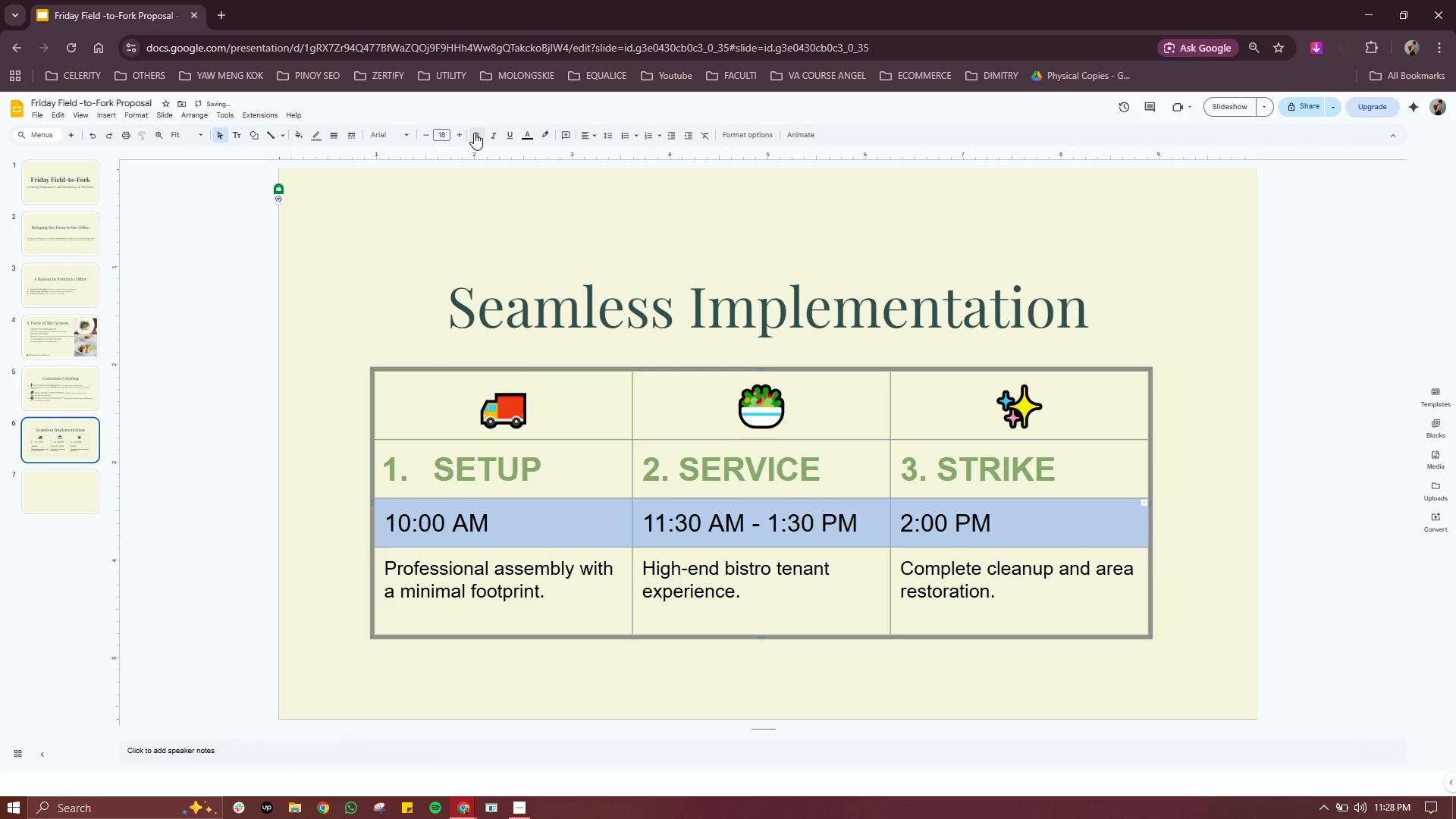 
left_click([482, 133])
 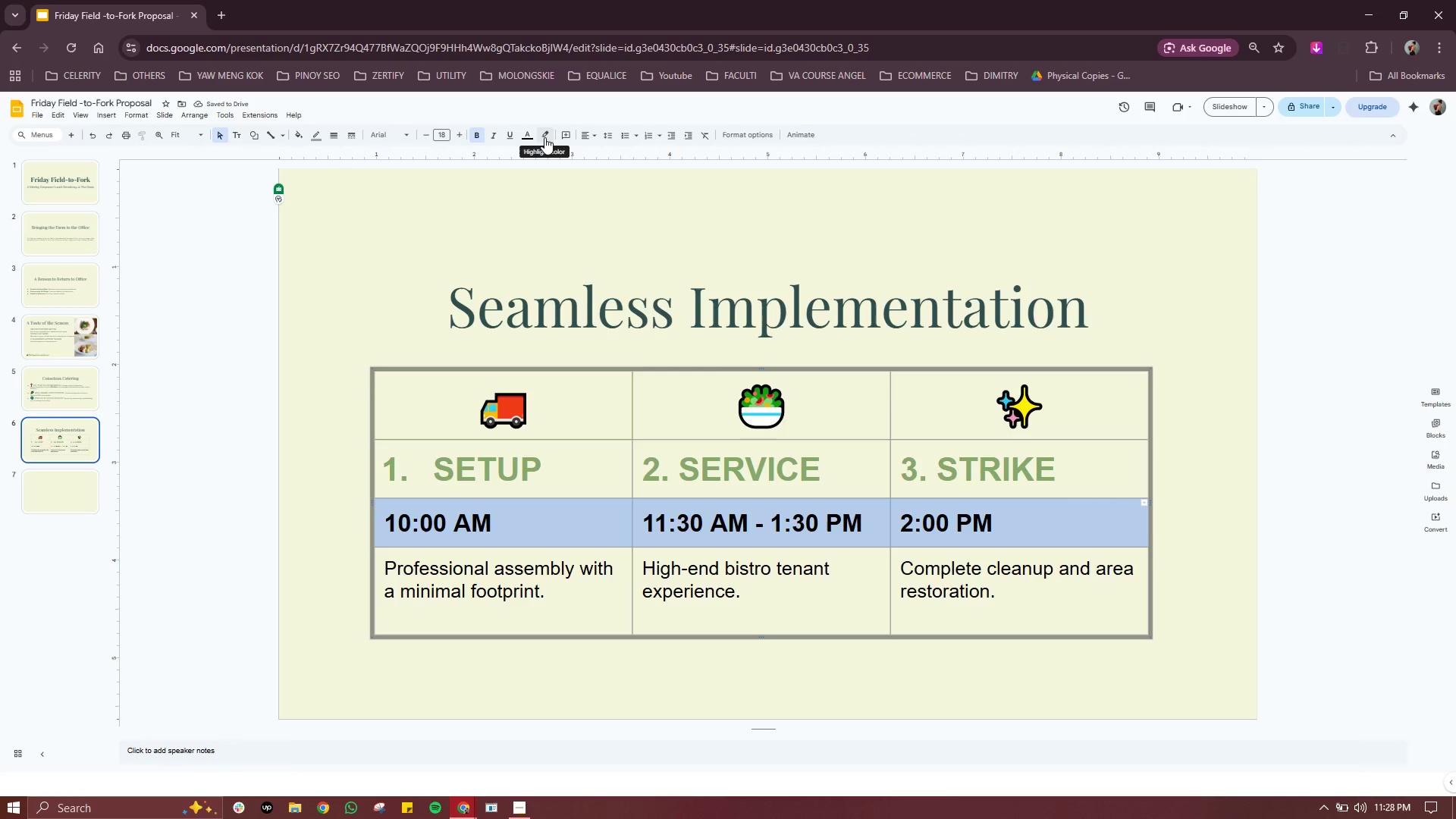 
left_click([529, 135])
 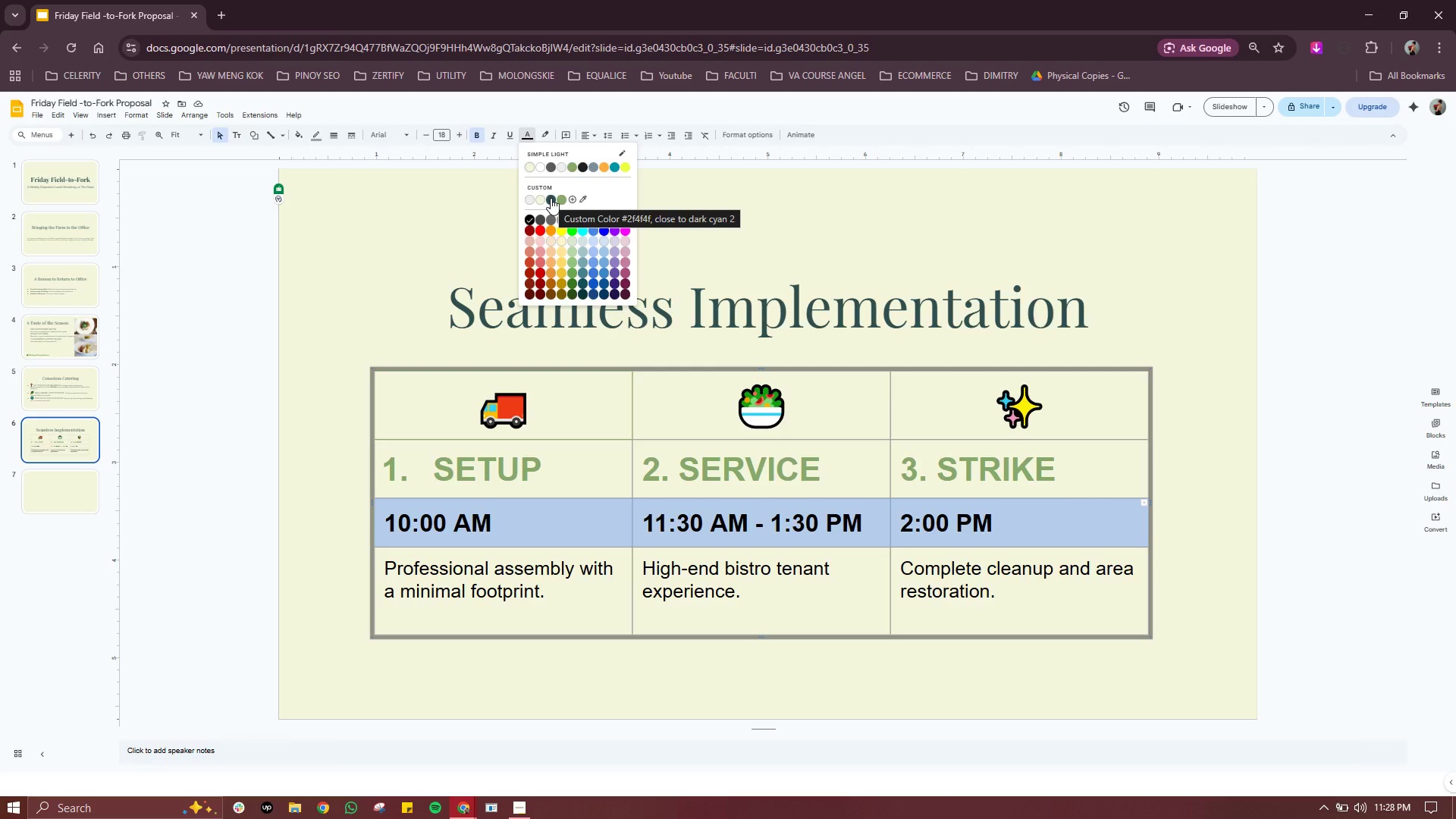 
wait(5.05)
 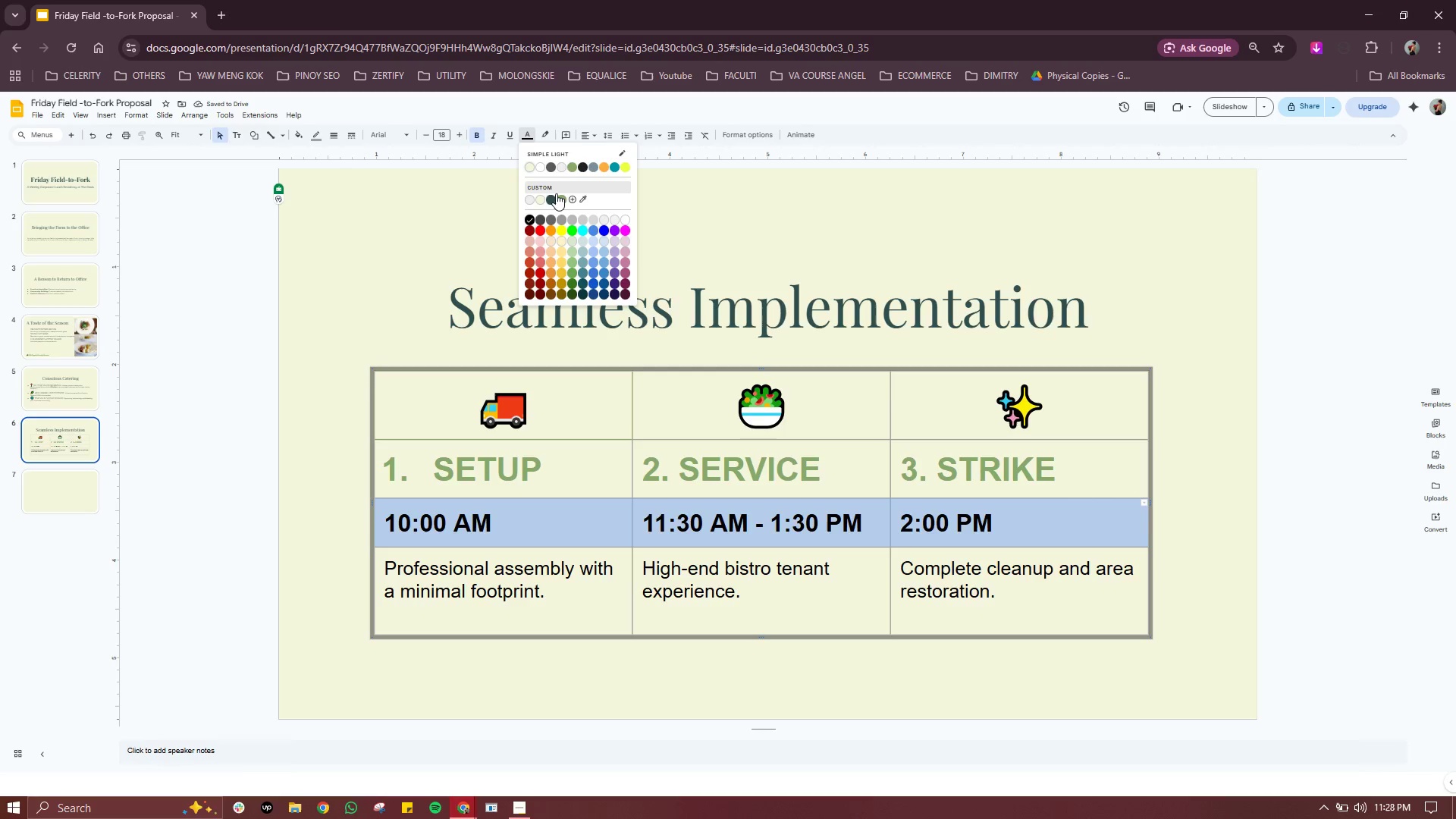 
left_click([551, 198])
 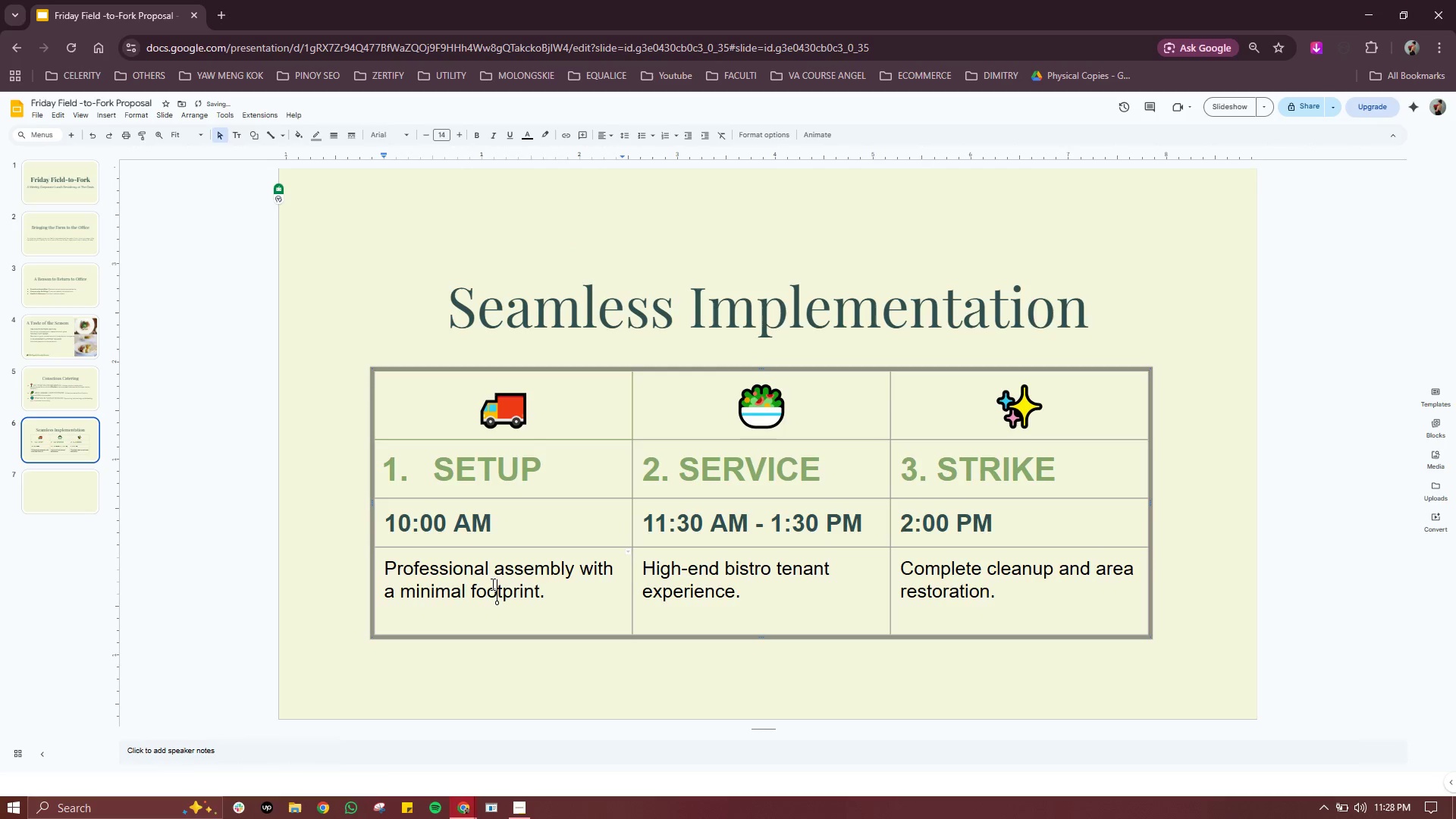 
left_click([478, 520])
 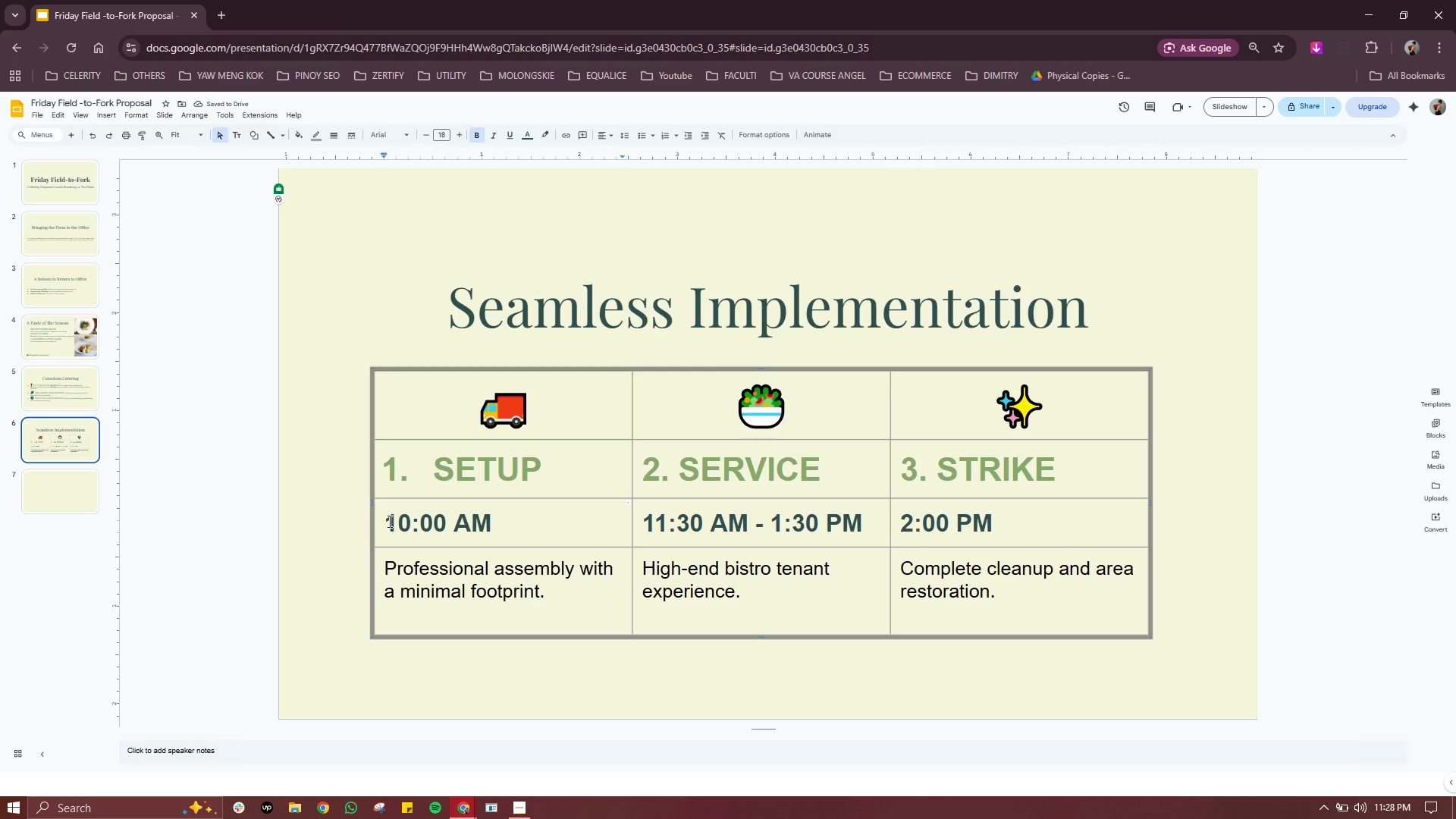 
left_click_drag(start_coordinate=[388, 521], to_coordinate=[1021, 521])
 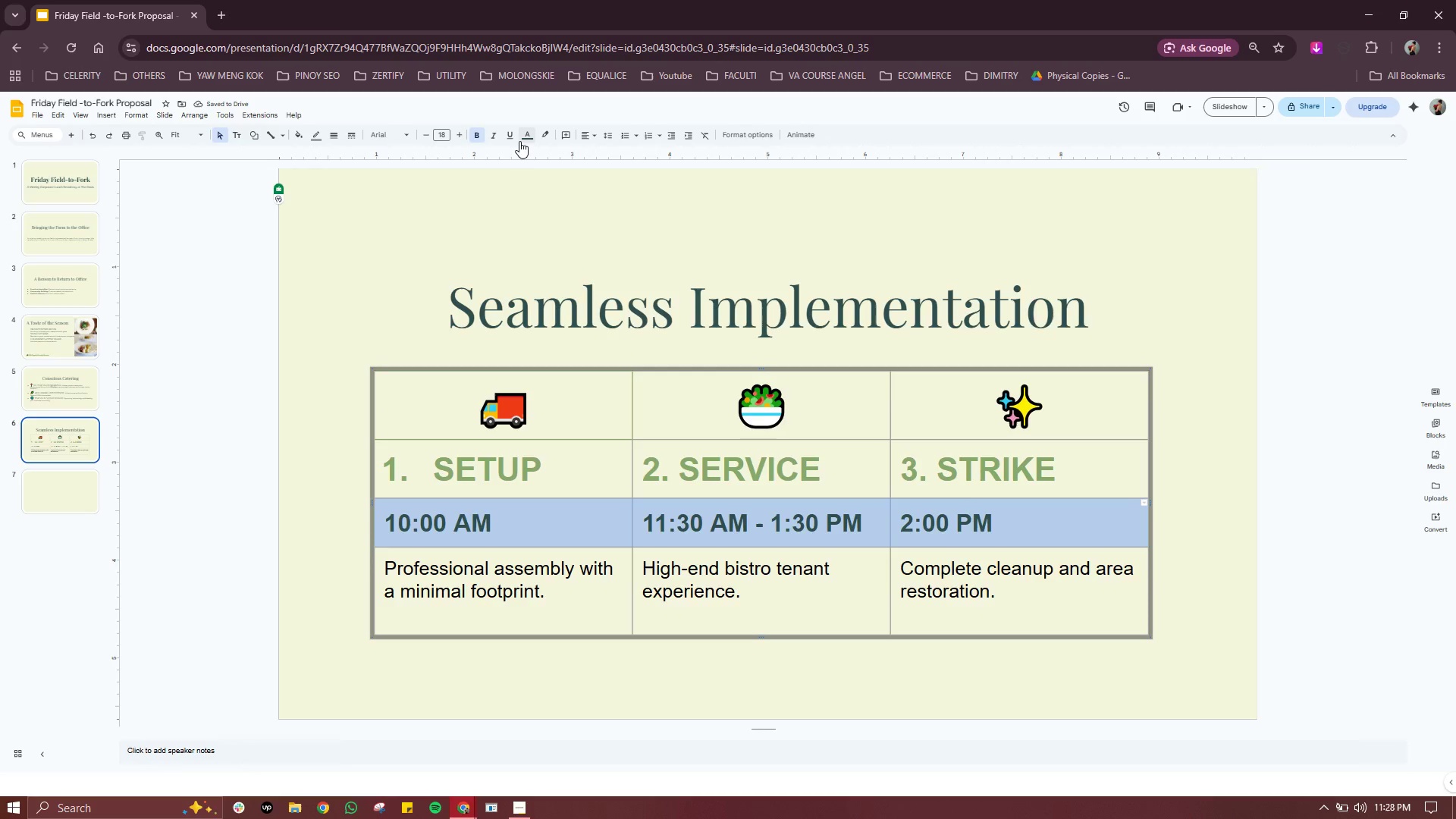 
left_click([523, 138])
 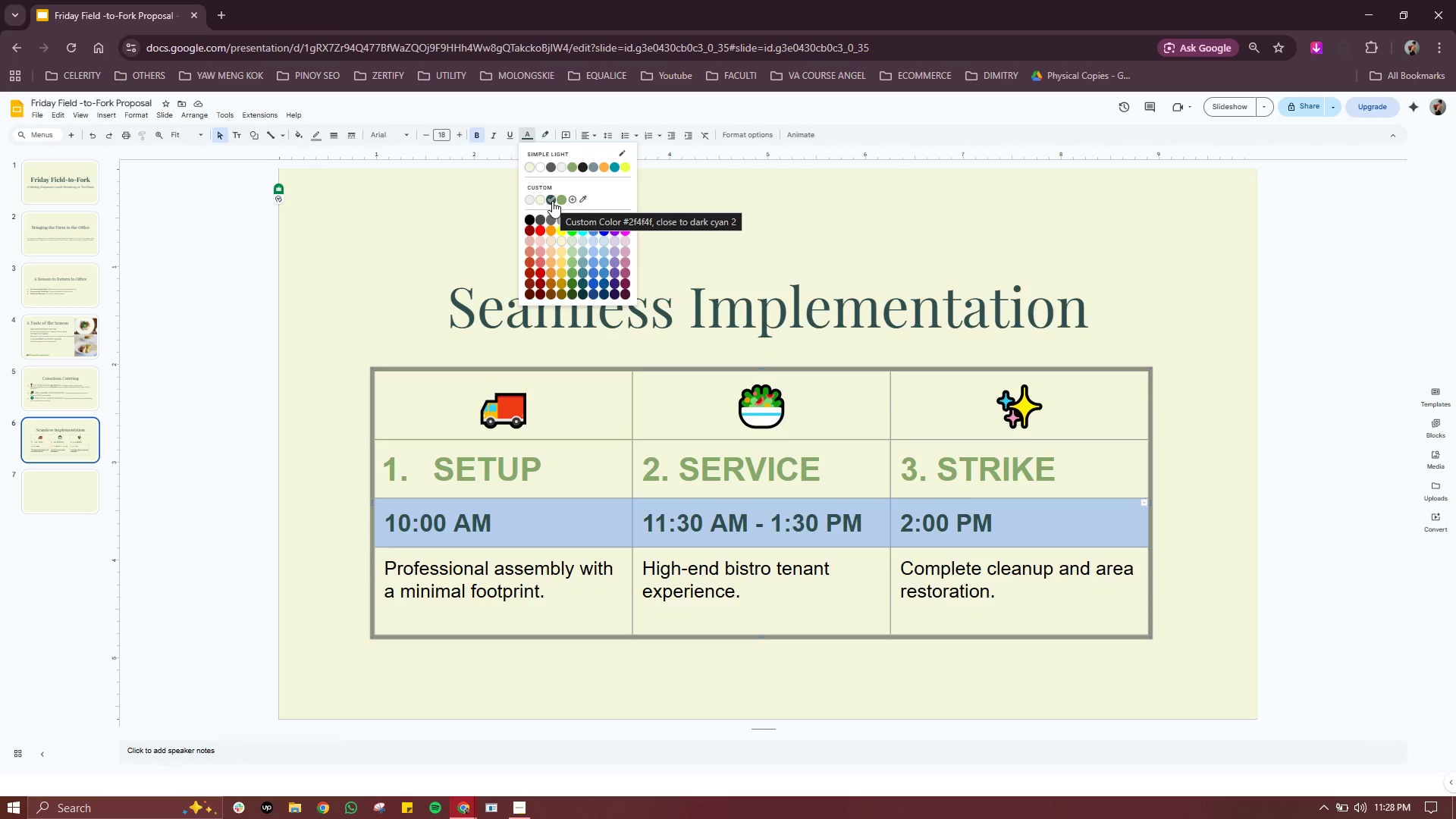 
left_click([552, 201])
 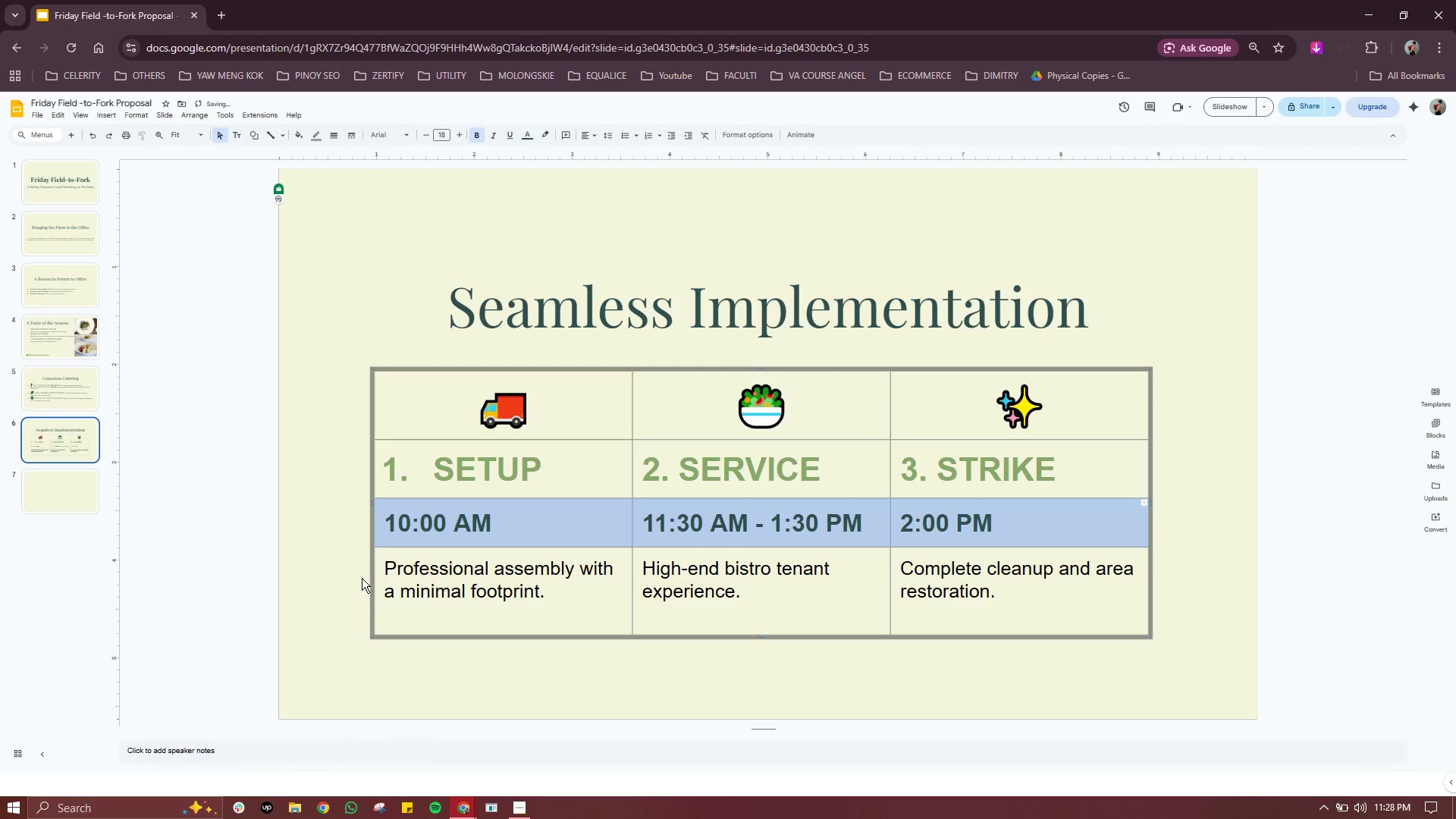 
left_click([400, 573])
 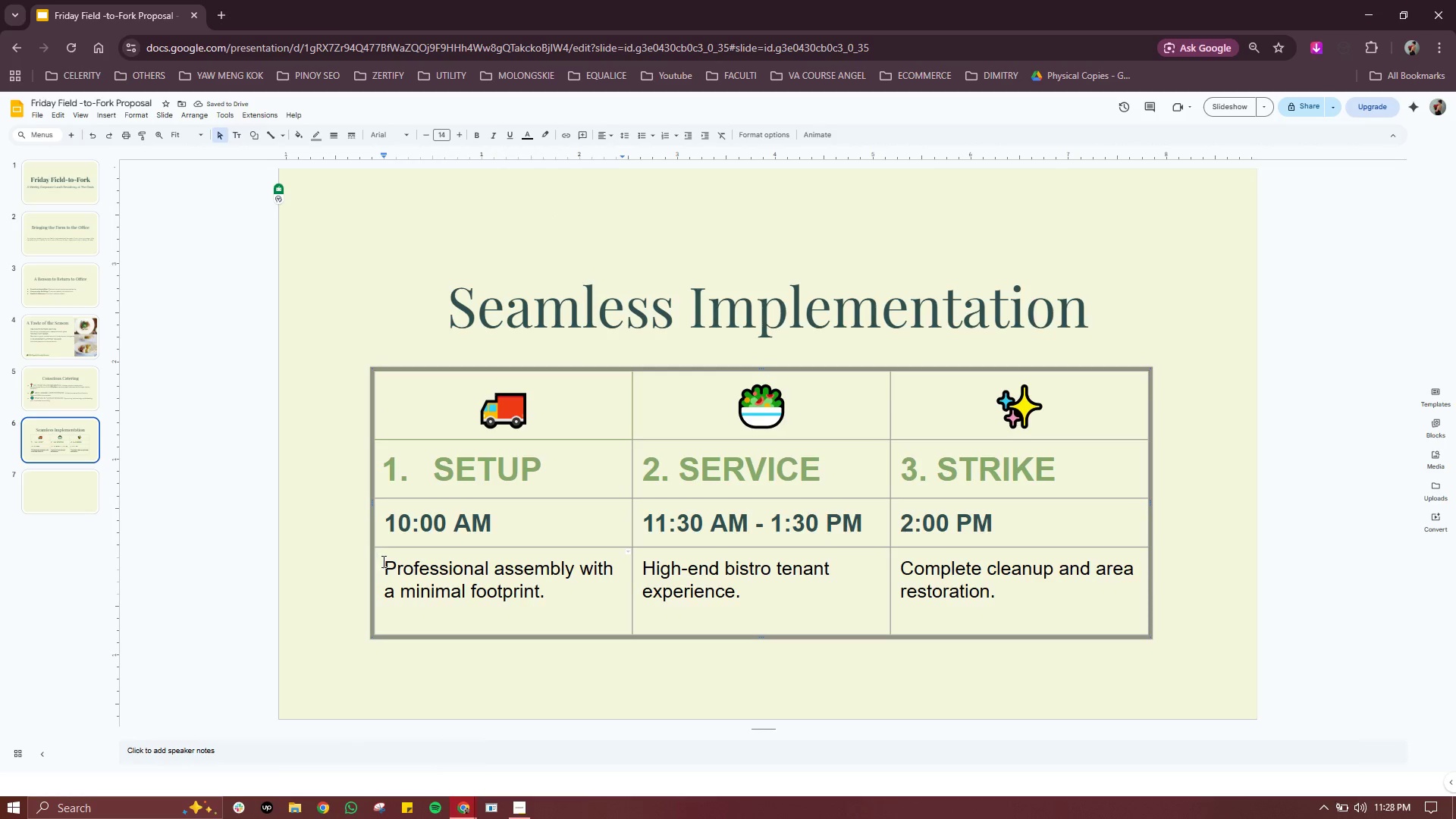 
left_click_drag(start_coordinate=[384, 563], to_coordinate=[1086, 591])
 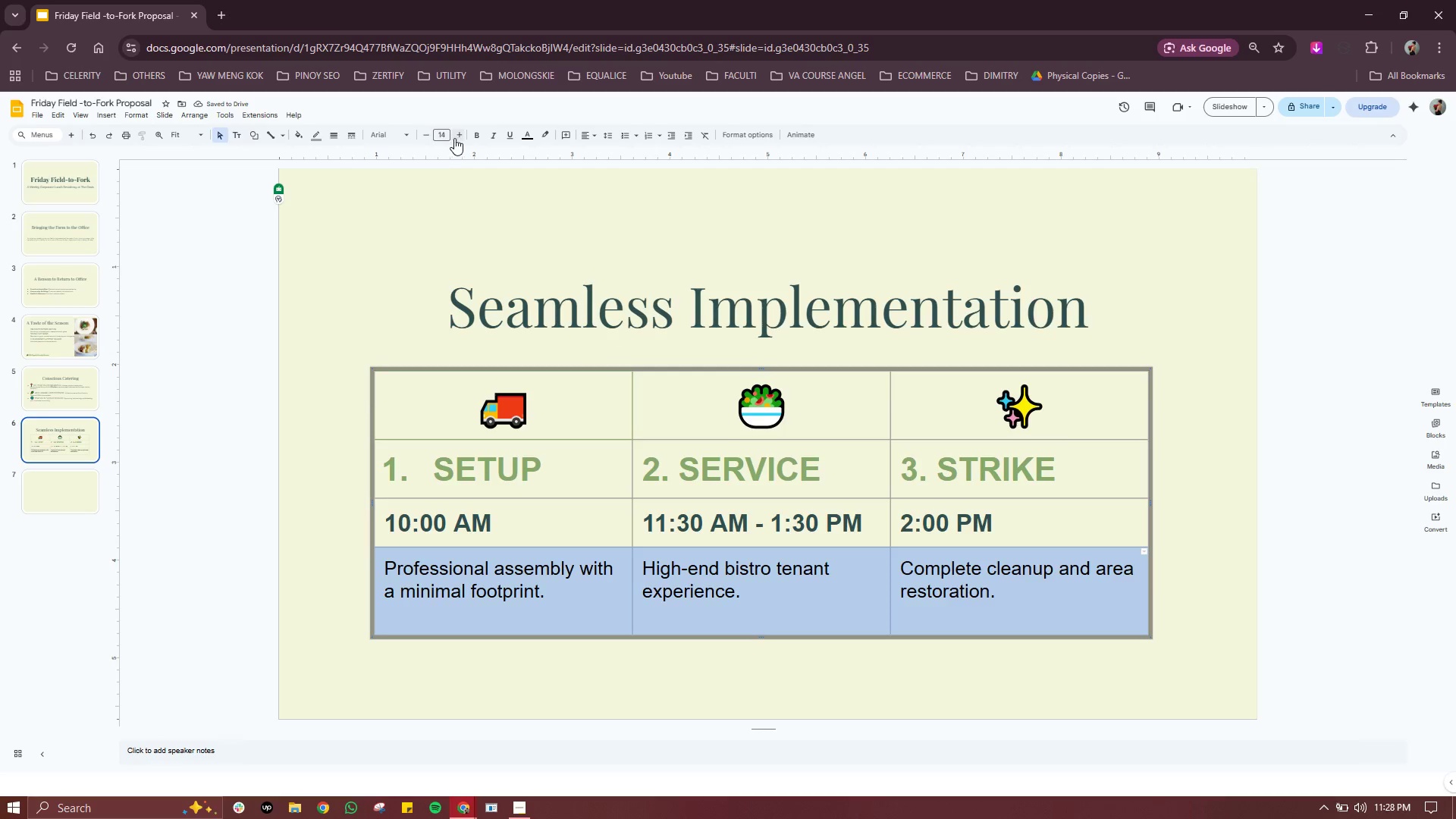 
left_click([454, 137])
 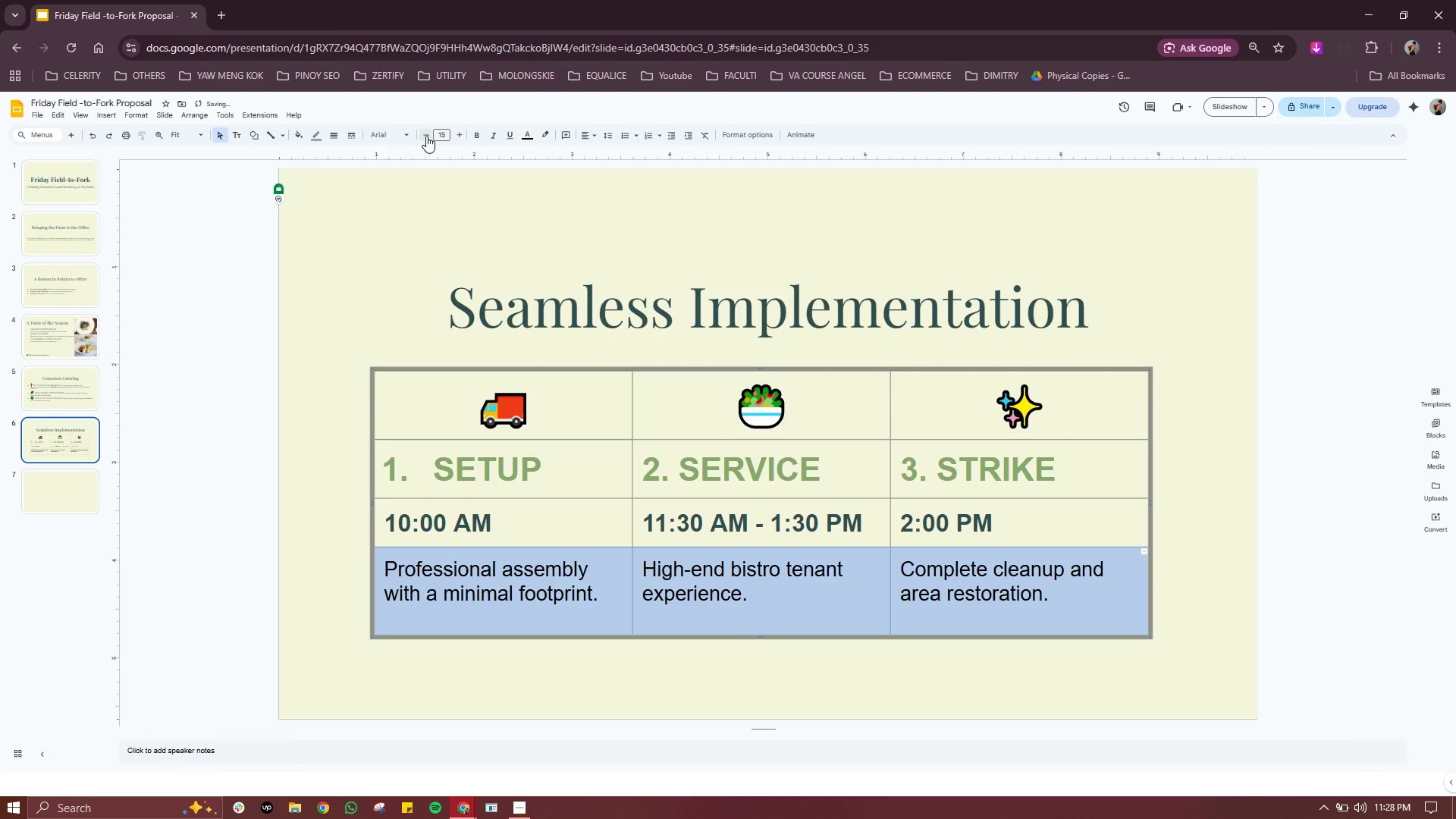 
left_click([426, 136])
 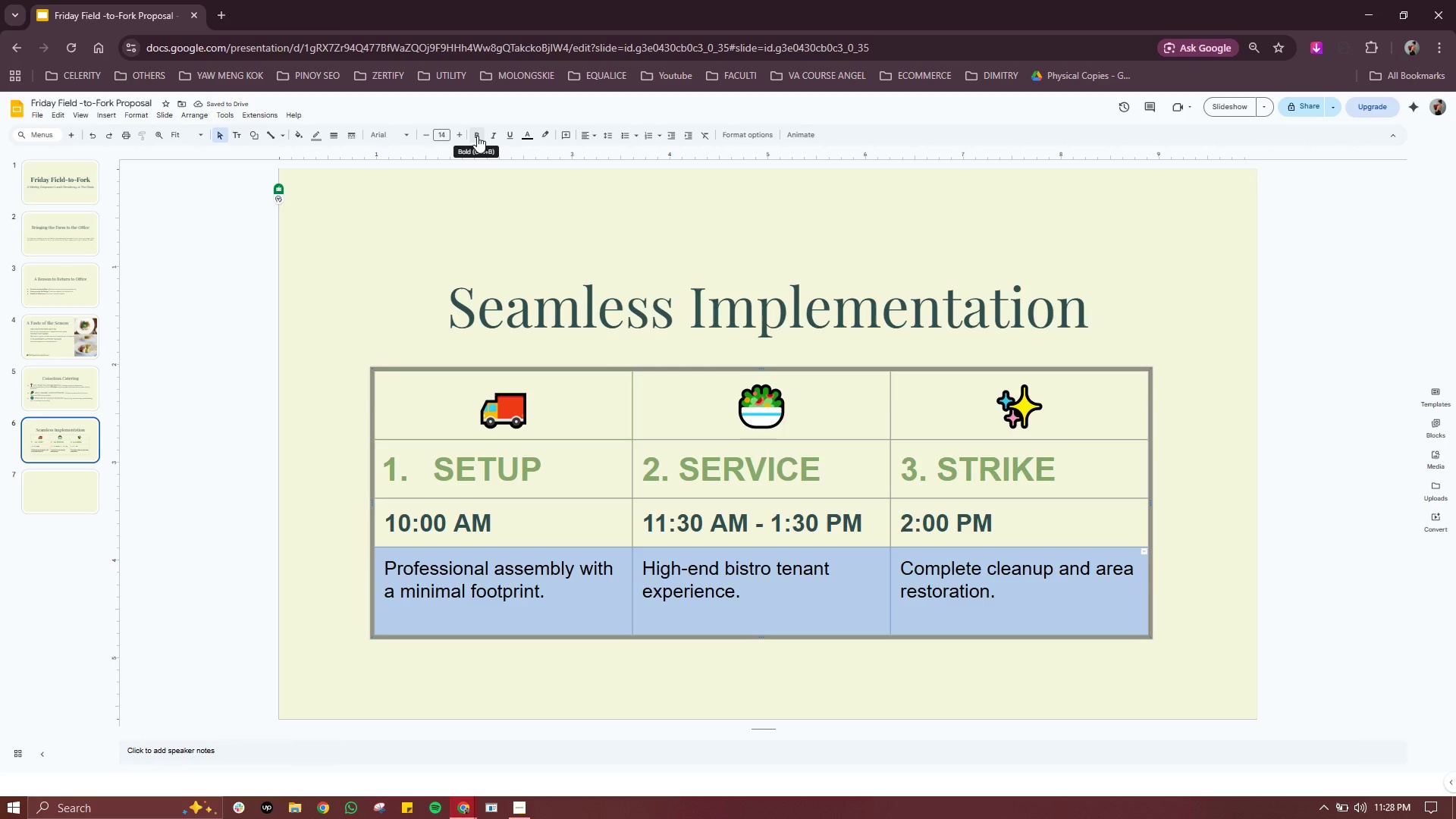 
wait(5.7)
 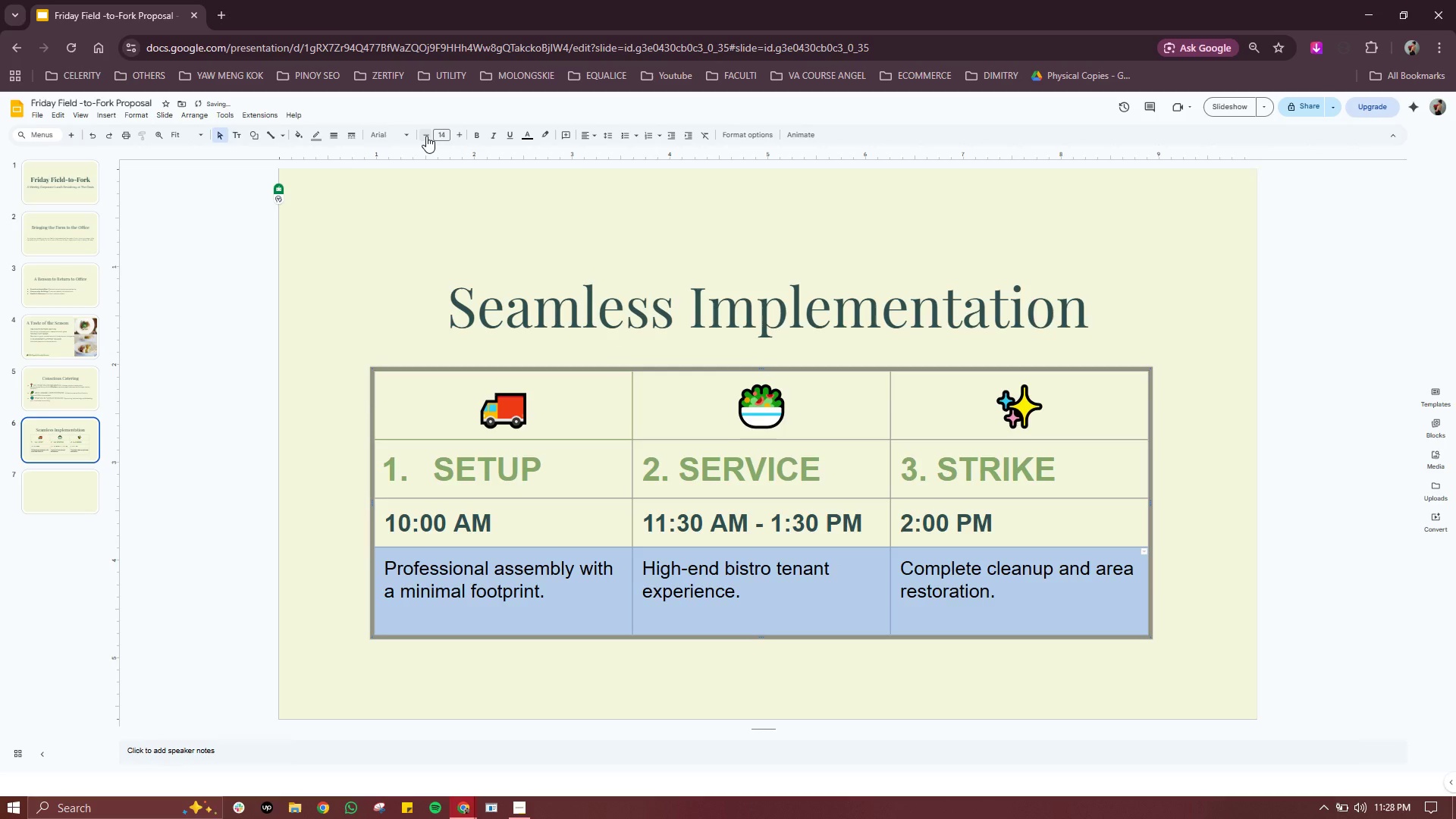 
double_click([478, 136])
 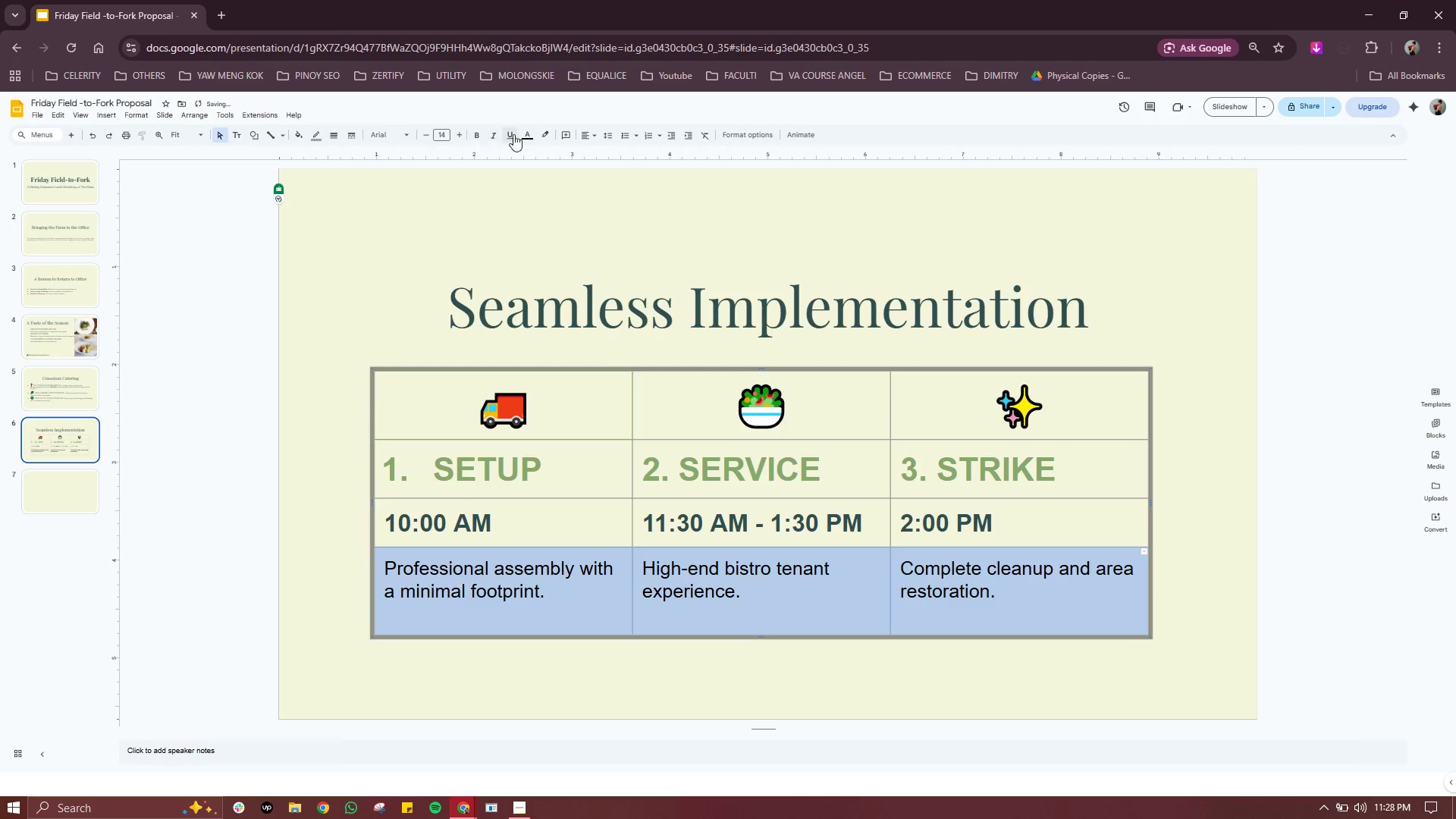 
mouse_move([501, 138])
 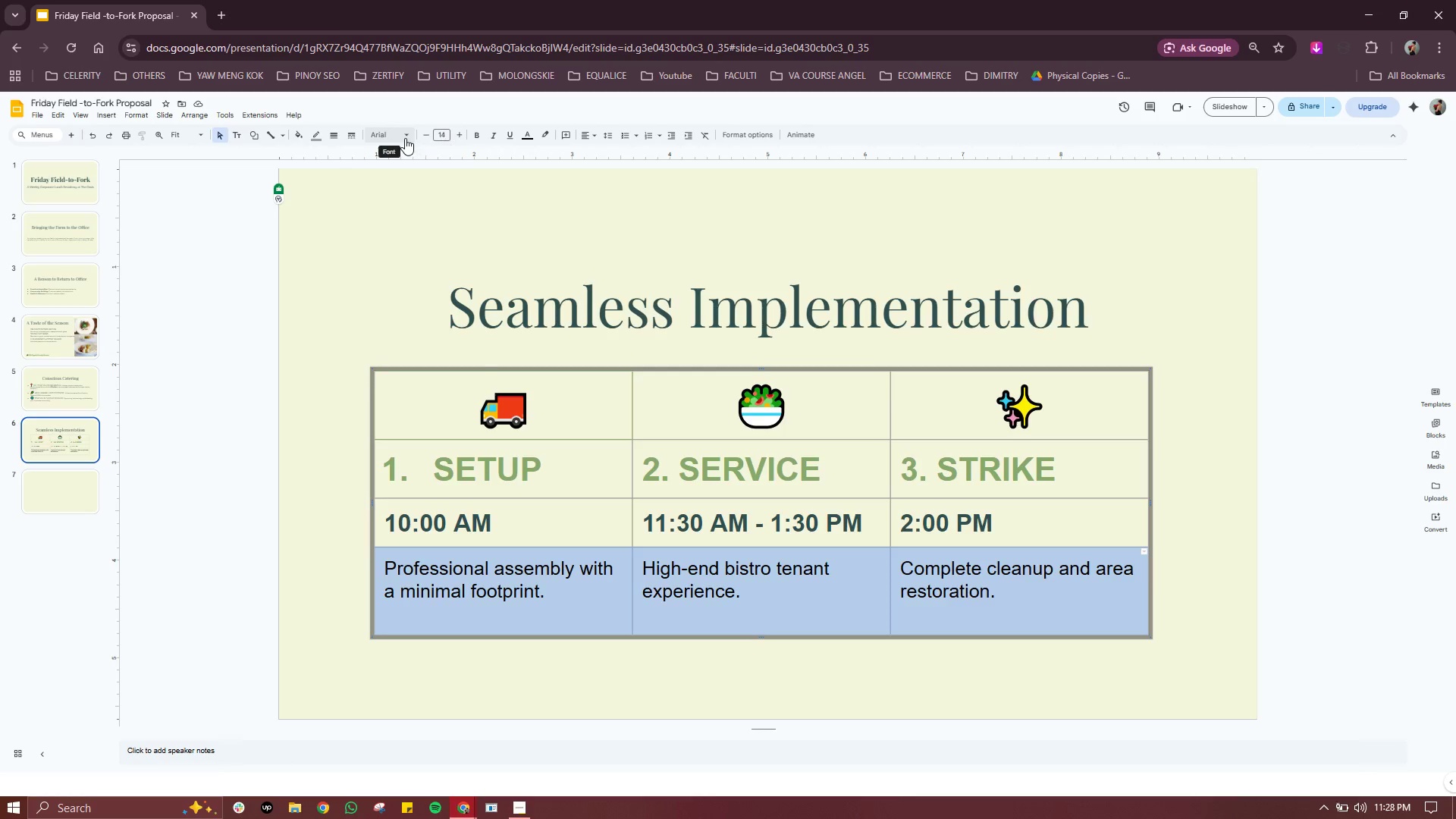 
left_click([404, 138])
 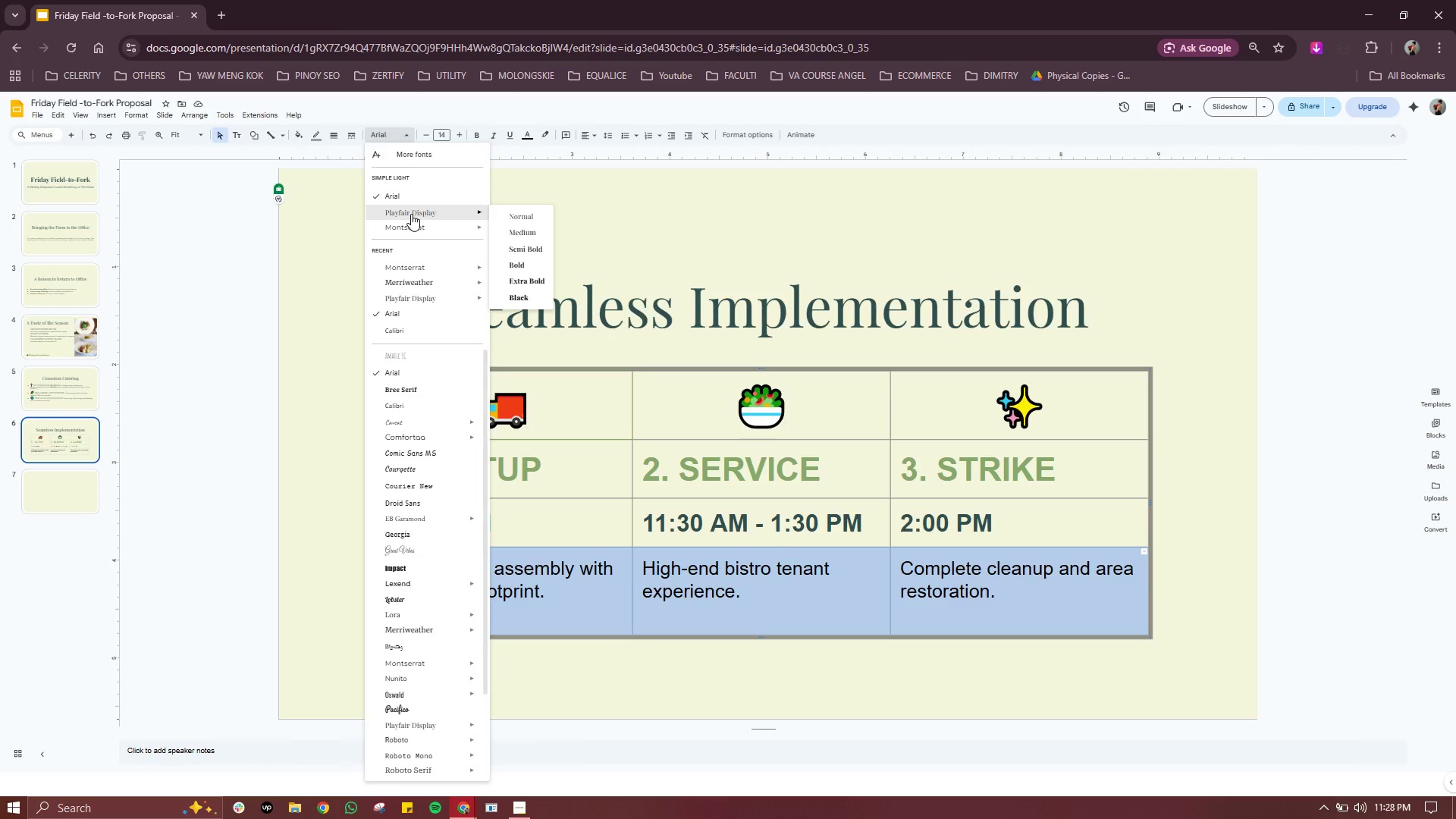 
left_click([605, 315])
 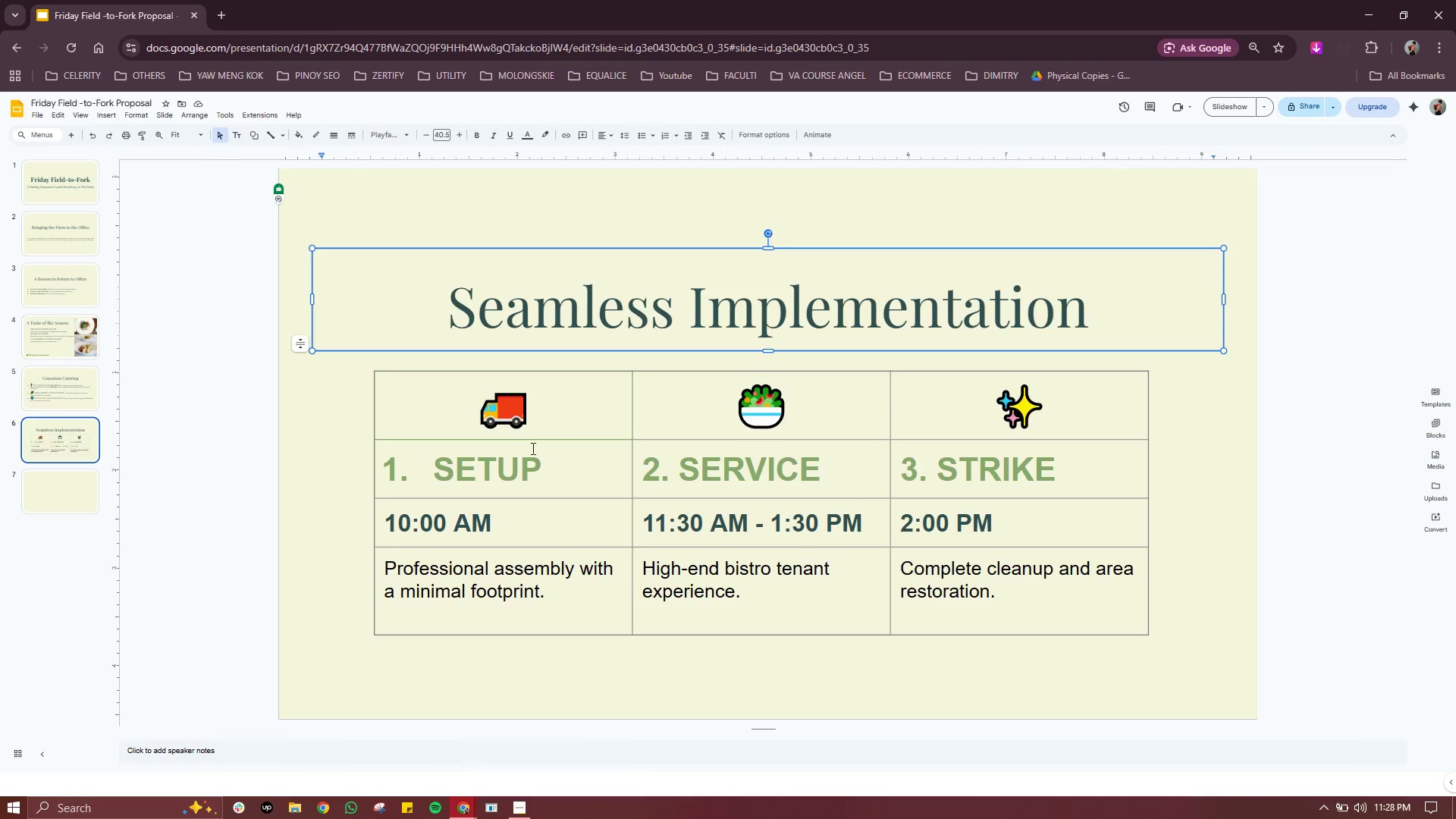 
left_click([511, 466])
 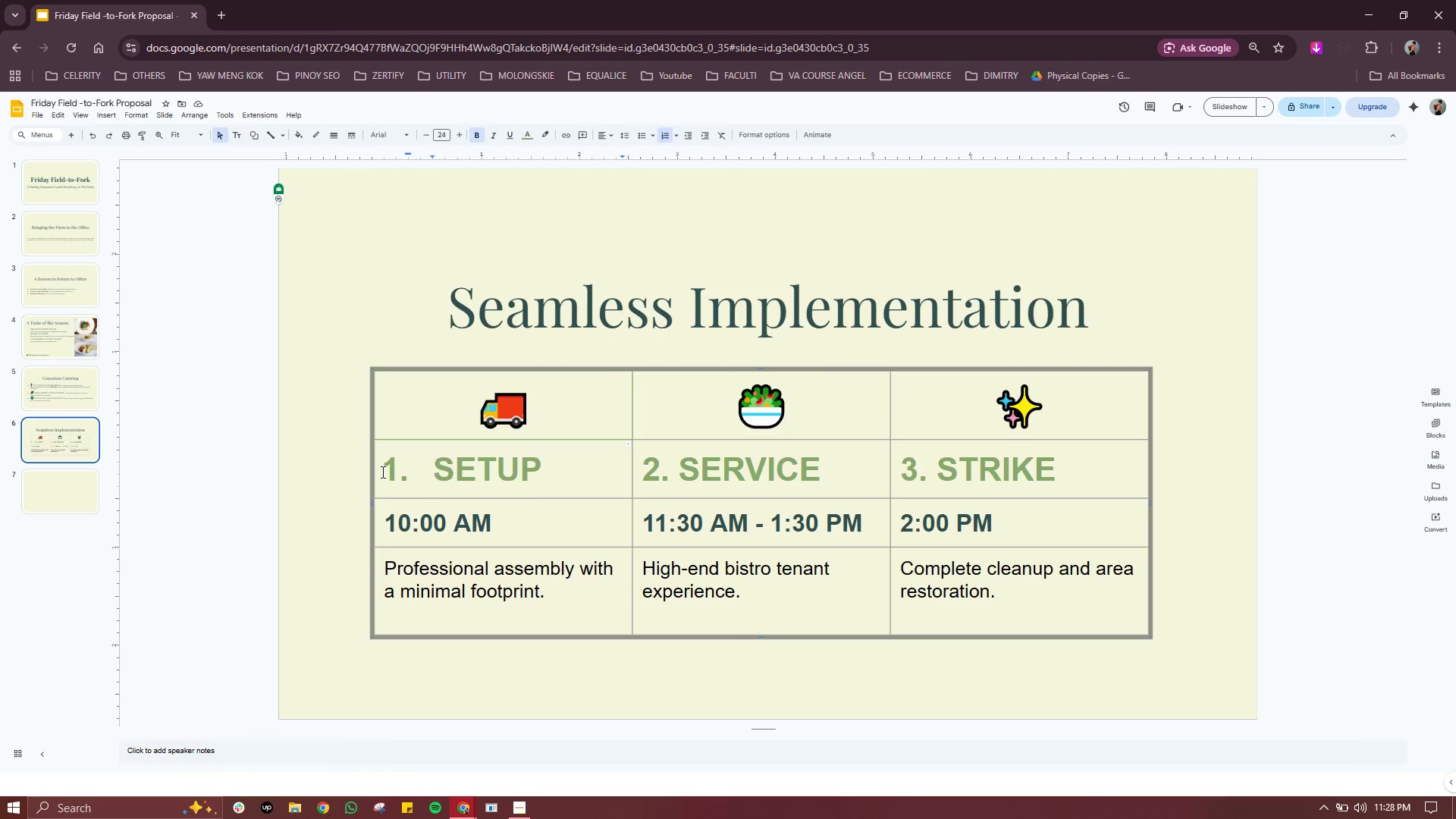 
left_click_drag(start_coordinate=[381, 472], to_coordinate=[943, 469])
 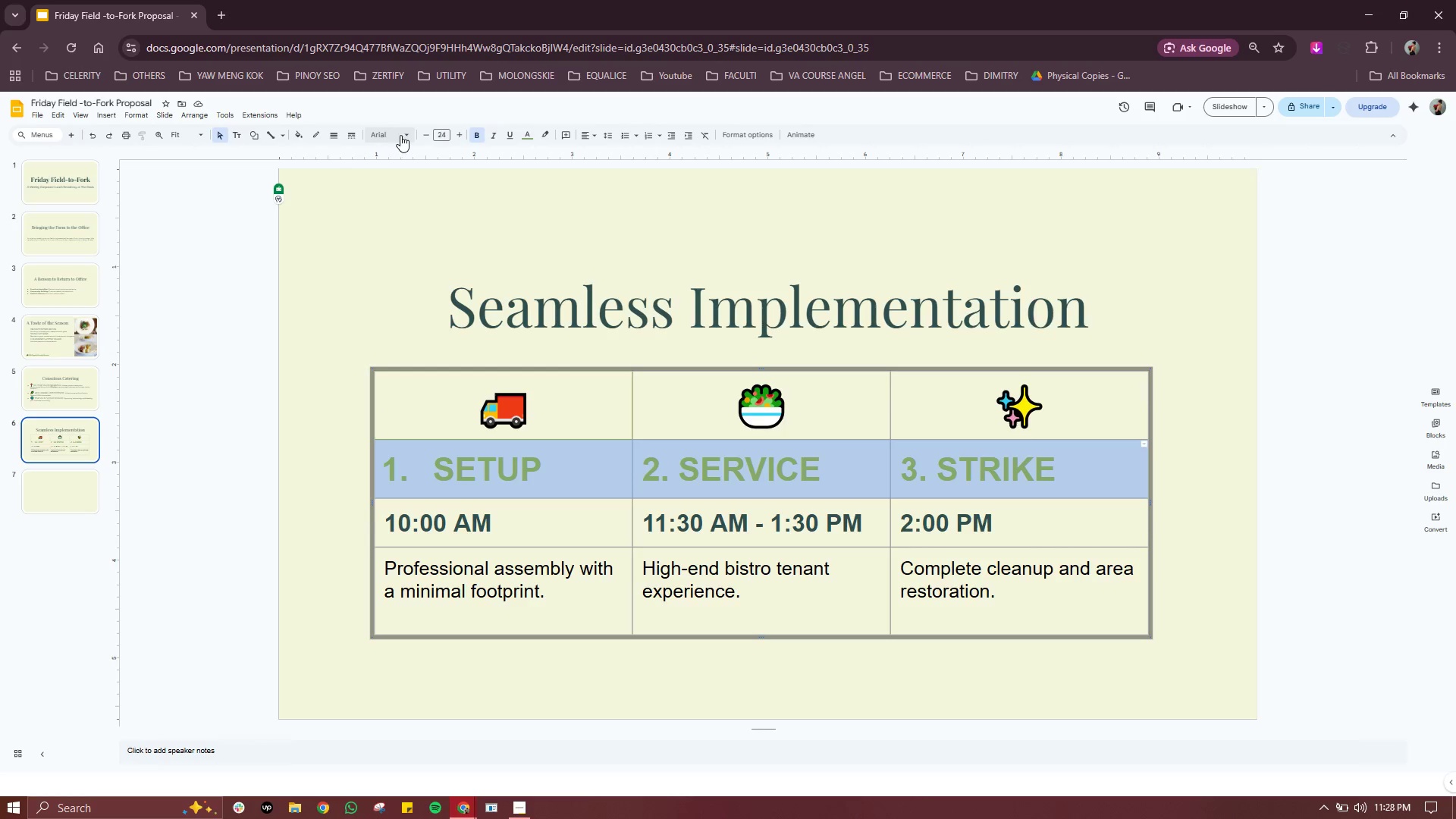 
left_click([409, 133])
 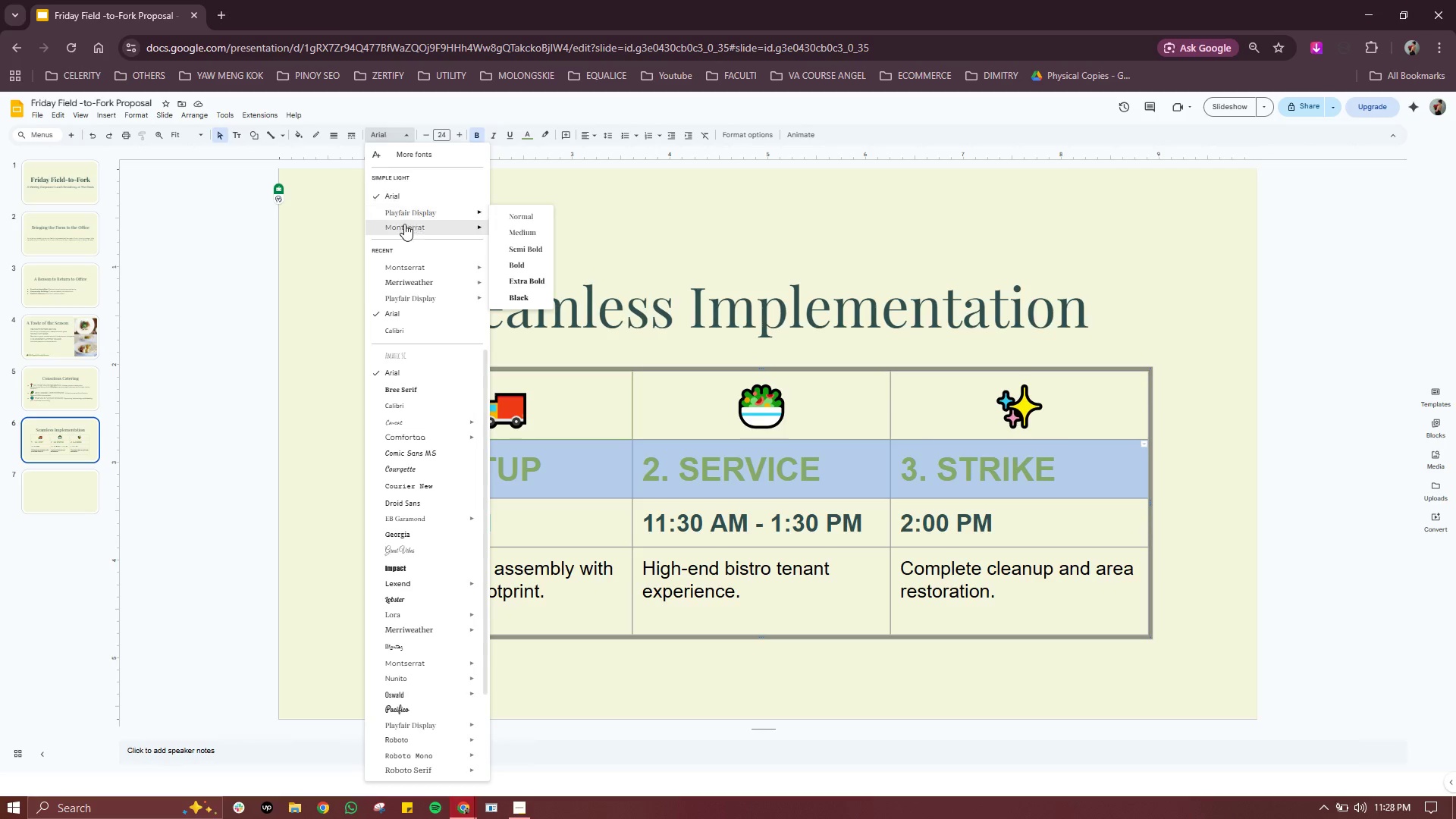 
left_click([404, 224])
 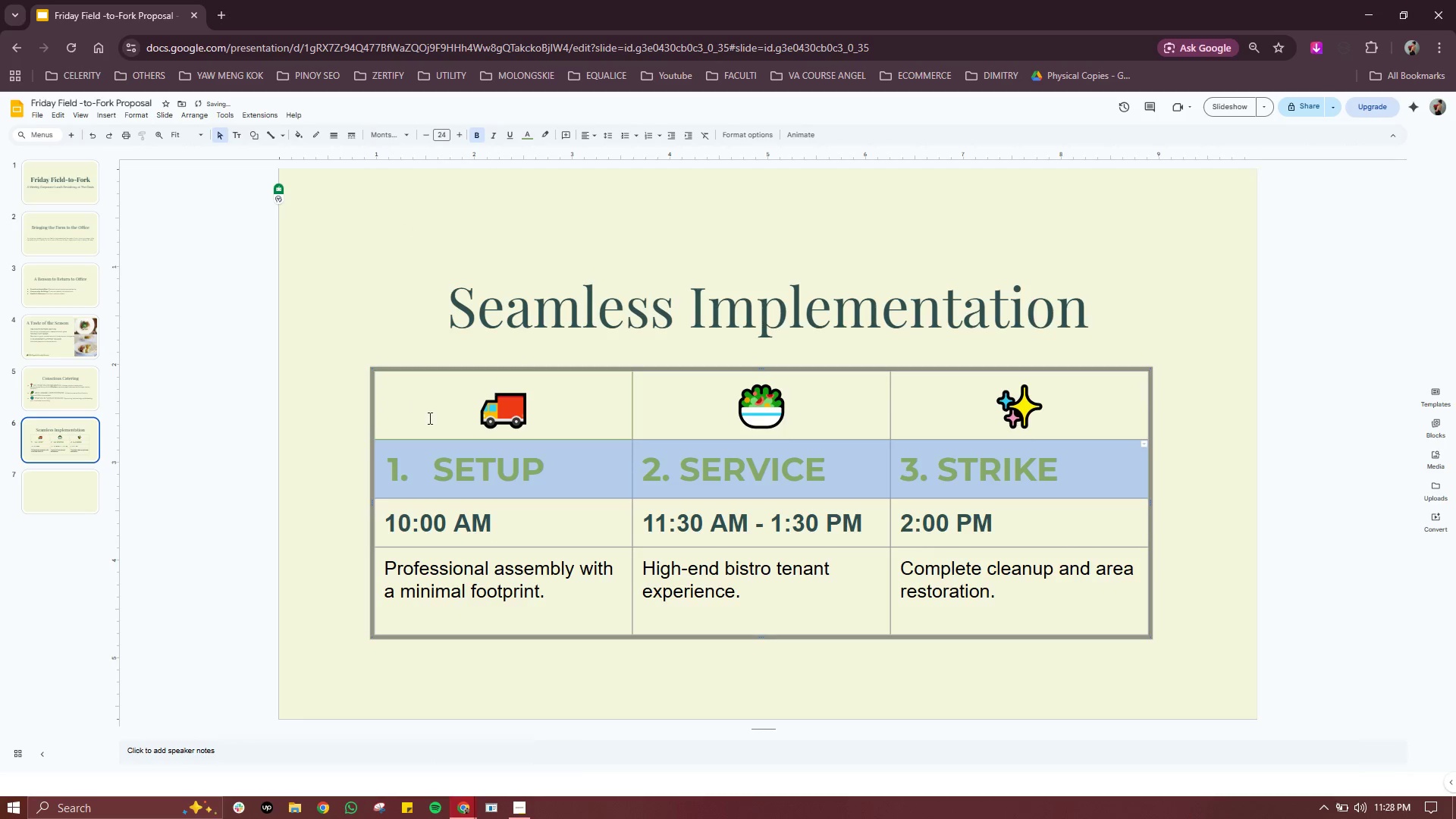 
left_click([480, 551])
 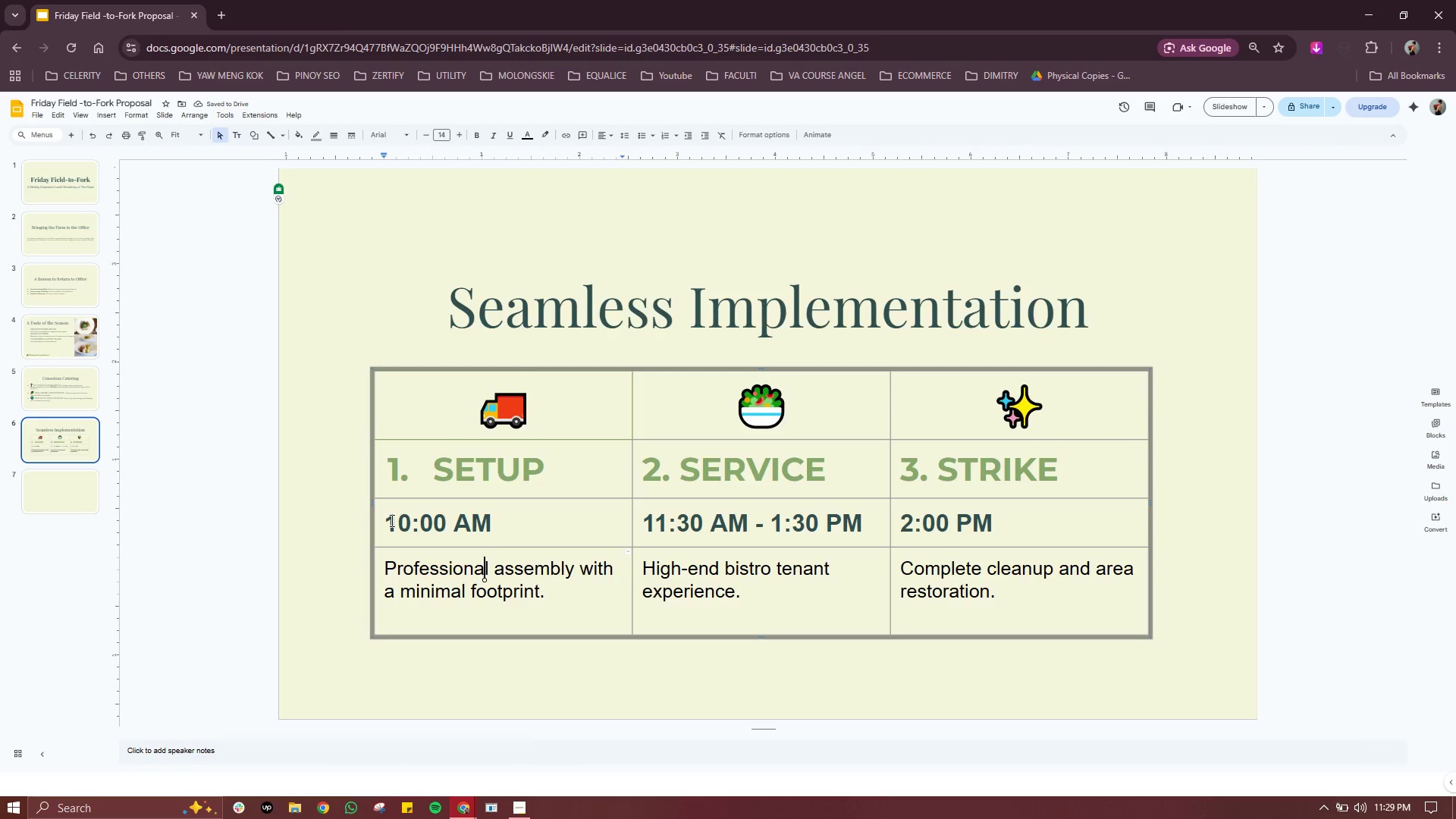 
left_click_drag(start_coordinate=[391, 520], to_coordinate=[494, 520])
 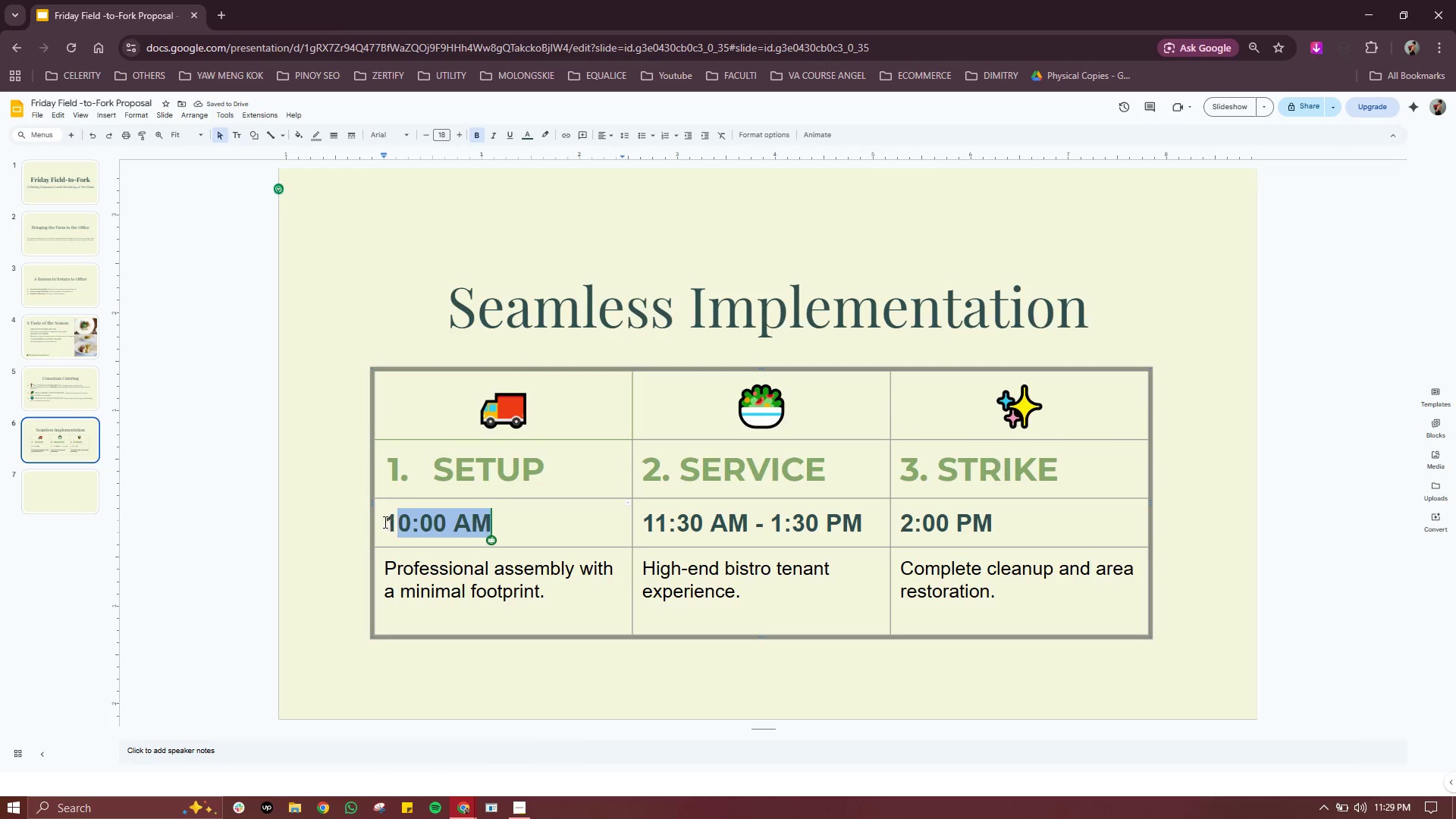 
left_click_drag(start_coordinate=[384, 522], to_coordinate=[981, 522])
 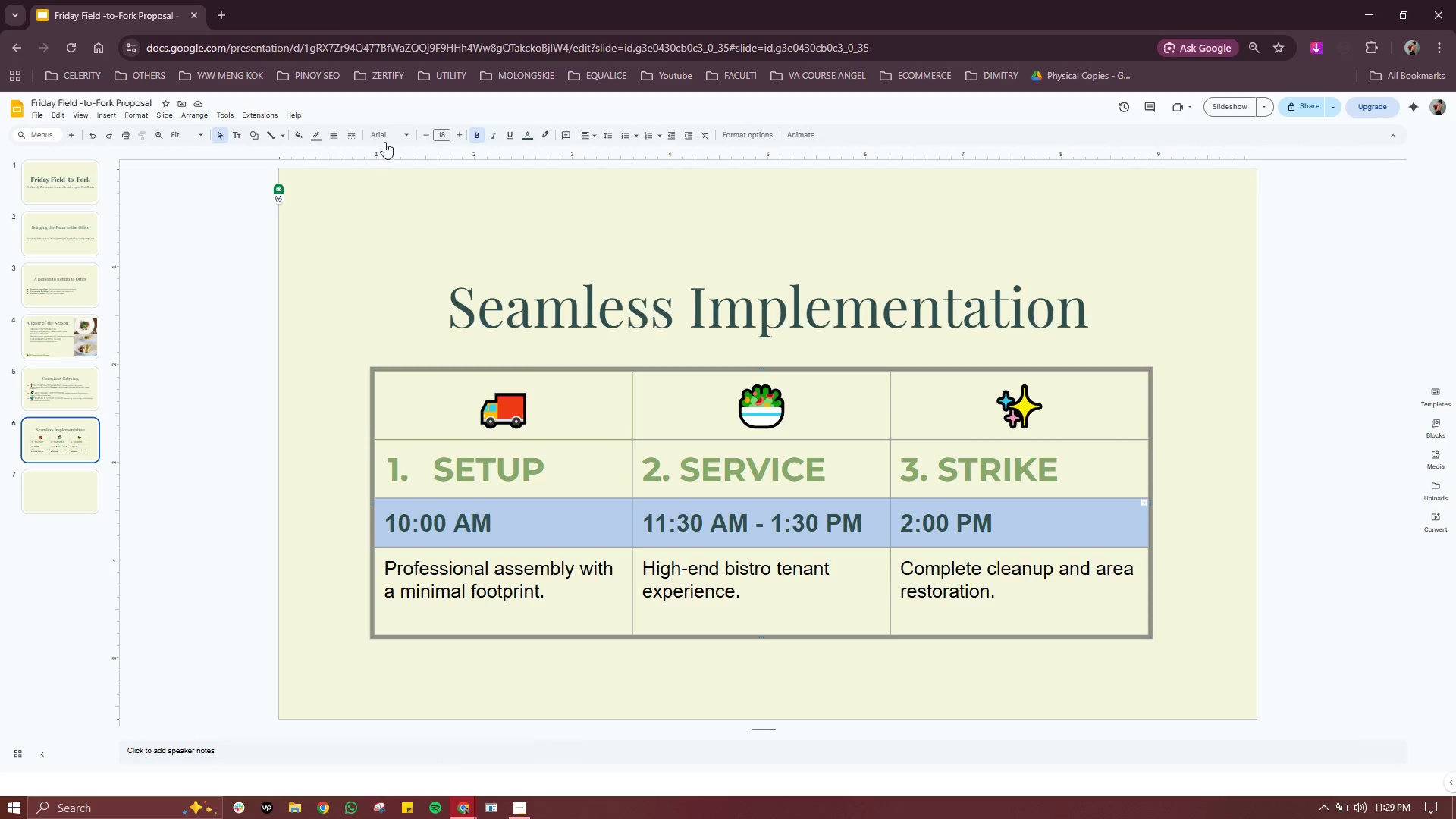 
left_click([386, 132])
 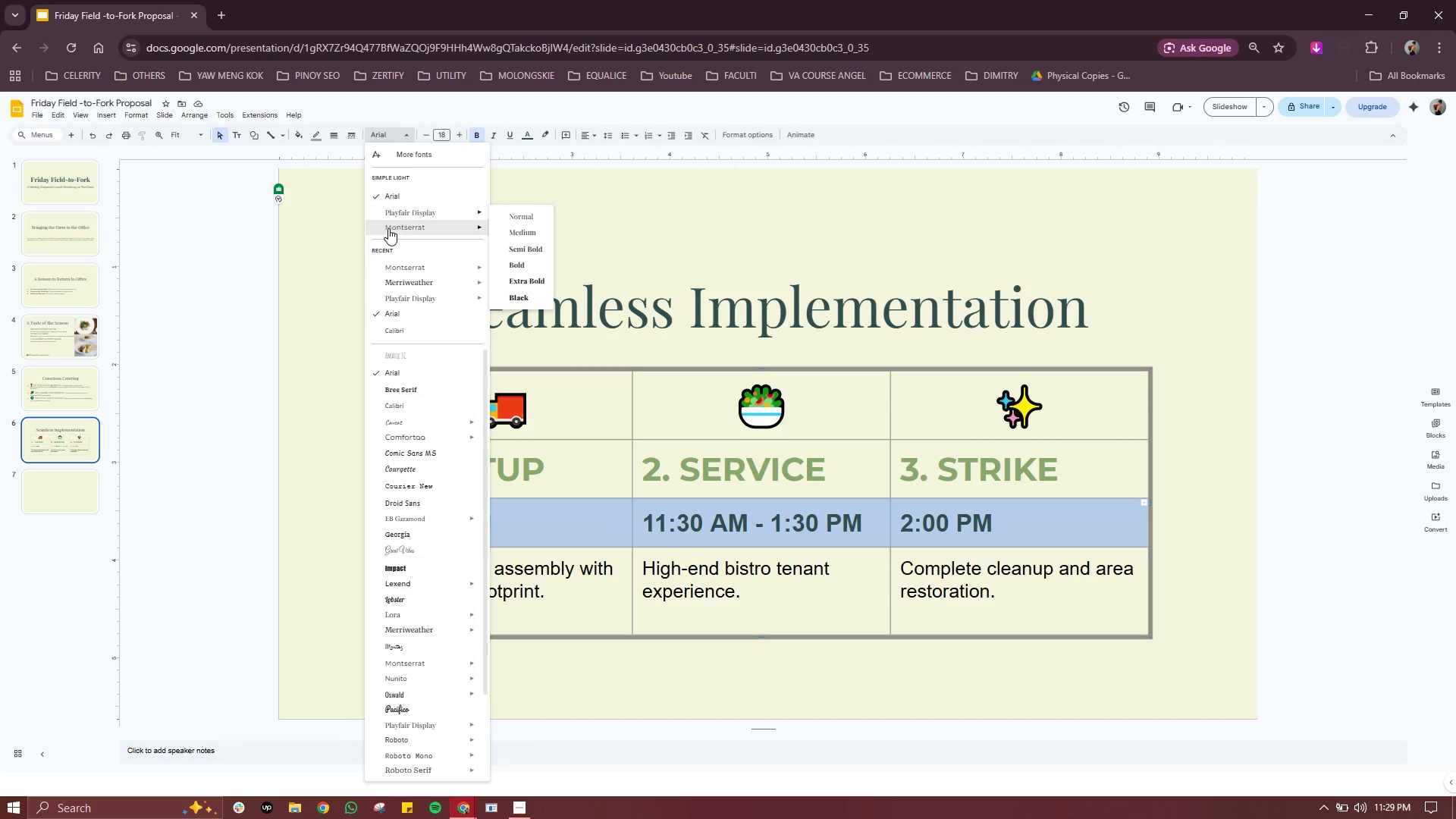 
left_click([388, 228])
 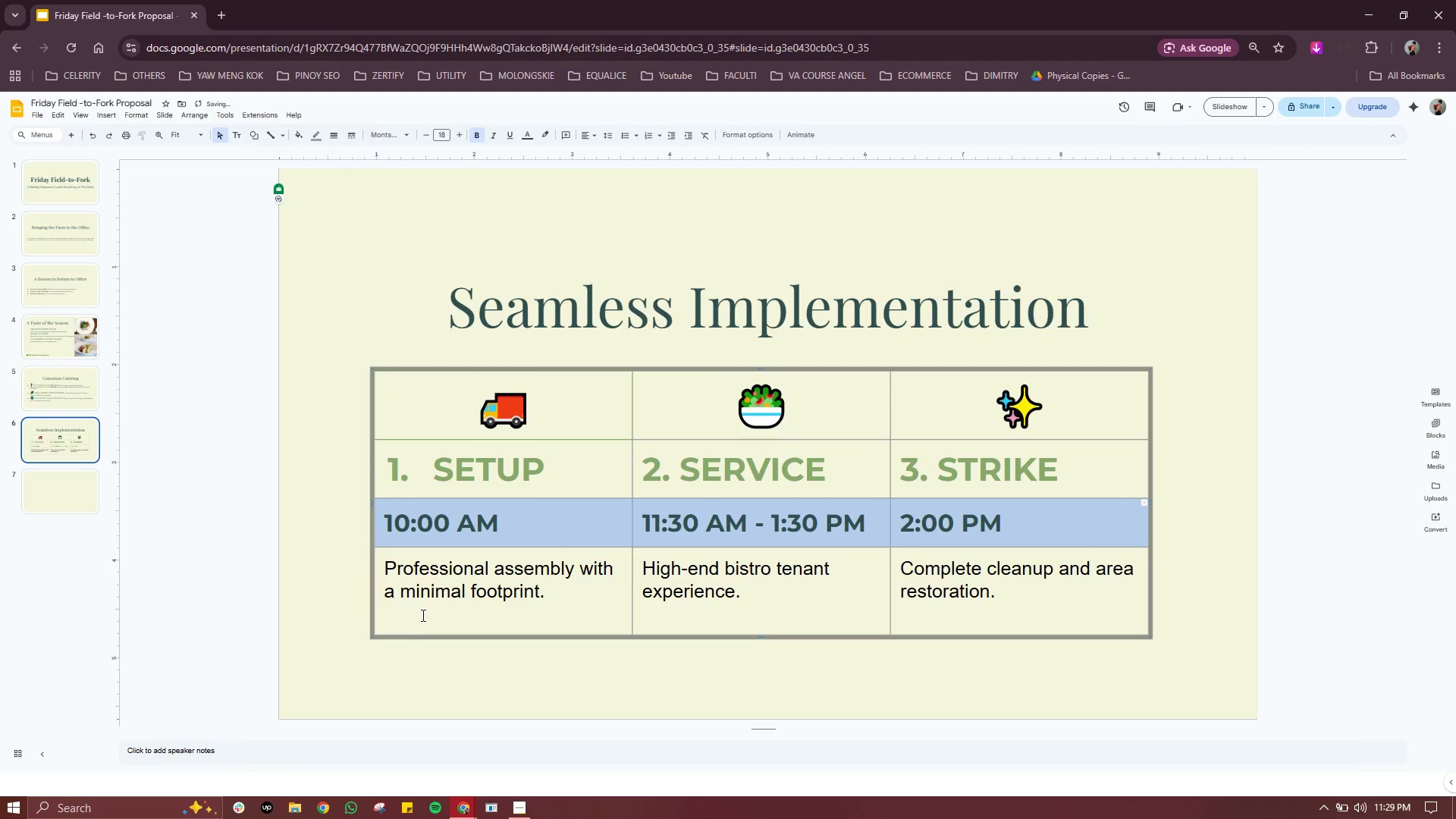 
left_click([435, 600])
 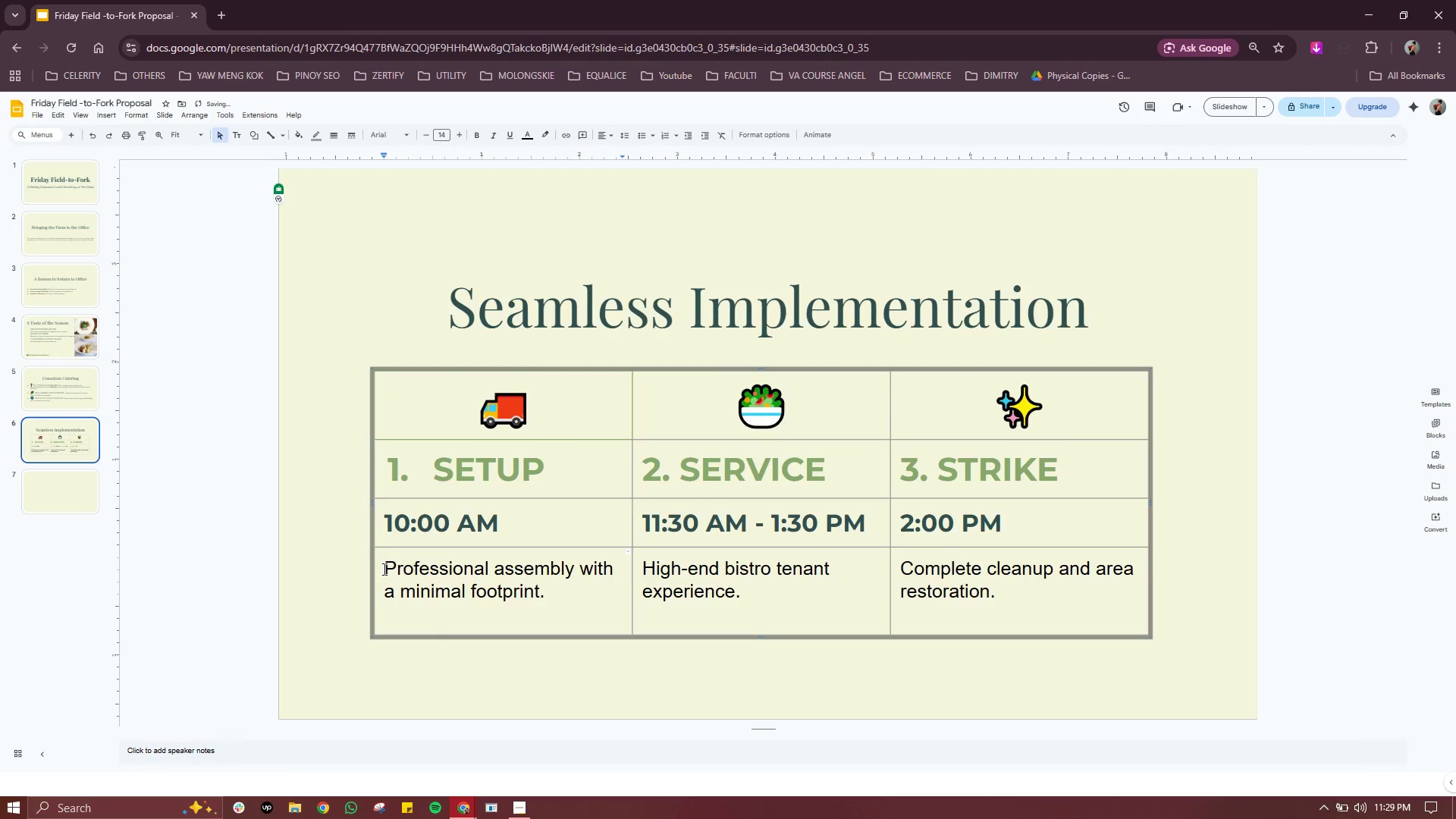 
left_click_drag(start_coordinate=[383, 569], to_coordinate=[1050, 597])
 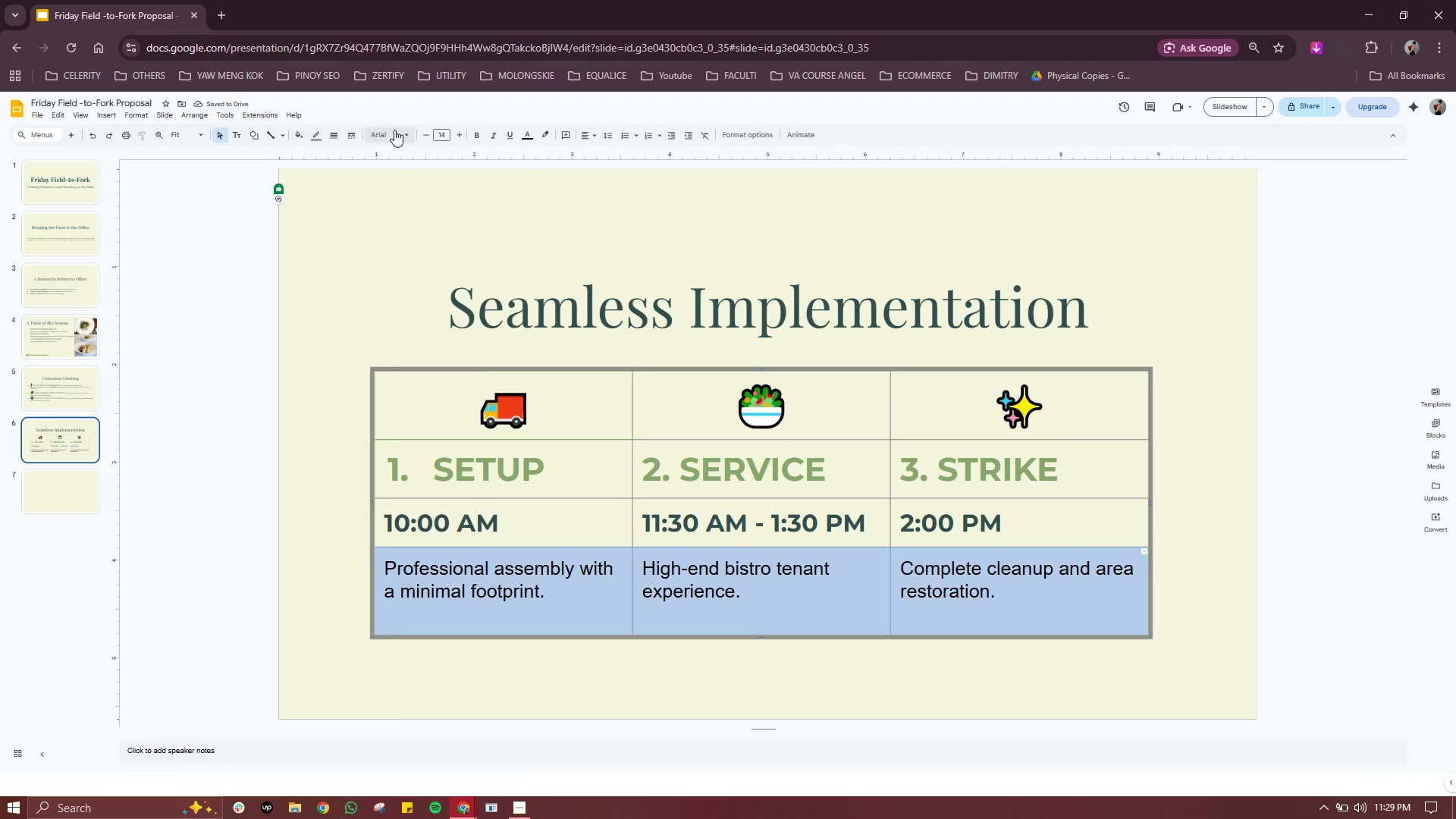 
left_click([394, 130])
 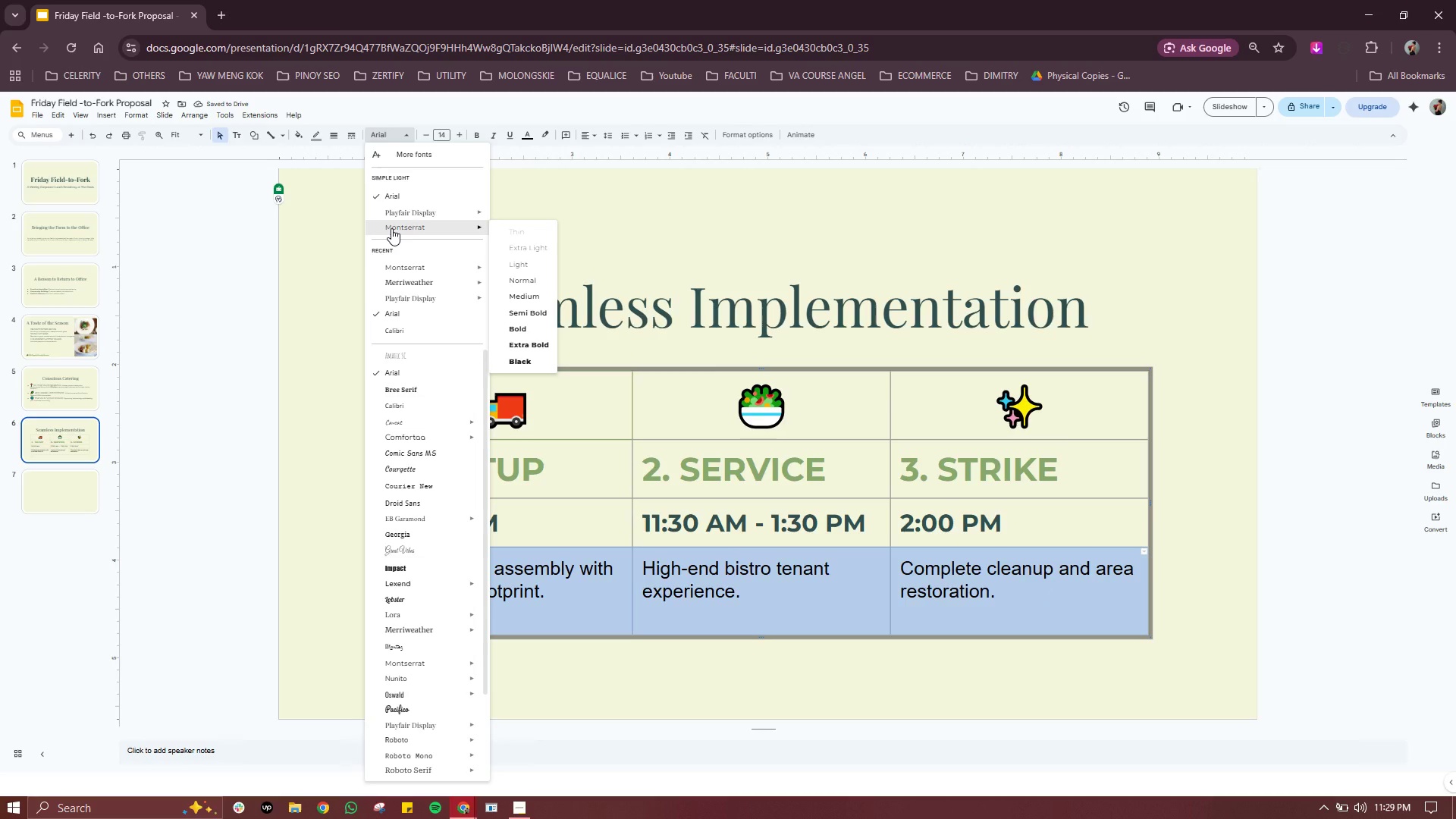 
left_click([391, 228])
 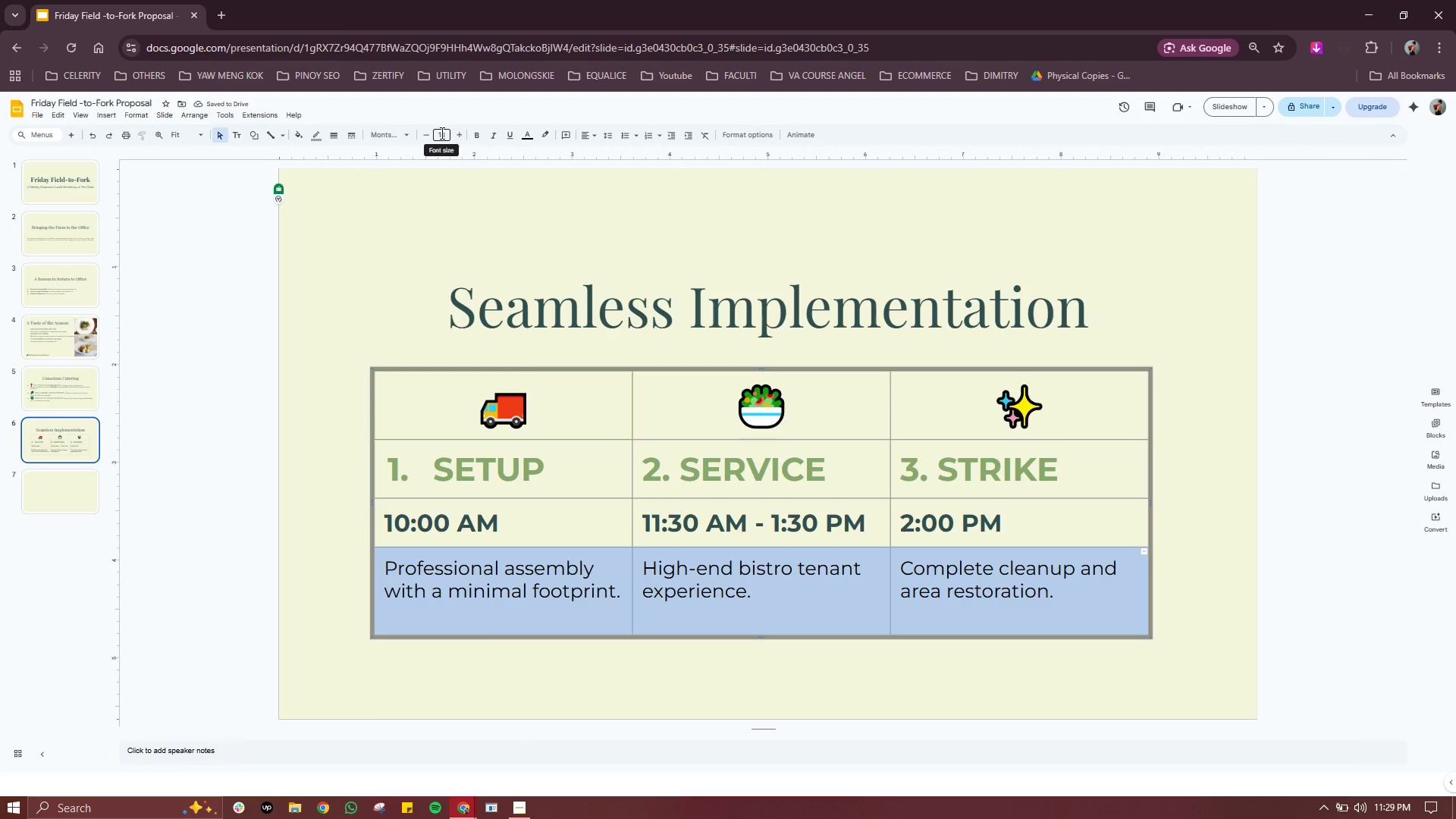 
left_click([471, 516])
 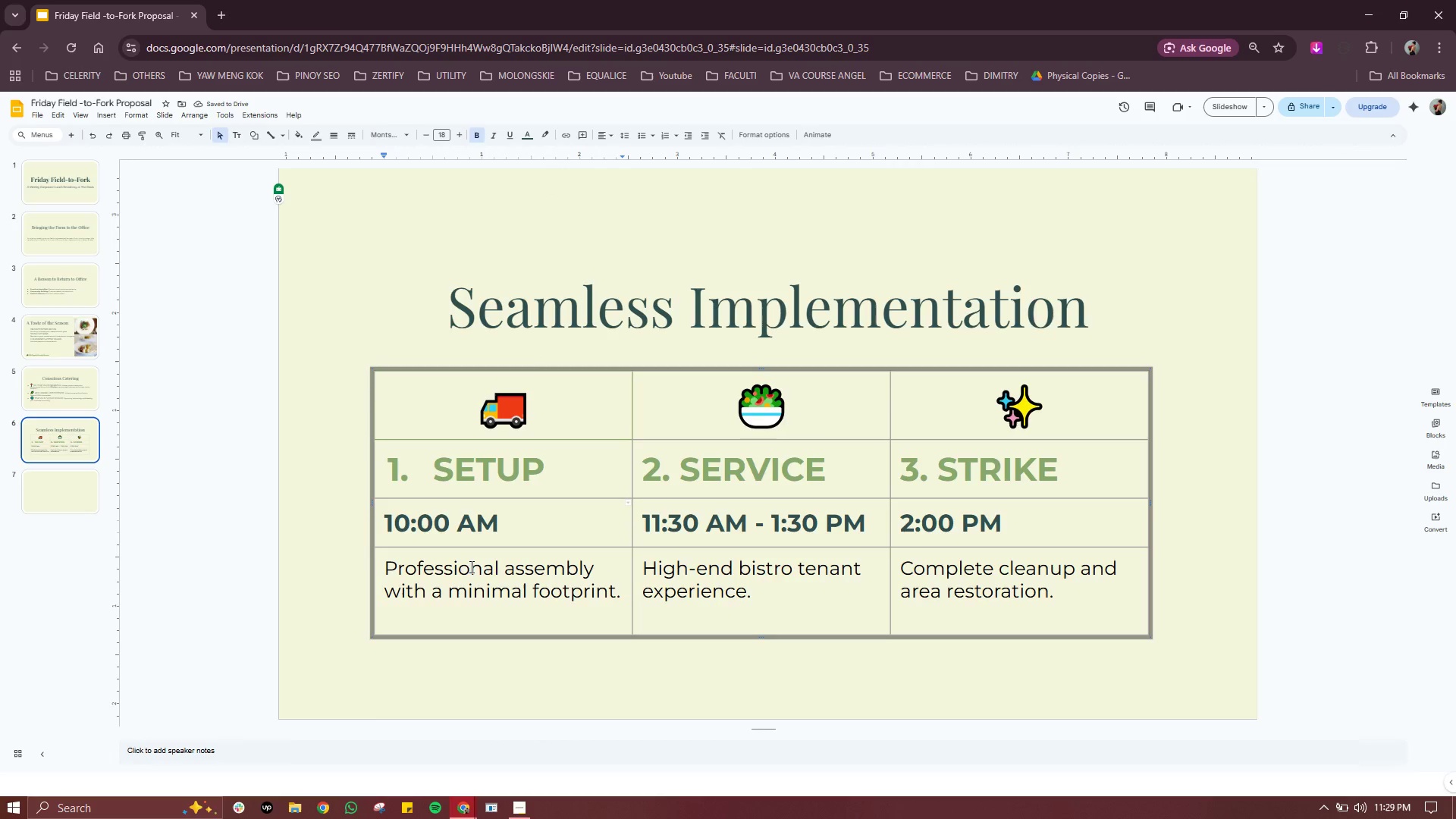 
left_click([470, 566])
 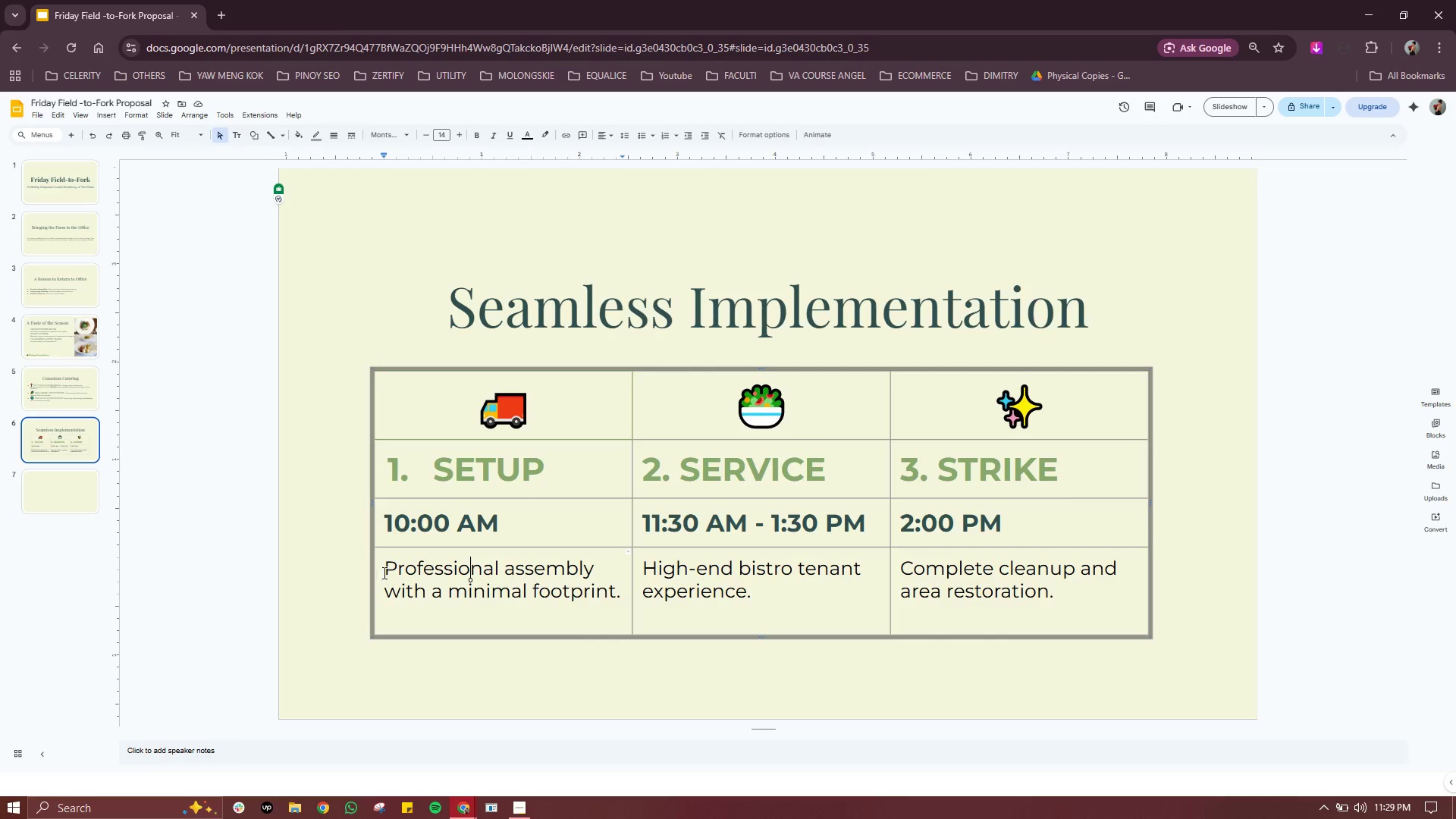 
left_click_drag(start_coordinate=[382, 570], to_coordinate=[1053, 626])
 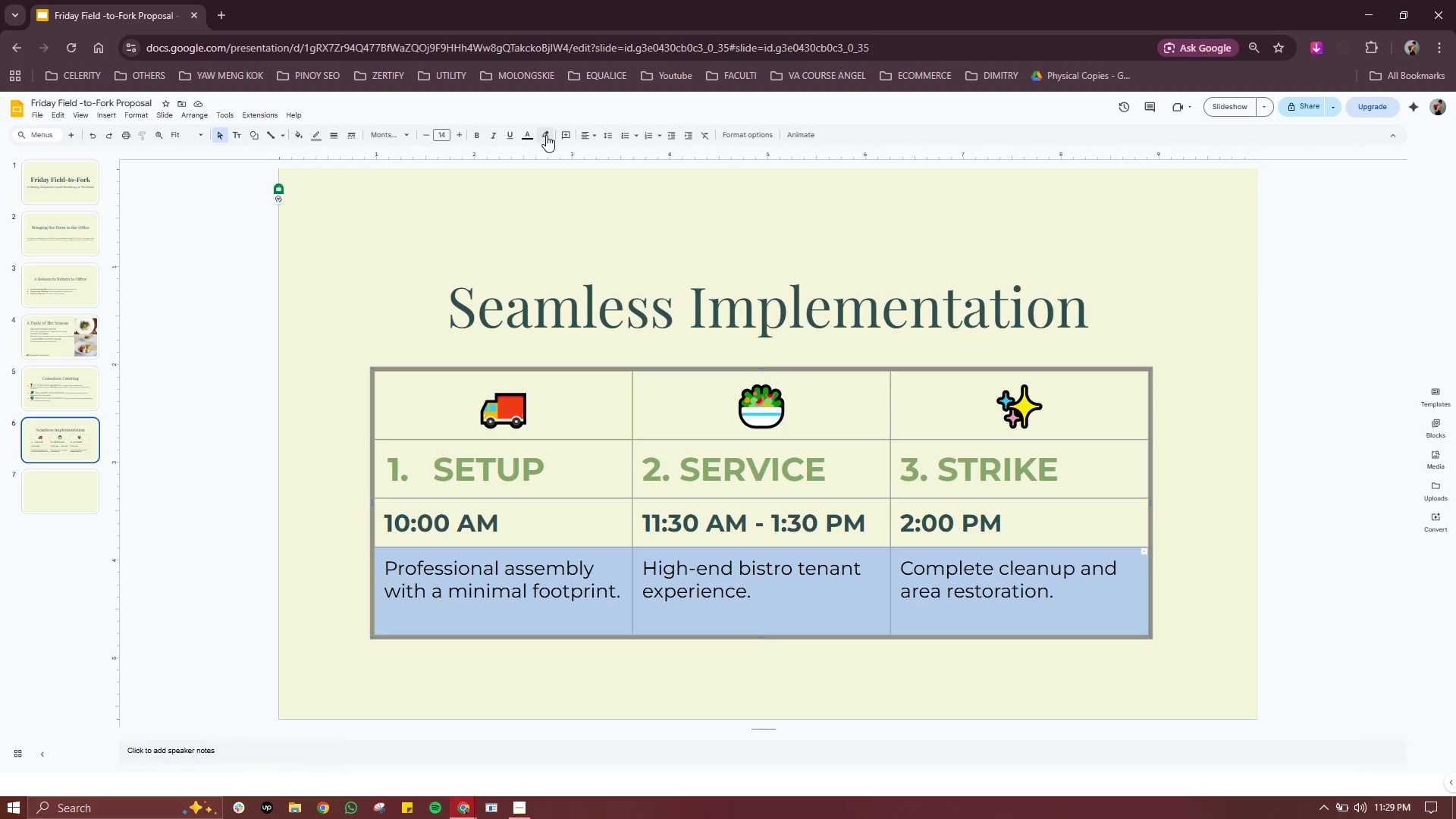 
left_click([532, 135])
 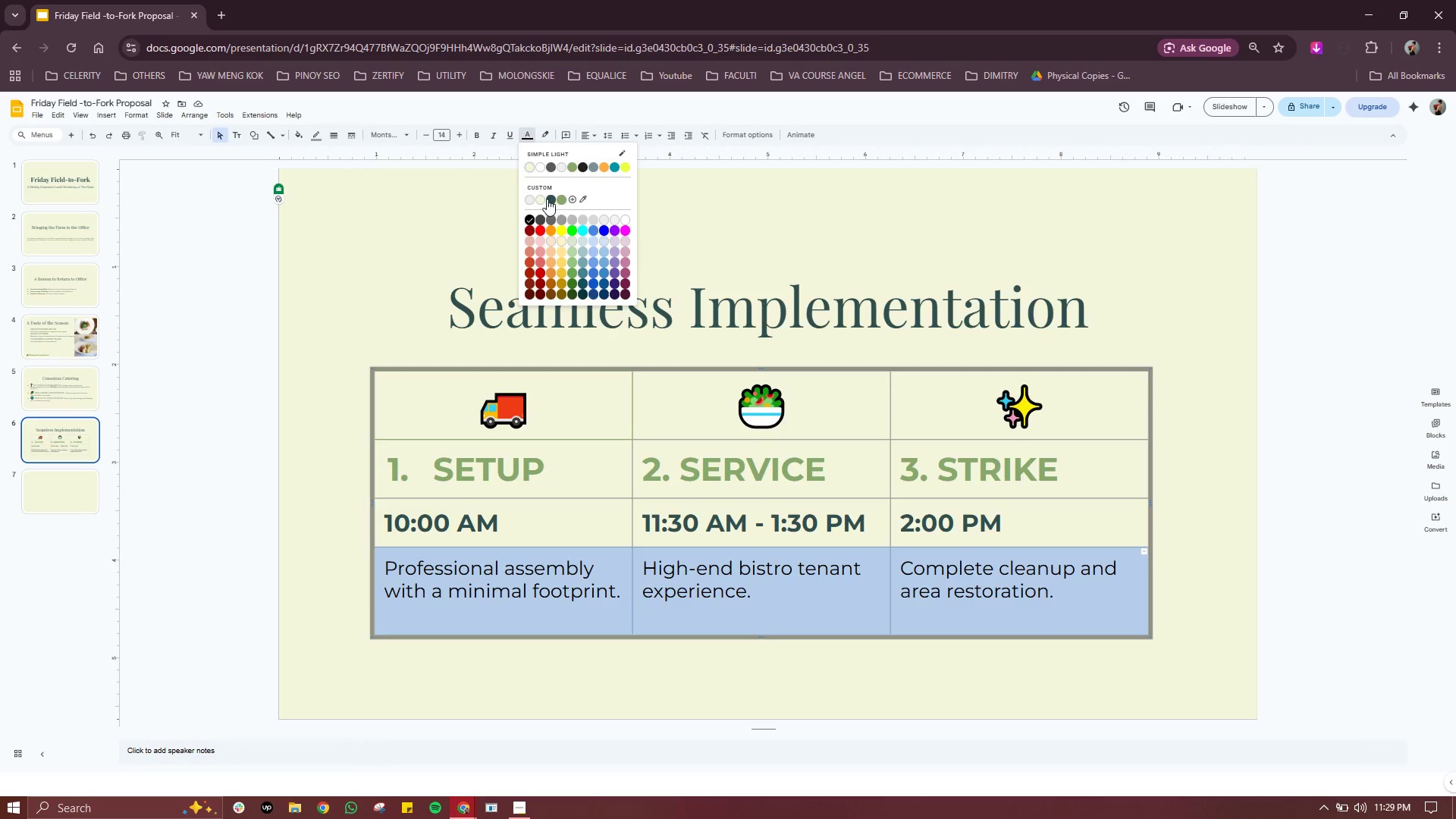 
left_click([550, 199])
 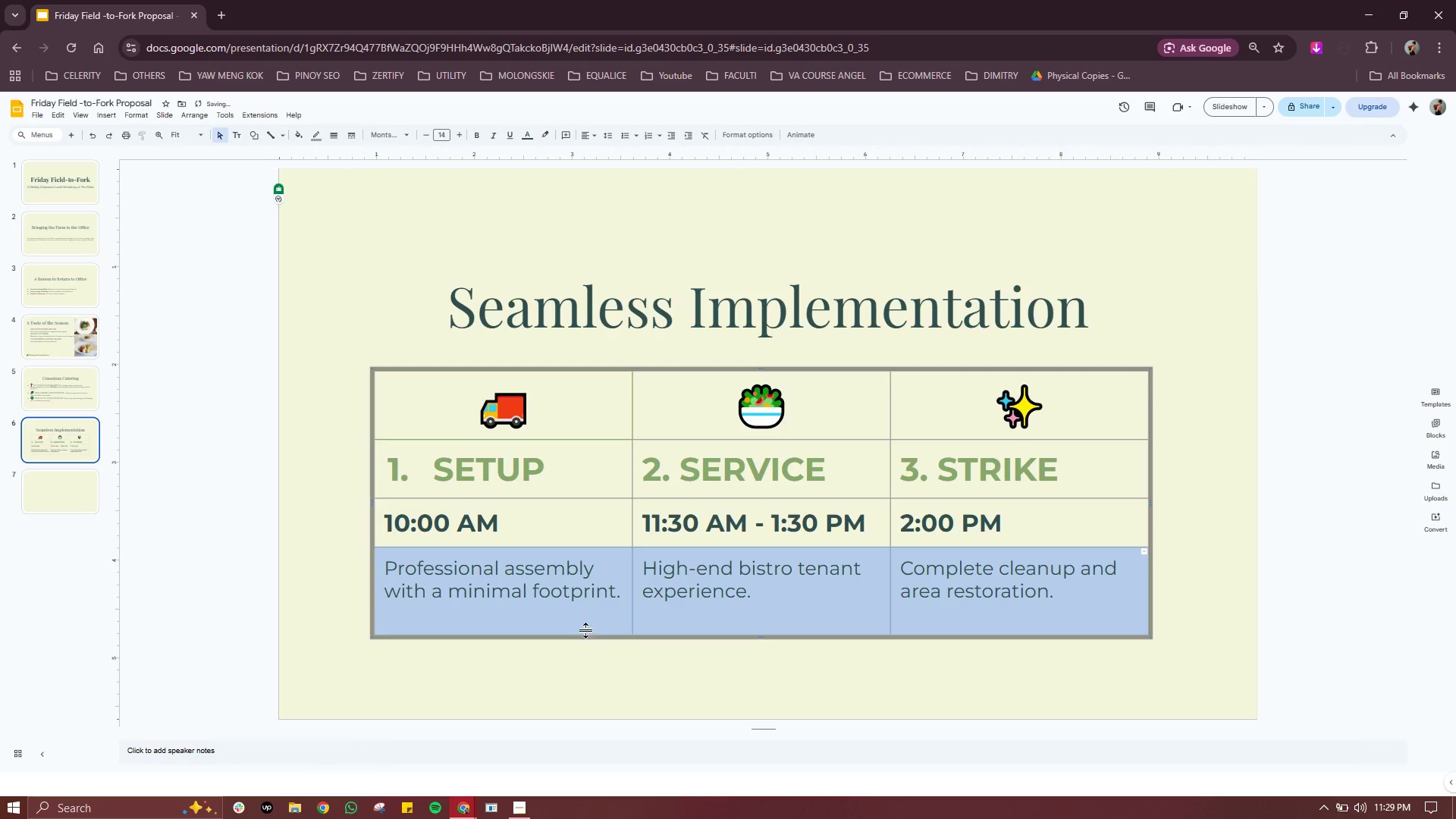 
left_click([594, 636])
 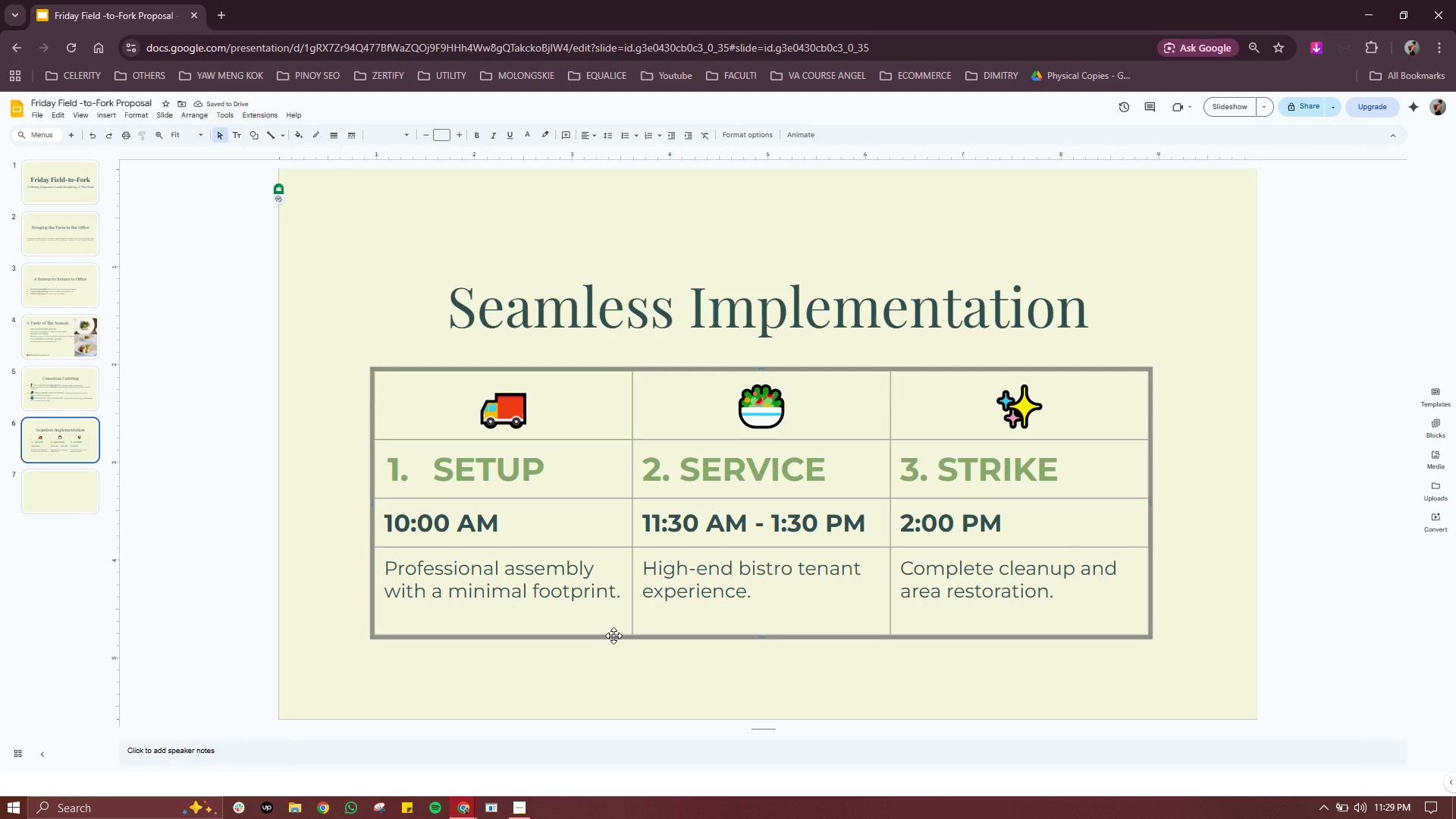 
double_click([733, 607])
 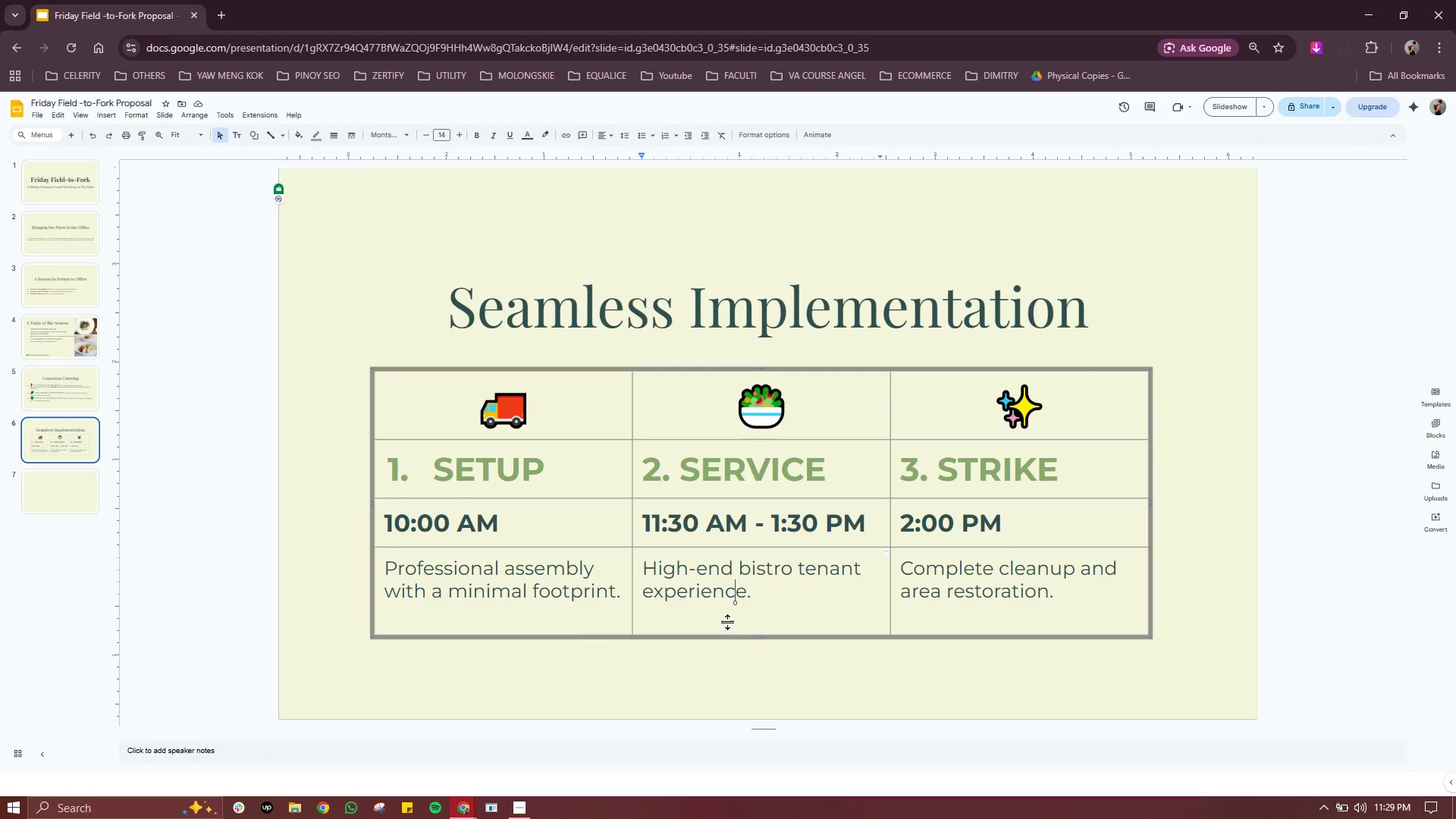 
left_click([731, 617])
 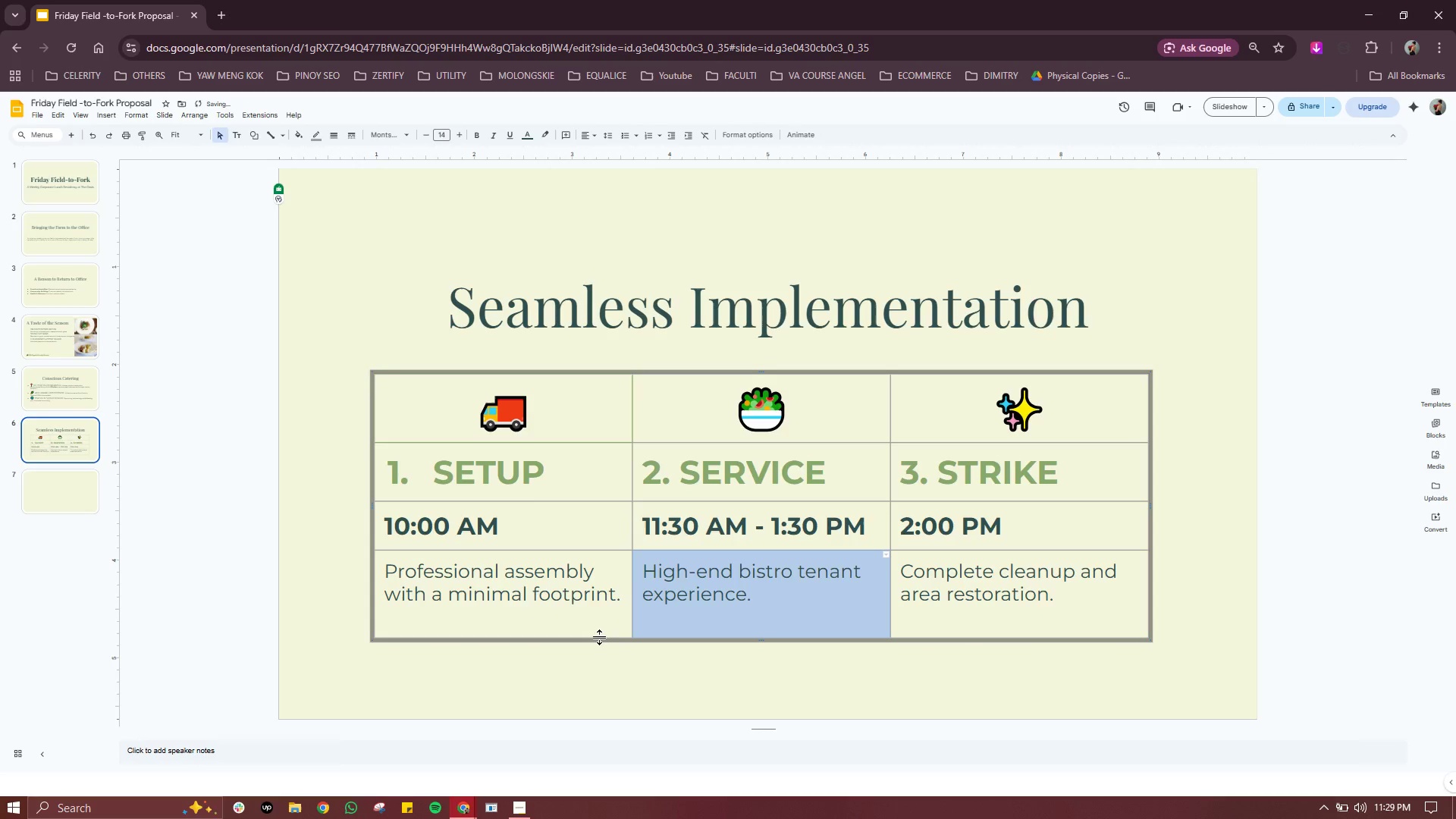 
wait(6.2)
 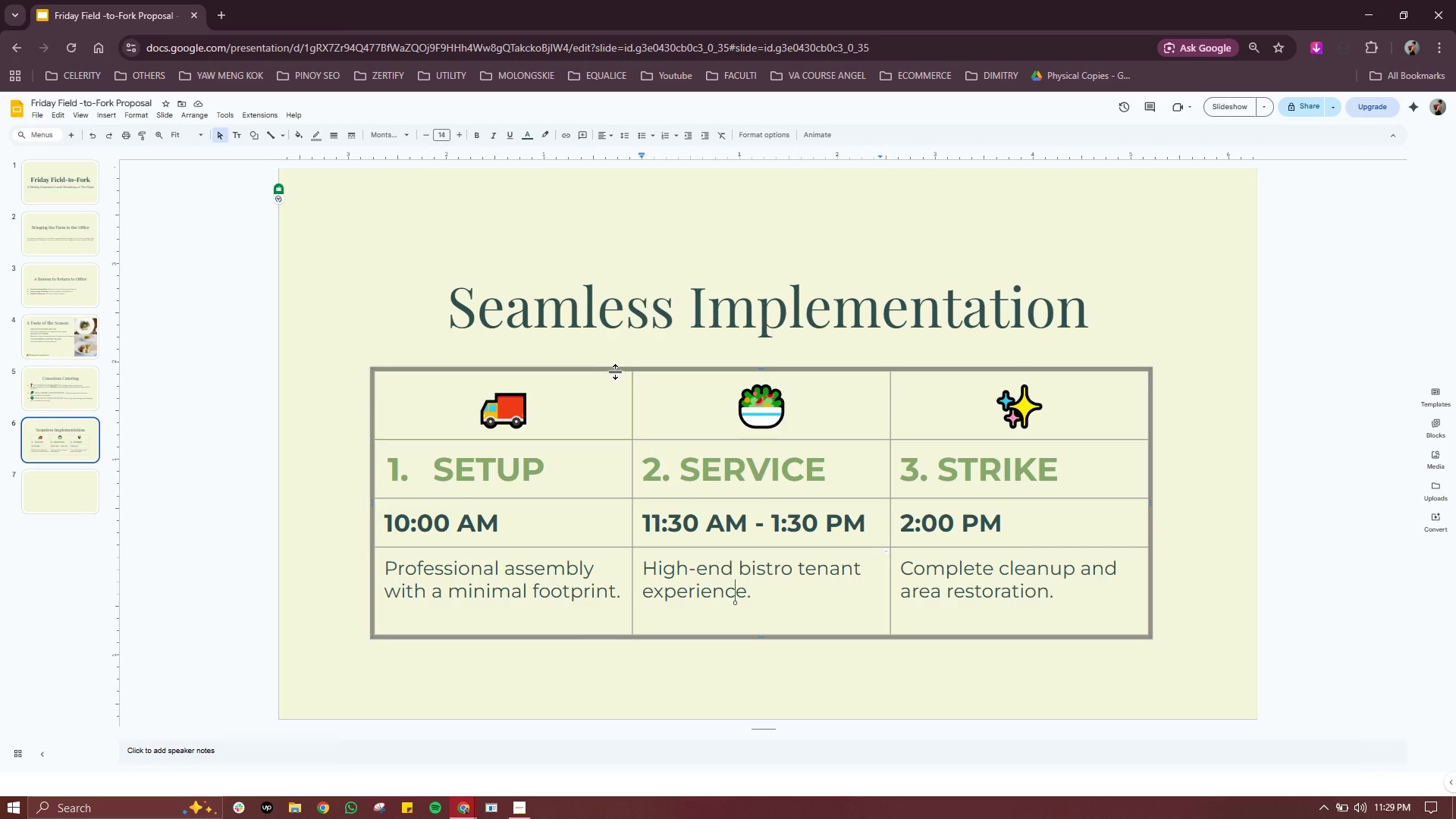 
left_click_drag(start_coordinate=[598, 637], to_coordinate=[601, 617])
 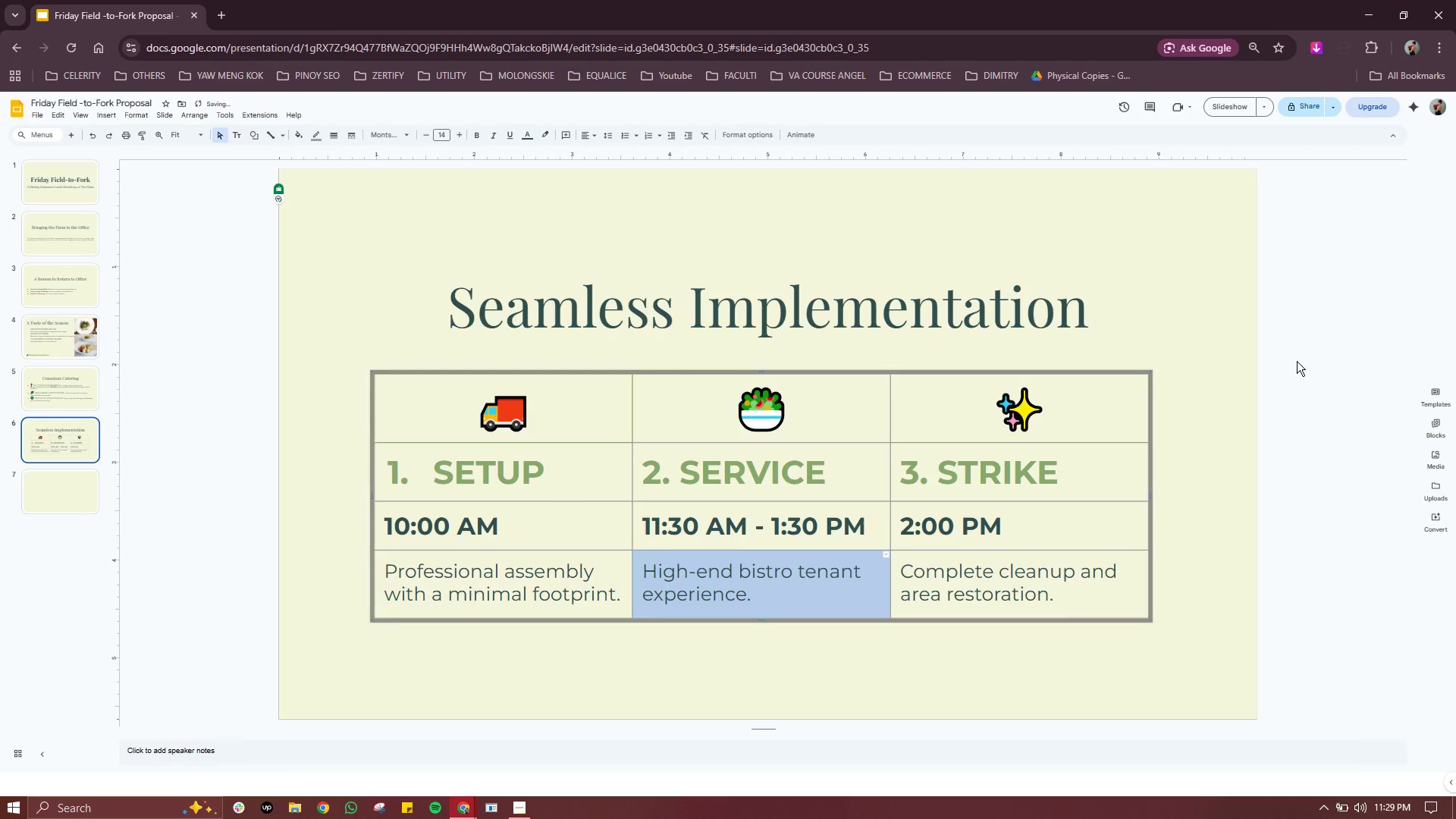 
double_click([1297, 361])
 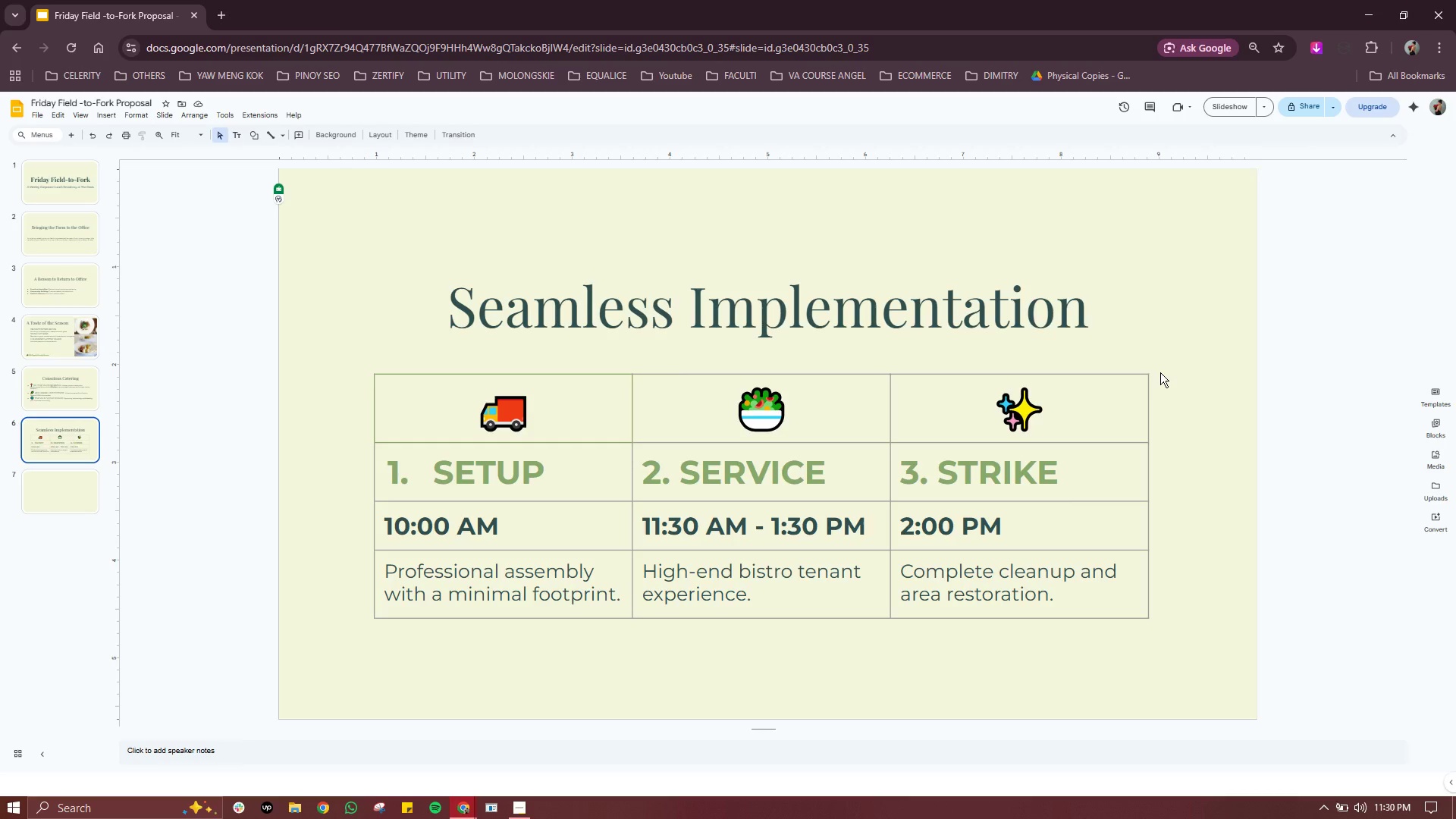 
wait(61.67)
 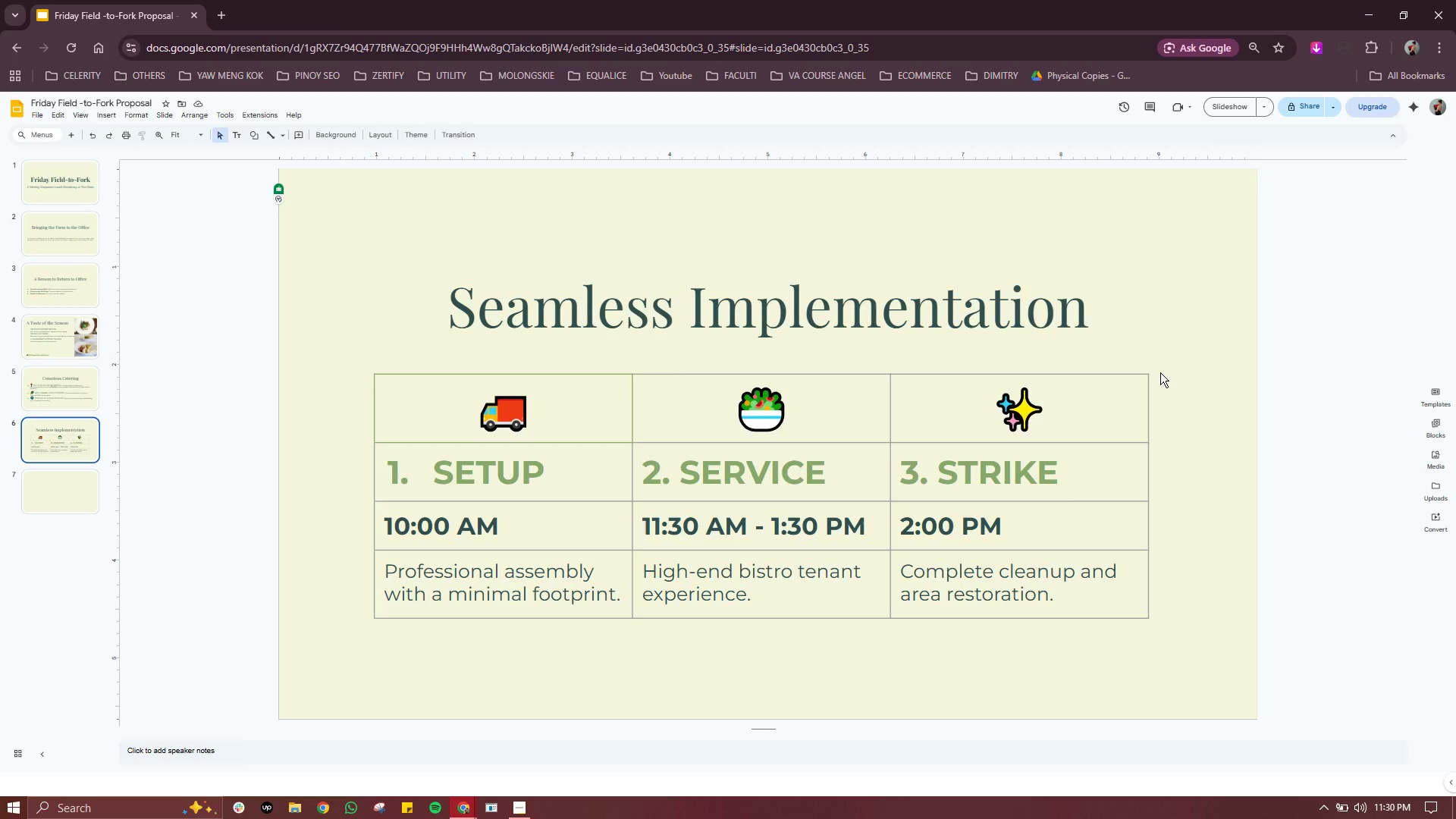 
right_click([60, 444])
 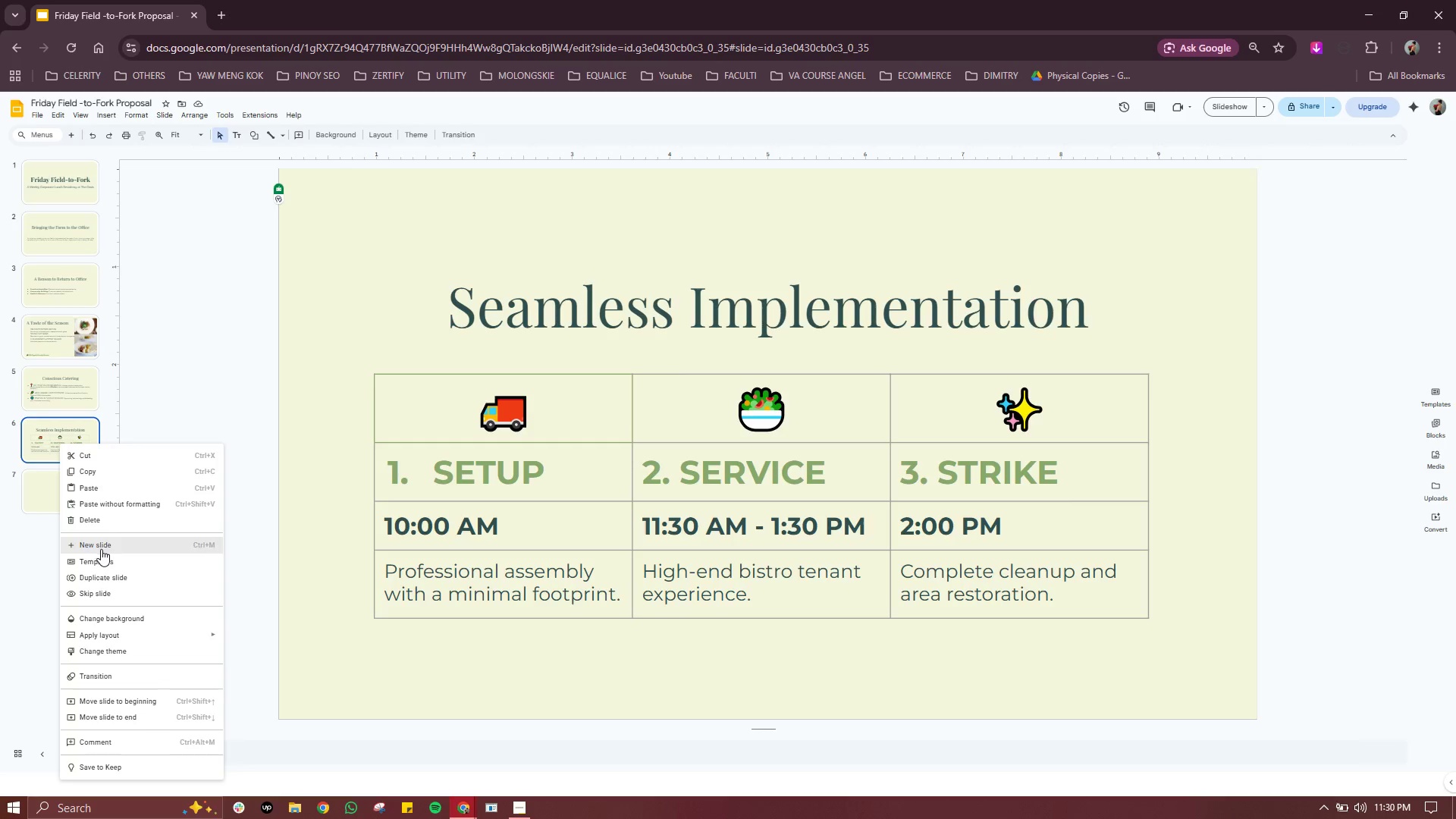 
left_click([102, 576])
 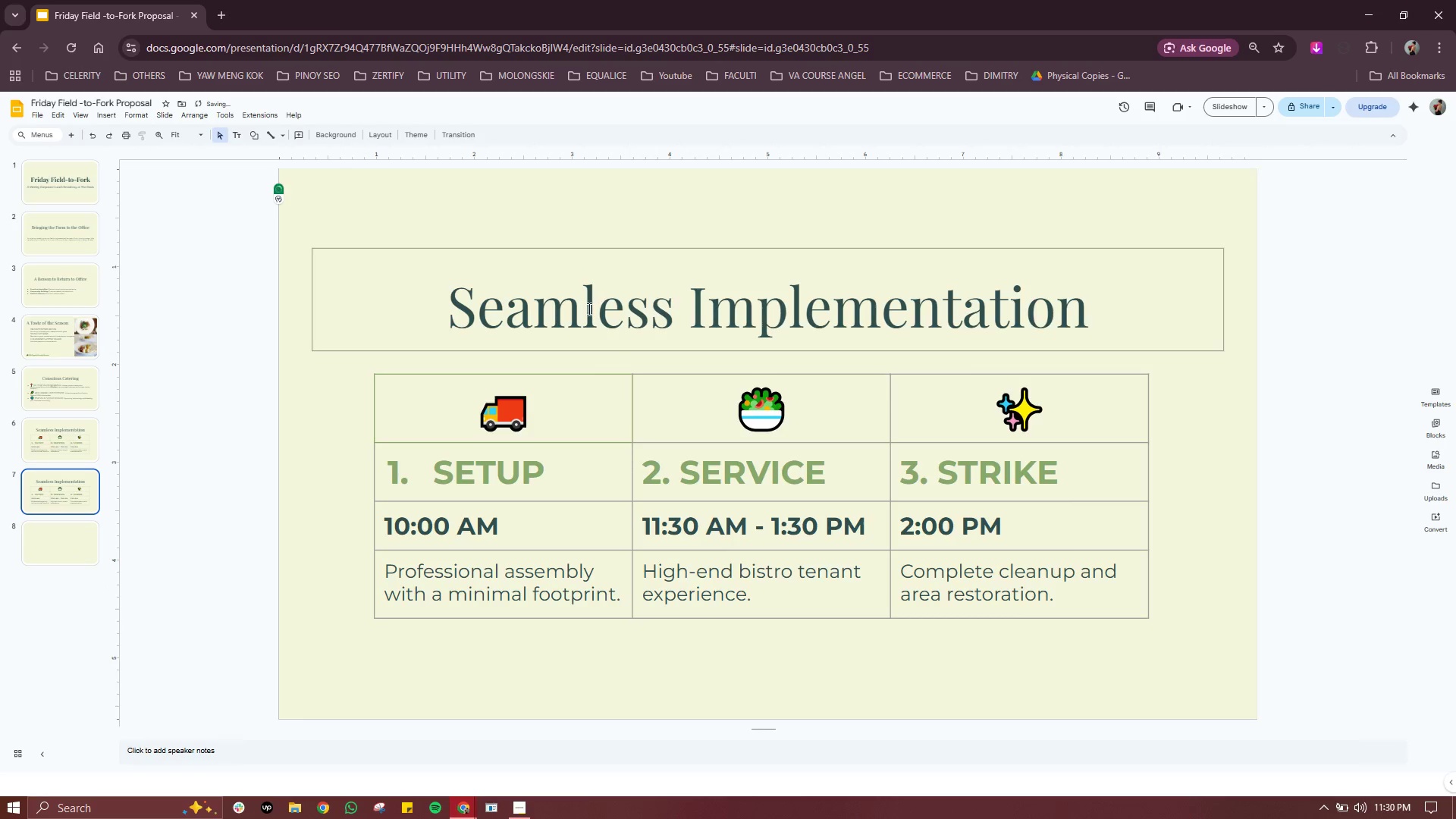 
double_click([588, 309])
 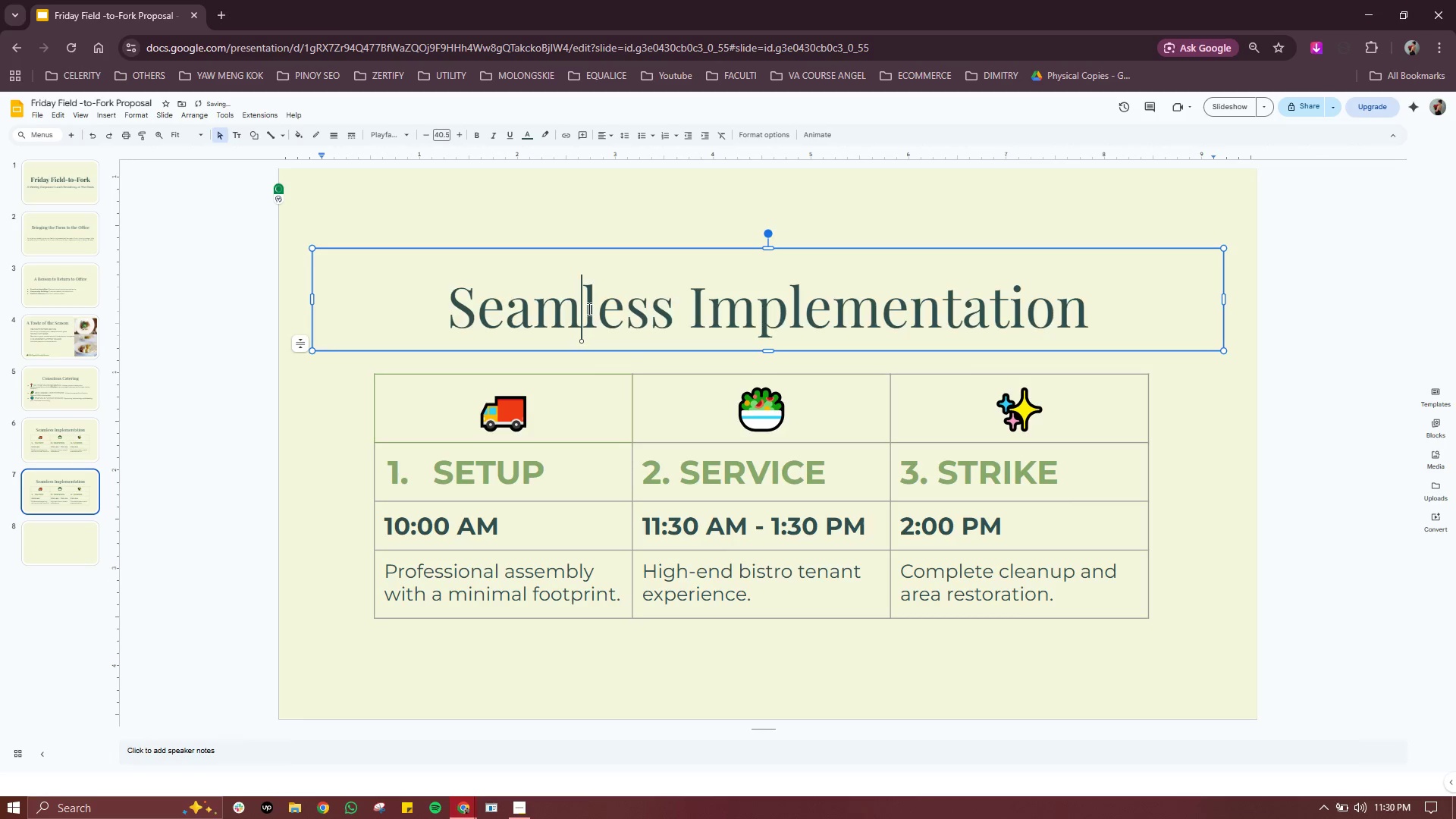 
triple_click([588, 309])
 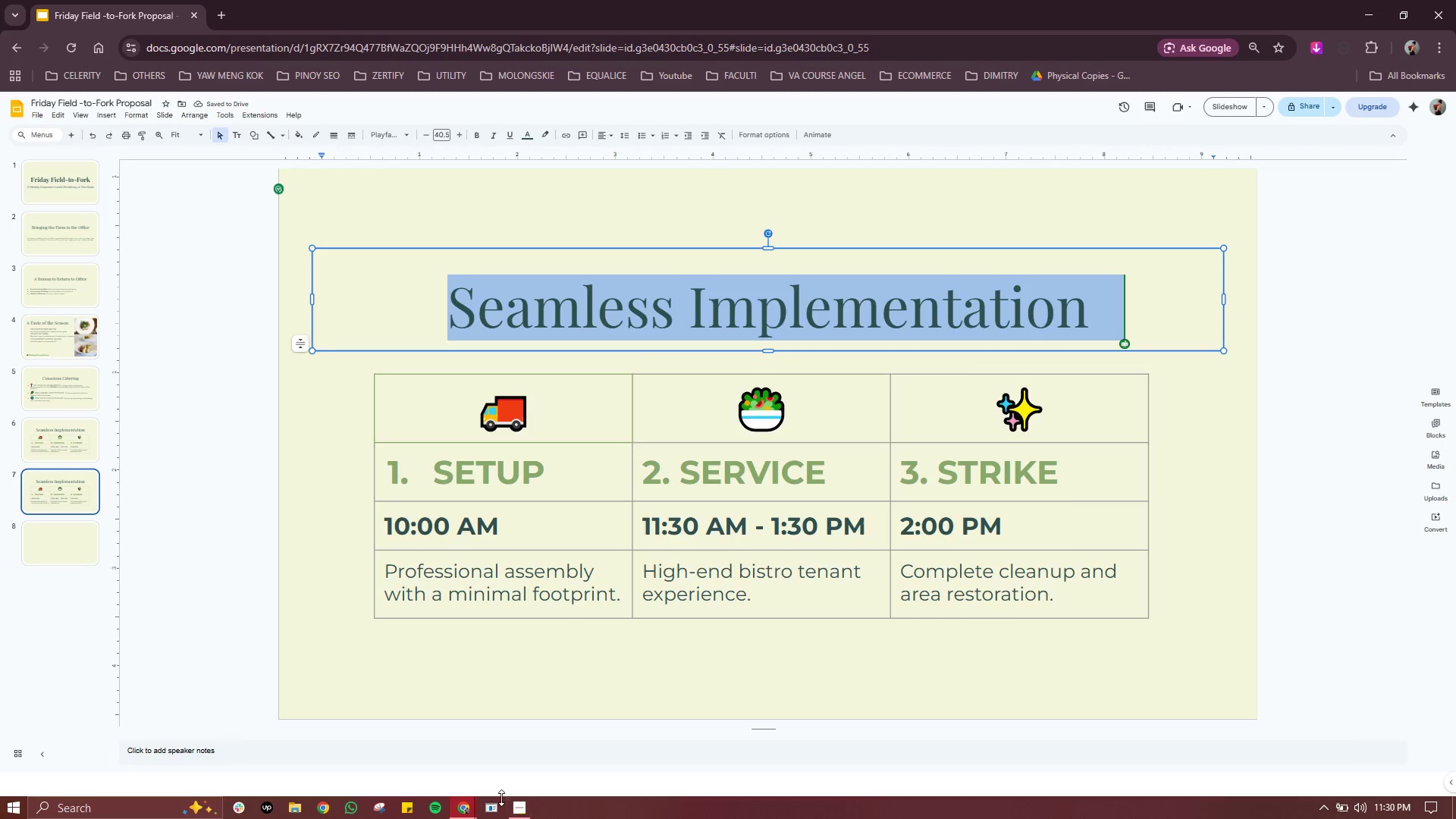 
left_click([514, 814])